 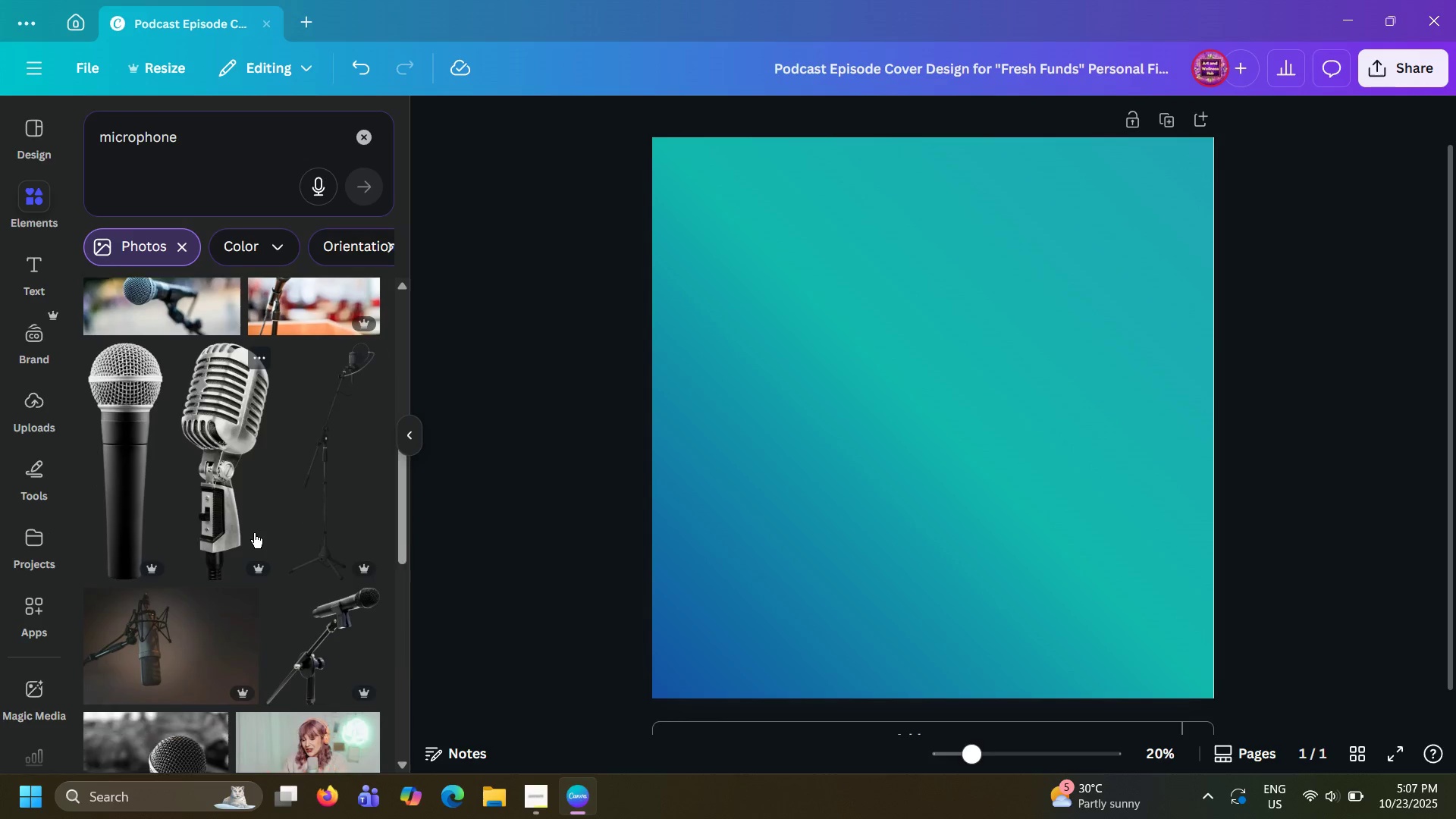 
scroll: coordinate [254, 533], scroll_direction: up, amount: 8.0
 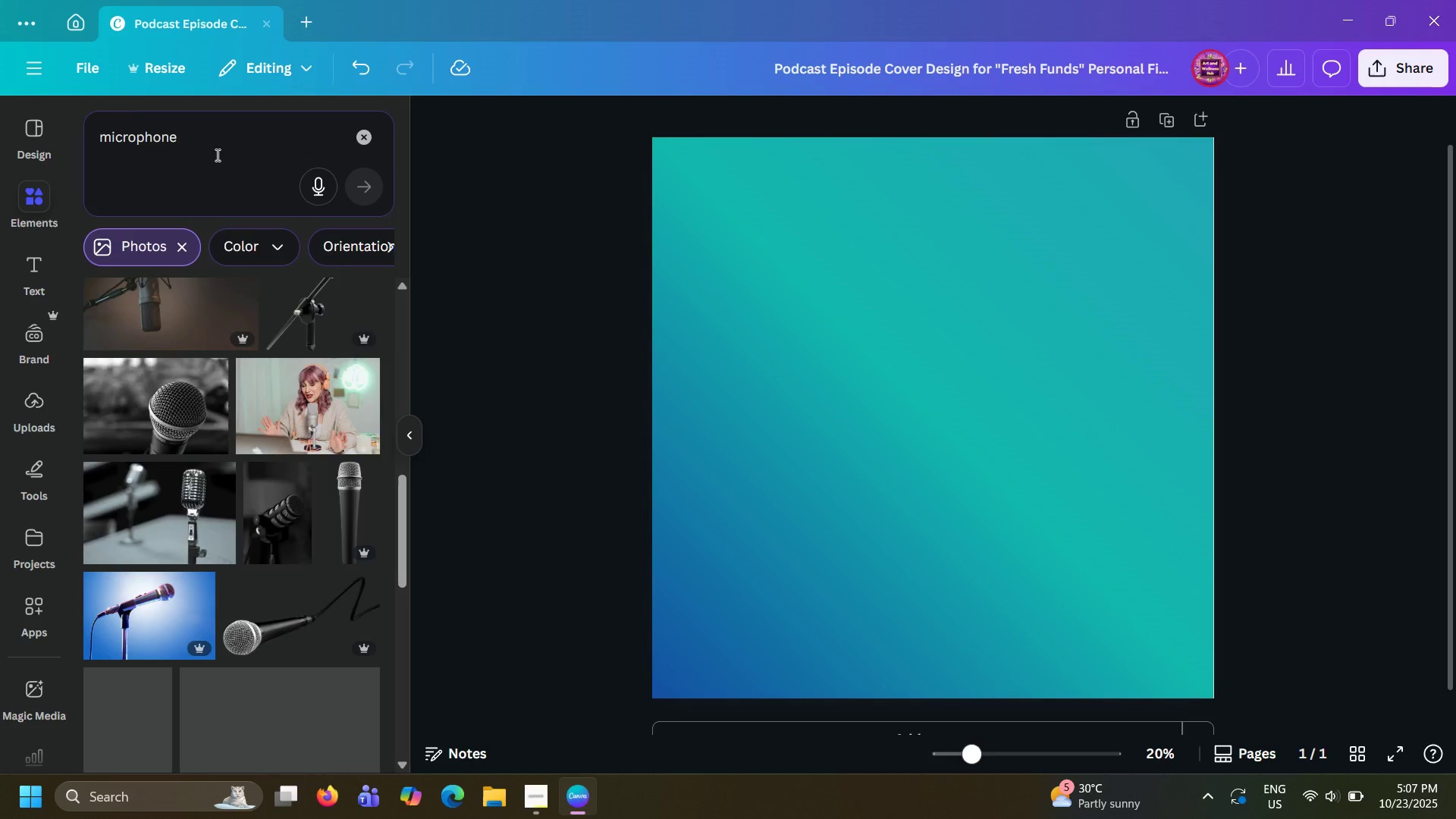 
left_click([216, 155])
 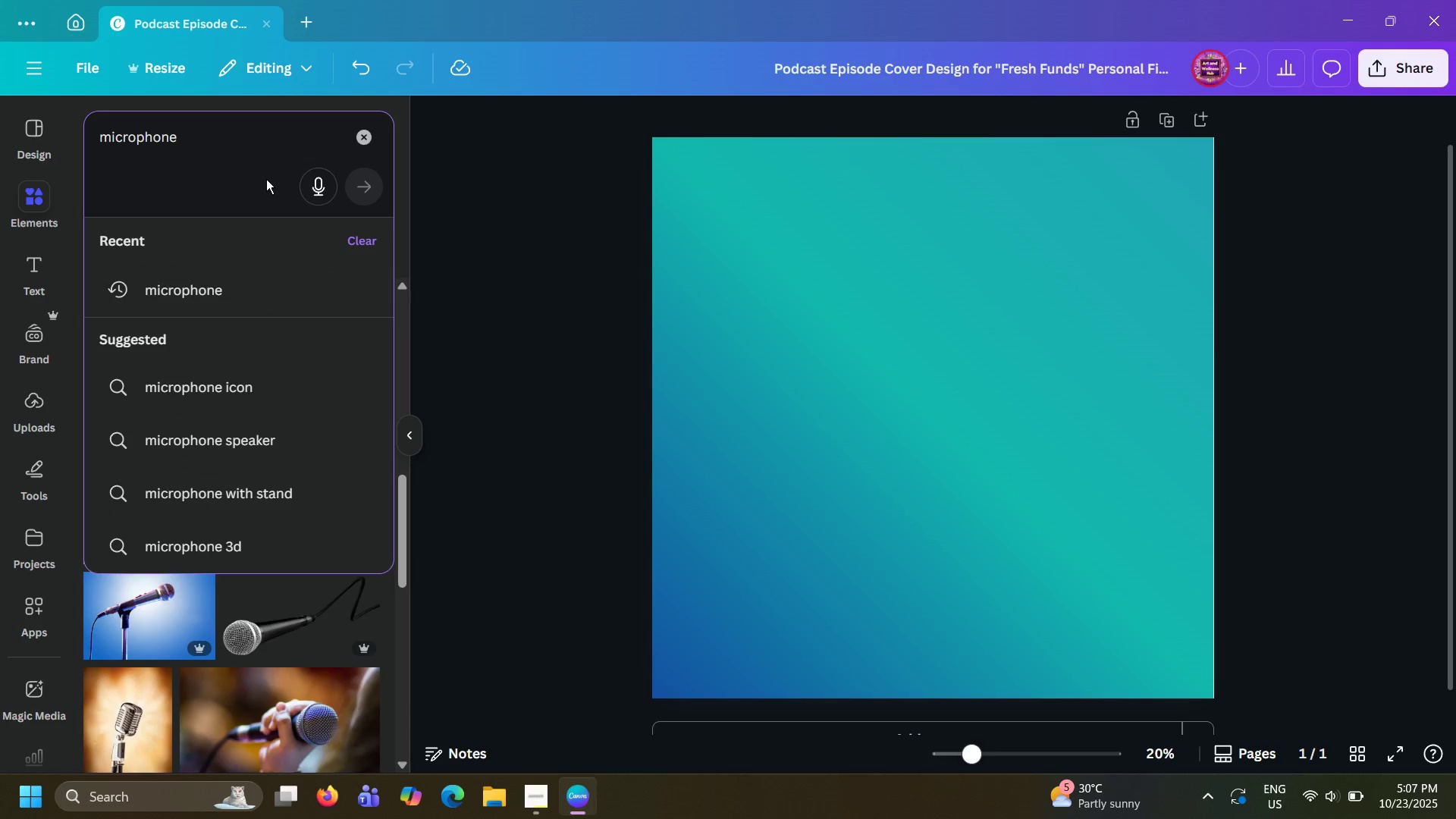 
type( pofcsd)
key(Backspace)
key(Backspace)
key(Backspace)
key(Backspace)
type(dcast)
 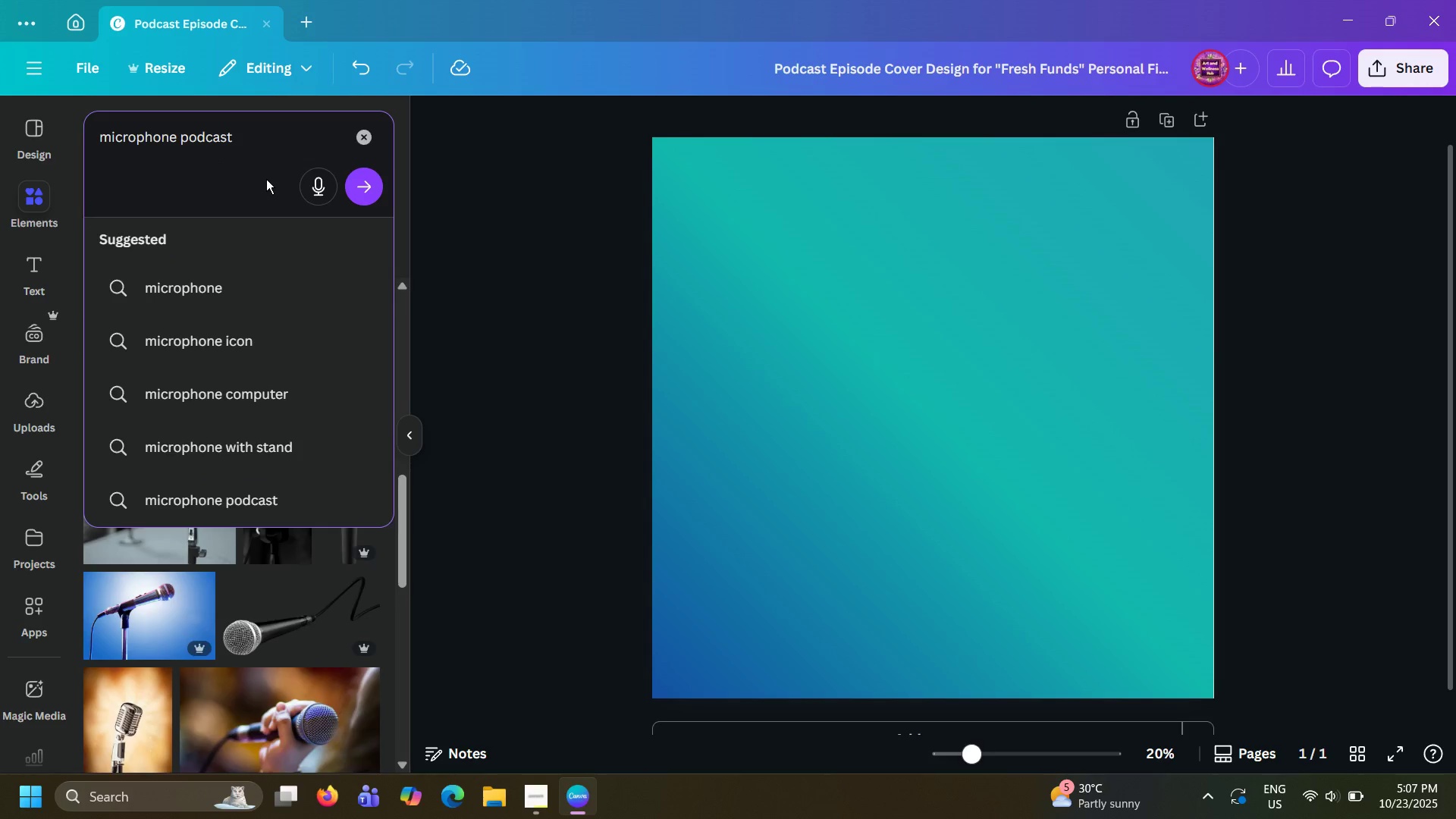 
key(Enter)
 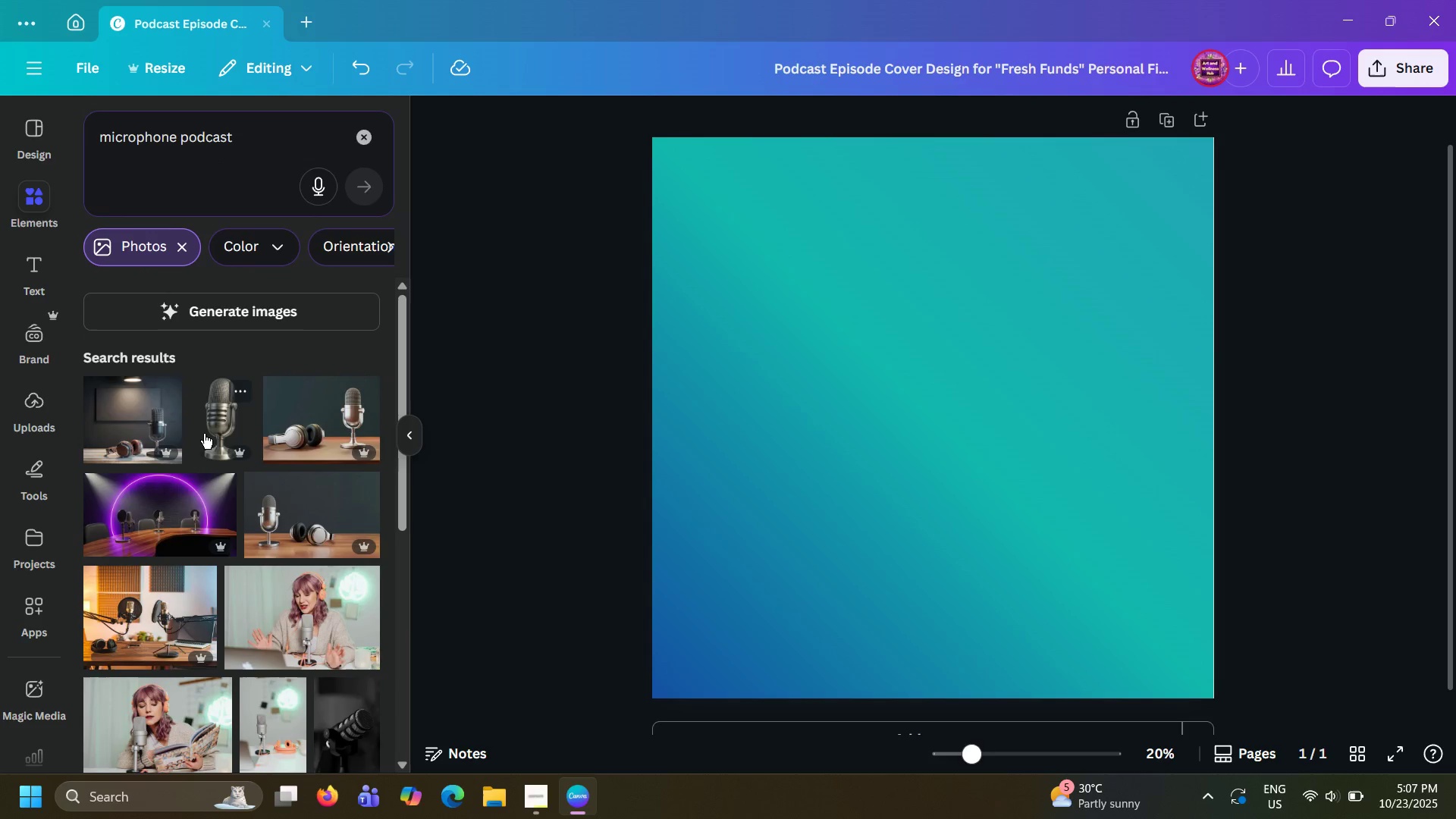 
scroll: coordinate [265, 421], scroll_direction: down, amount: 17.0
 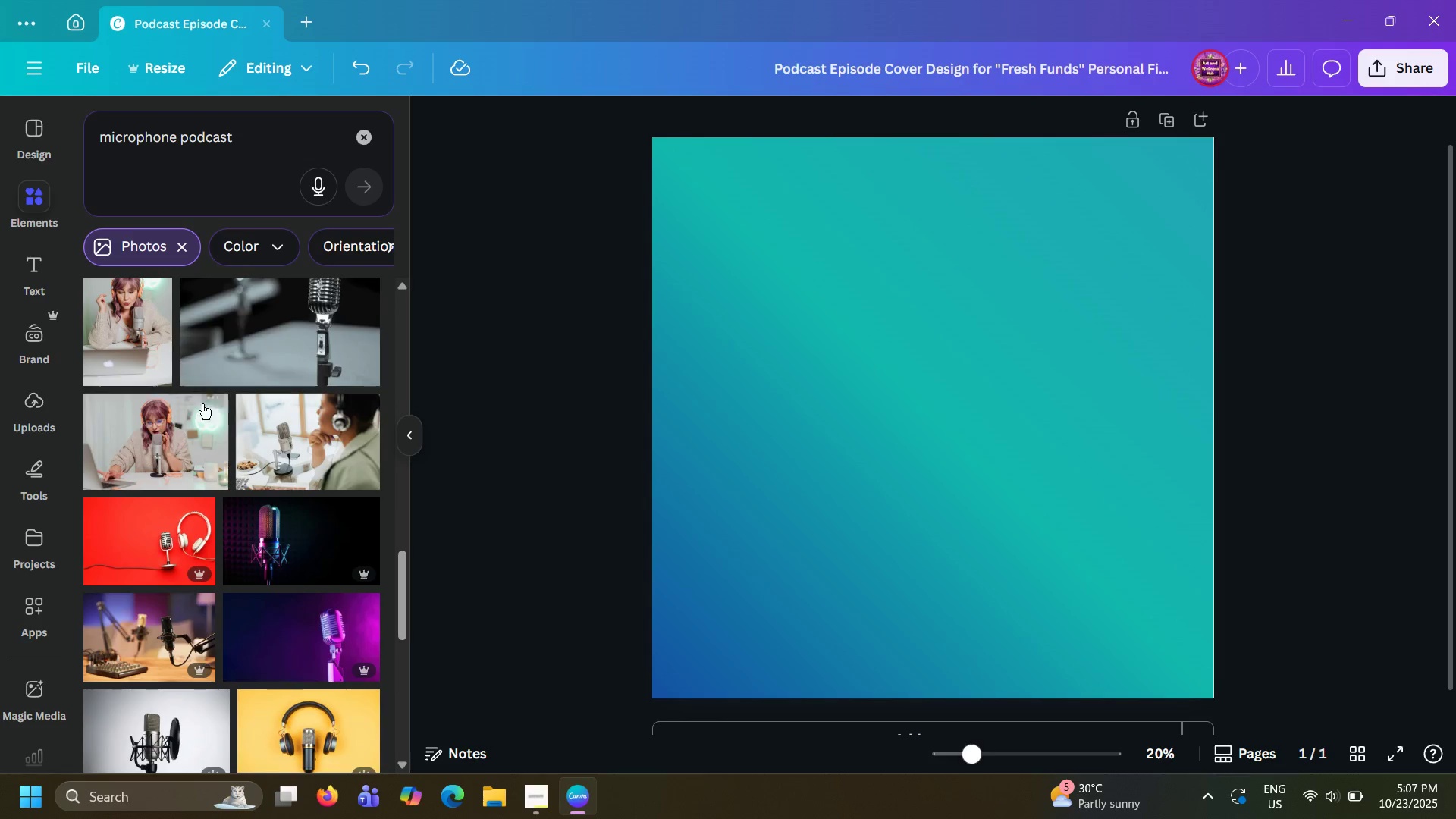 
scroll: coordinate [137, 381], scroll_direction: up, amount: 52.0
 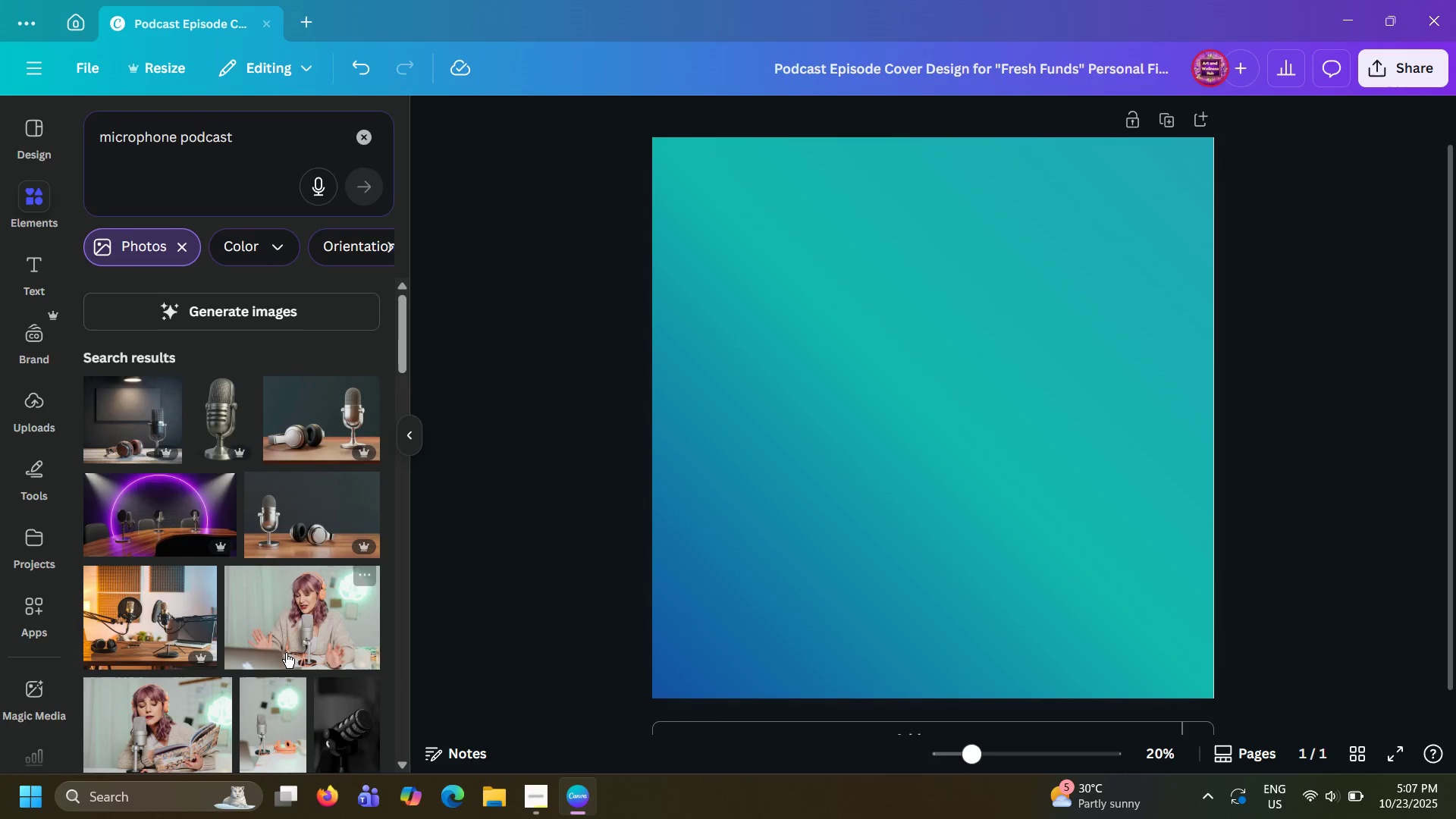 
left_click([281, 634])
 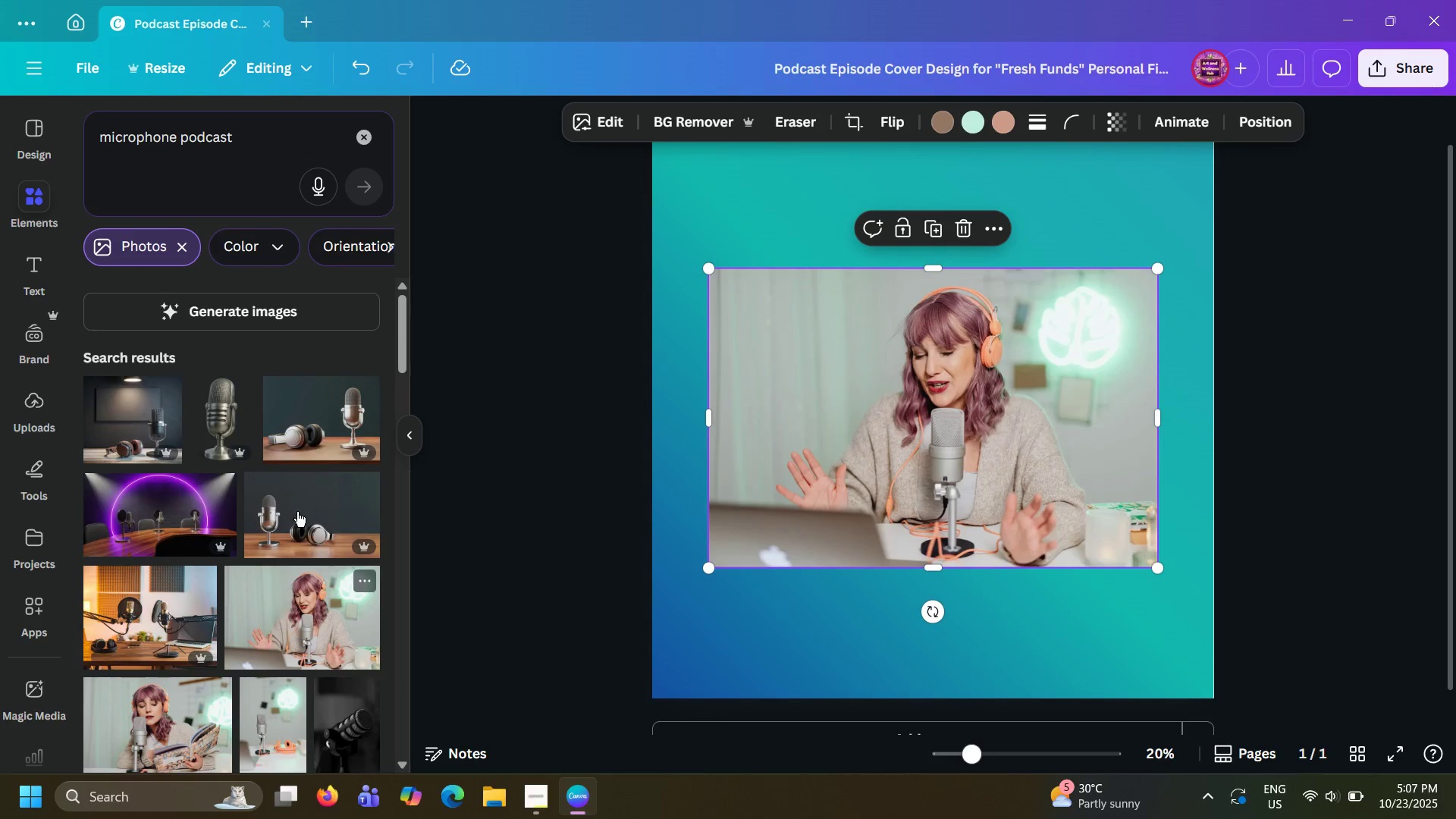 
wait(5.07)
 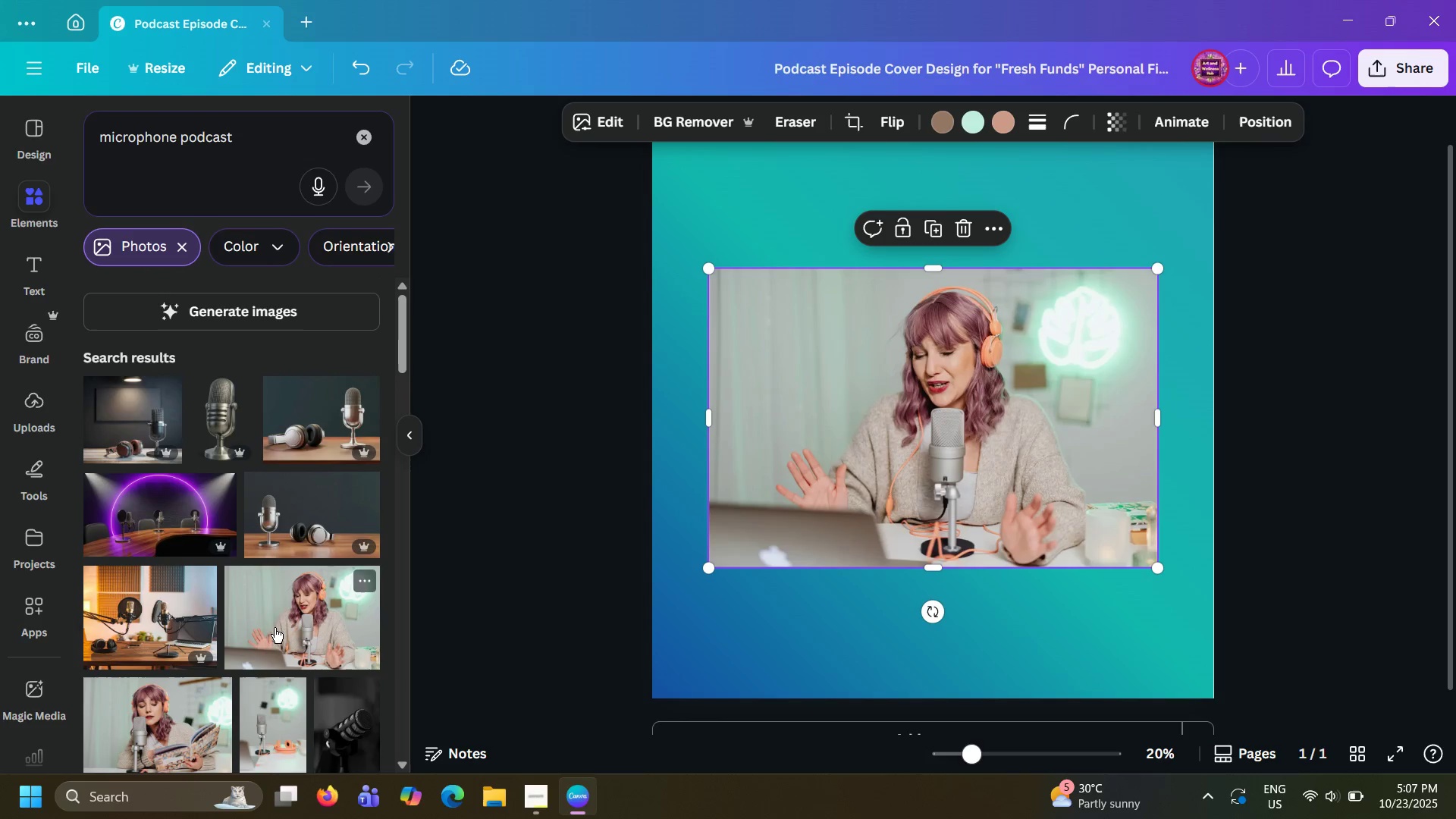 
left_click([965, 231])
 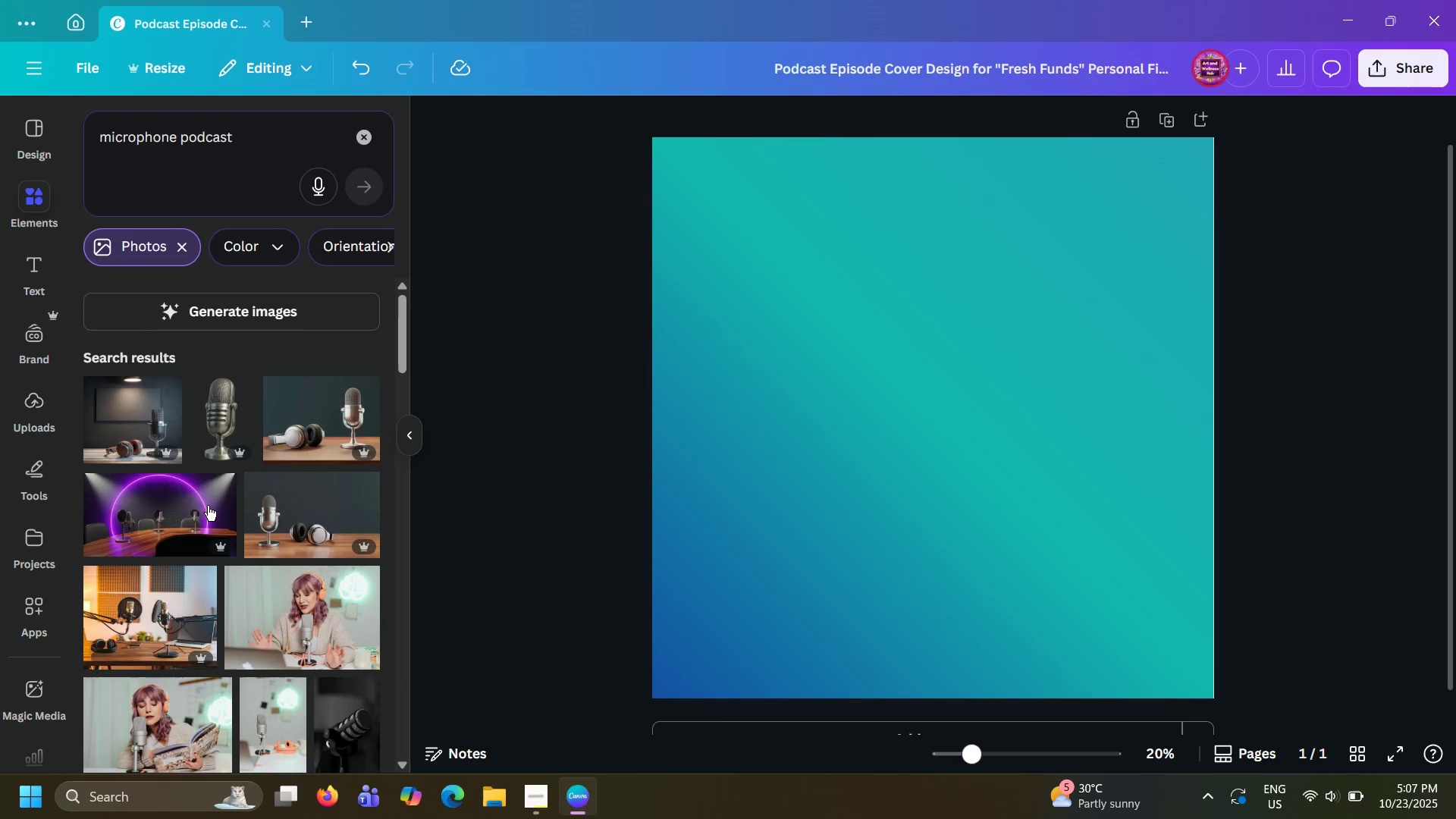 
scroll: coordinate [153, 506], scroll_direction: down, amount: 18.0
 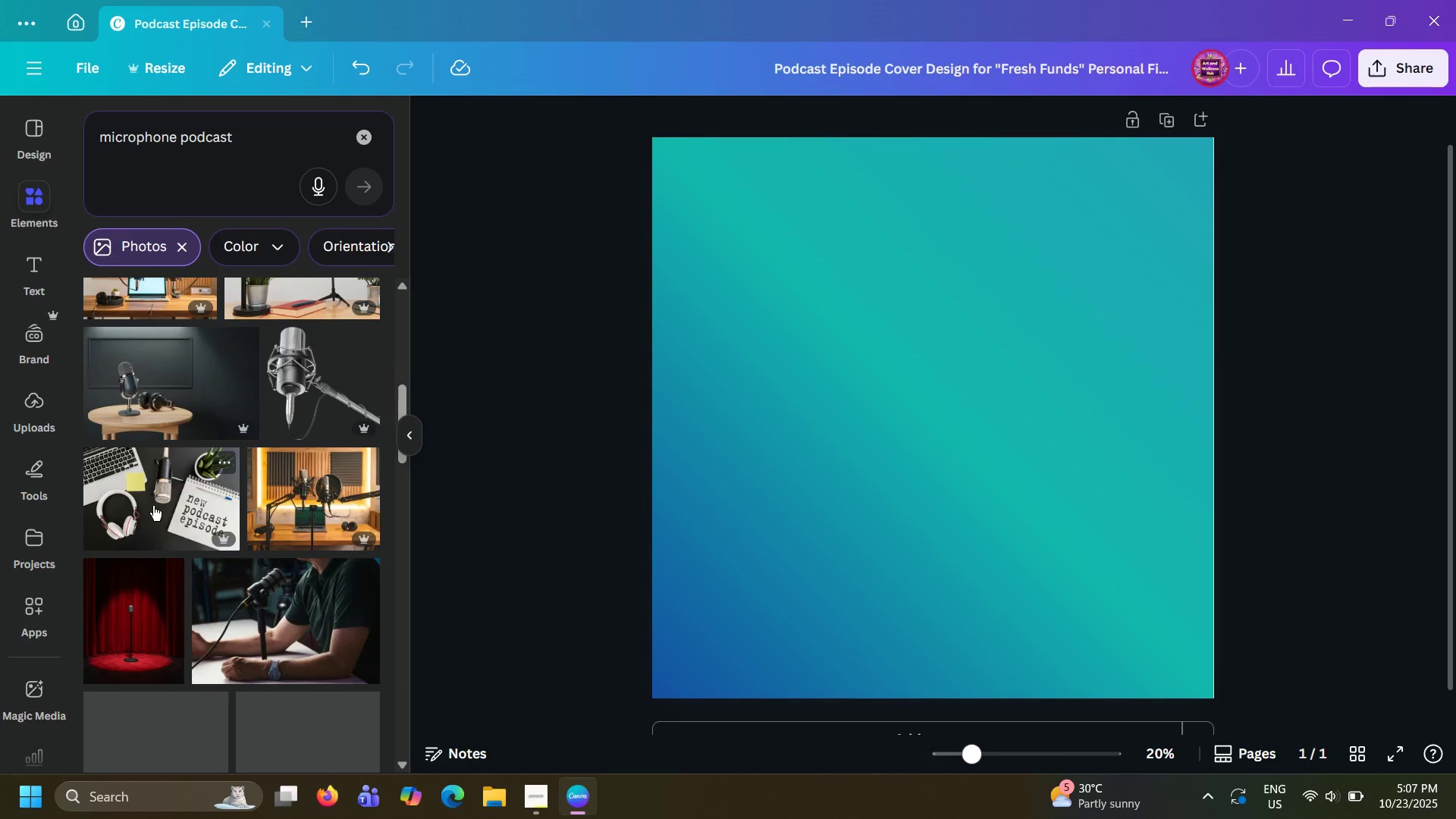 
scroll: coordinate [153, 506], scroll_direction: up, amount: 5.0
 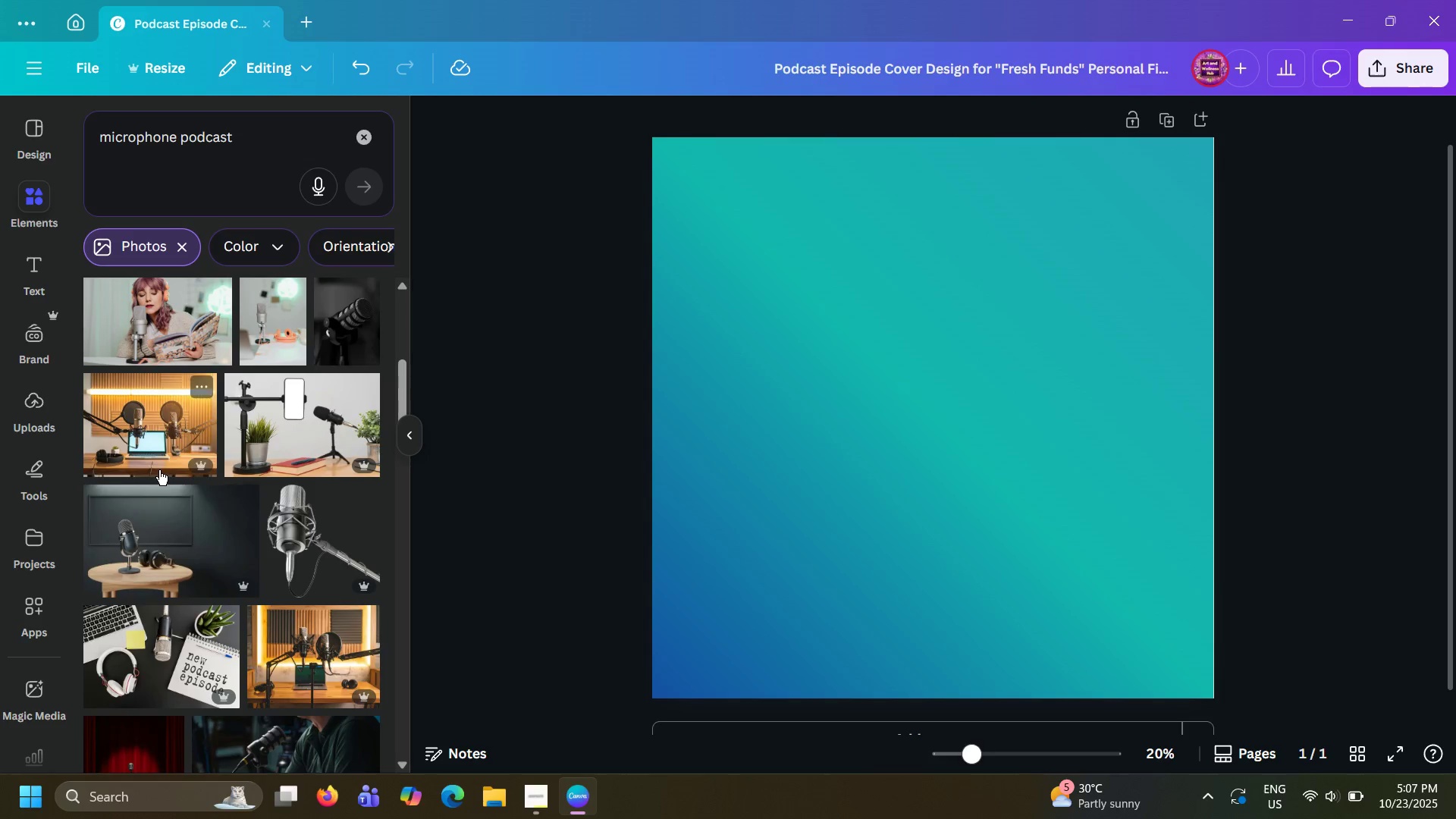 
scroll: coordinate [175, 545], scroll_direction: down, amount: 22.0
 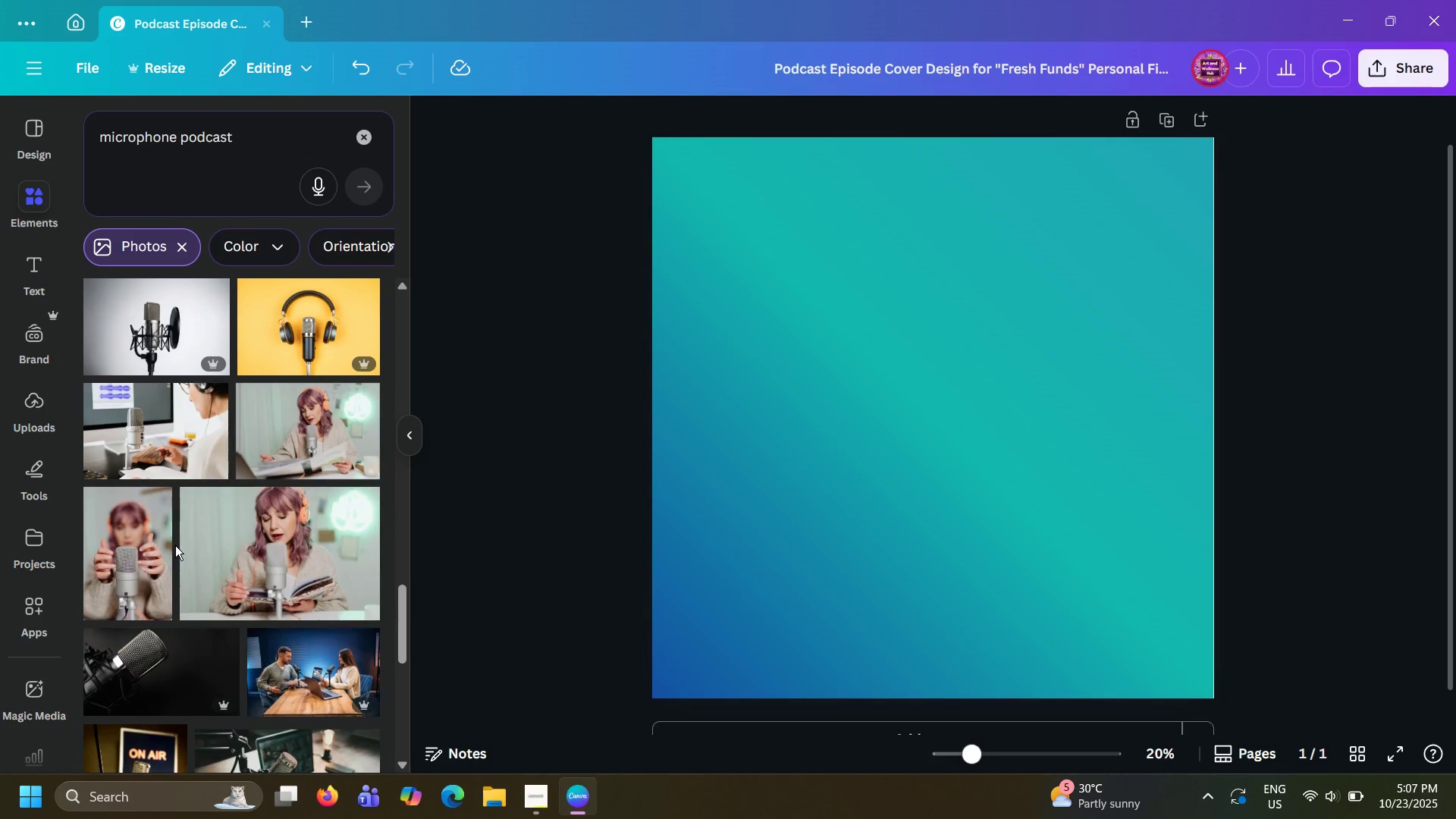 
left_click([261, 136])
 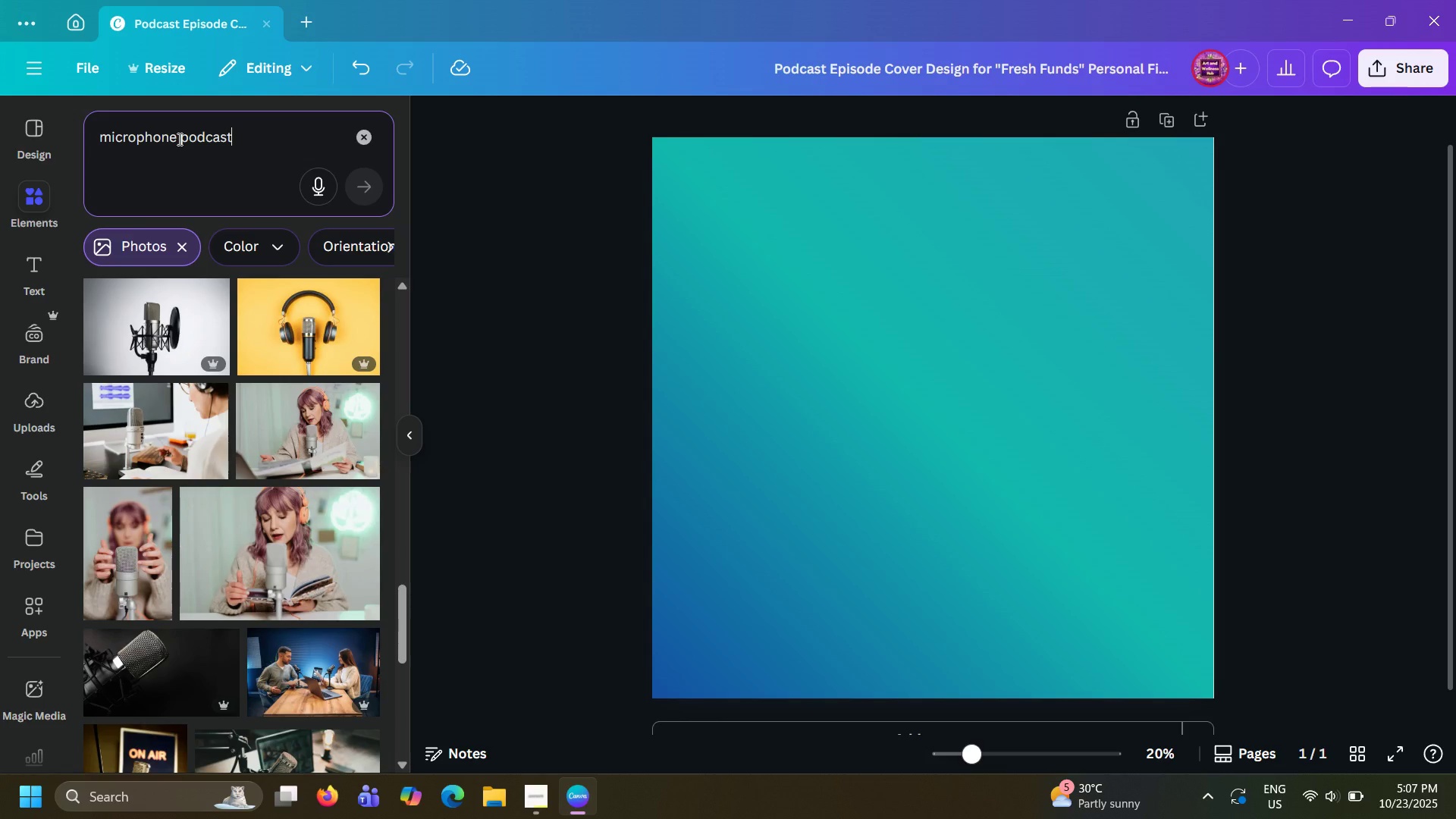 
left_click([178, 139])
 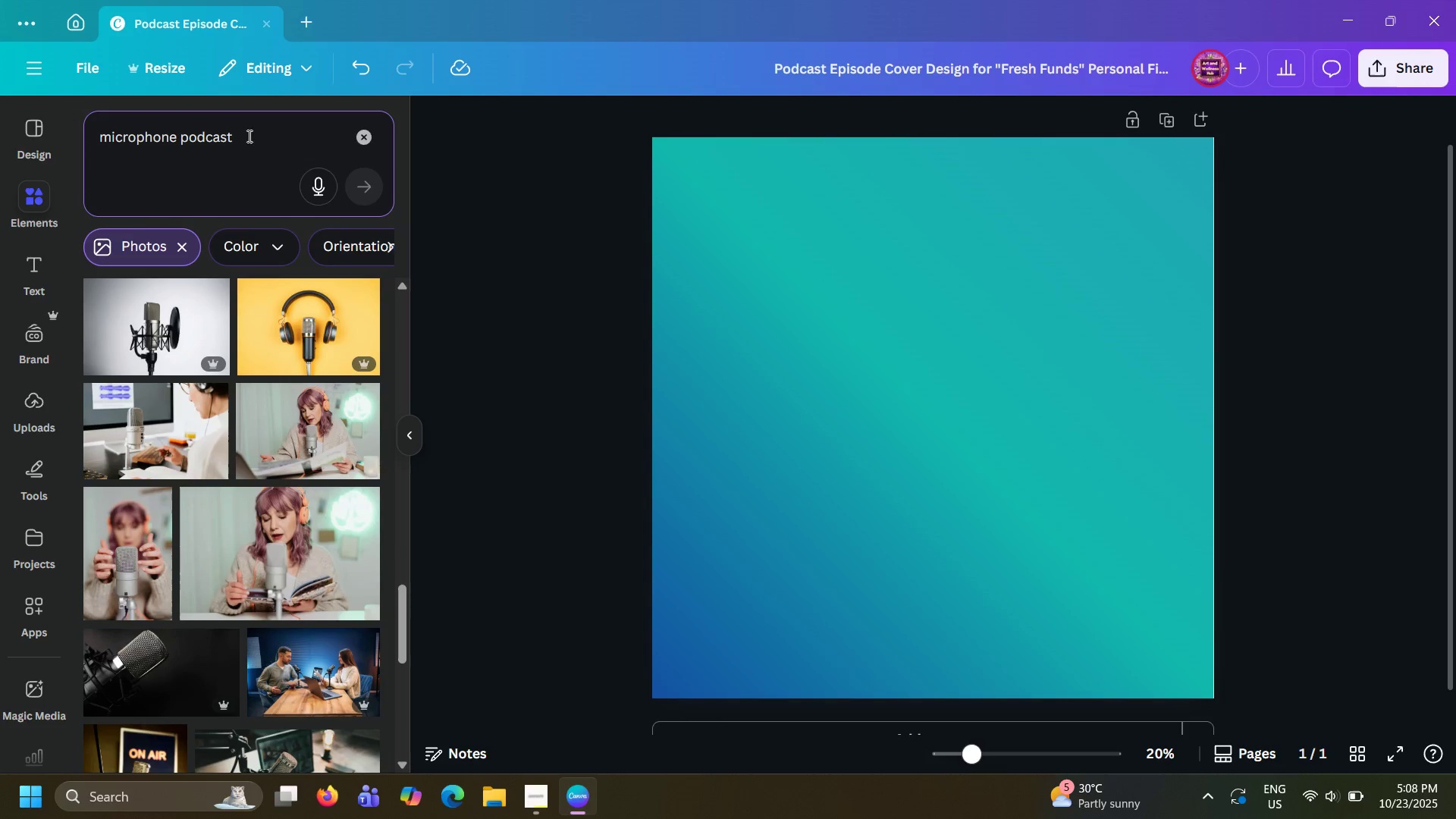 
left_click_drag(start_coordinate=[248, 136], to_coordinate=[94, 121])
 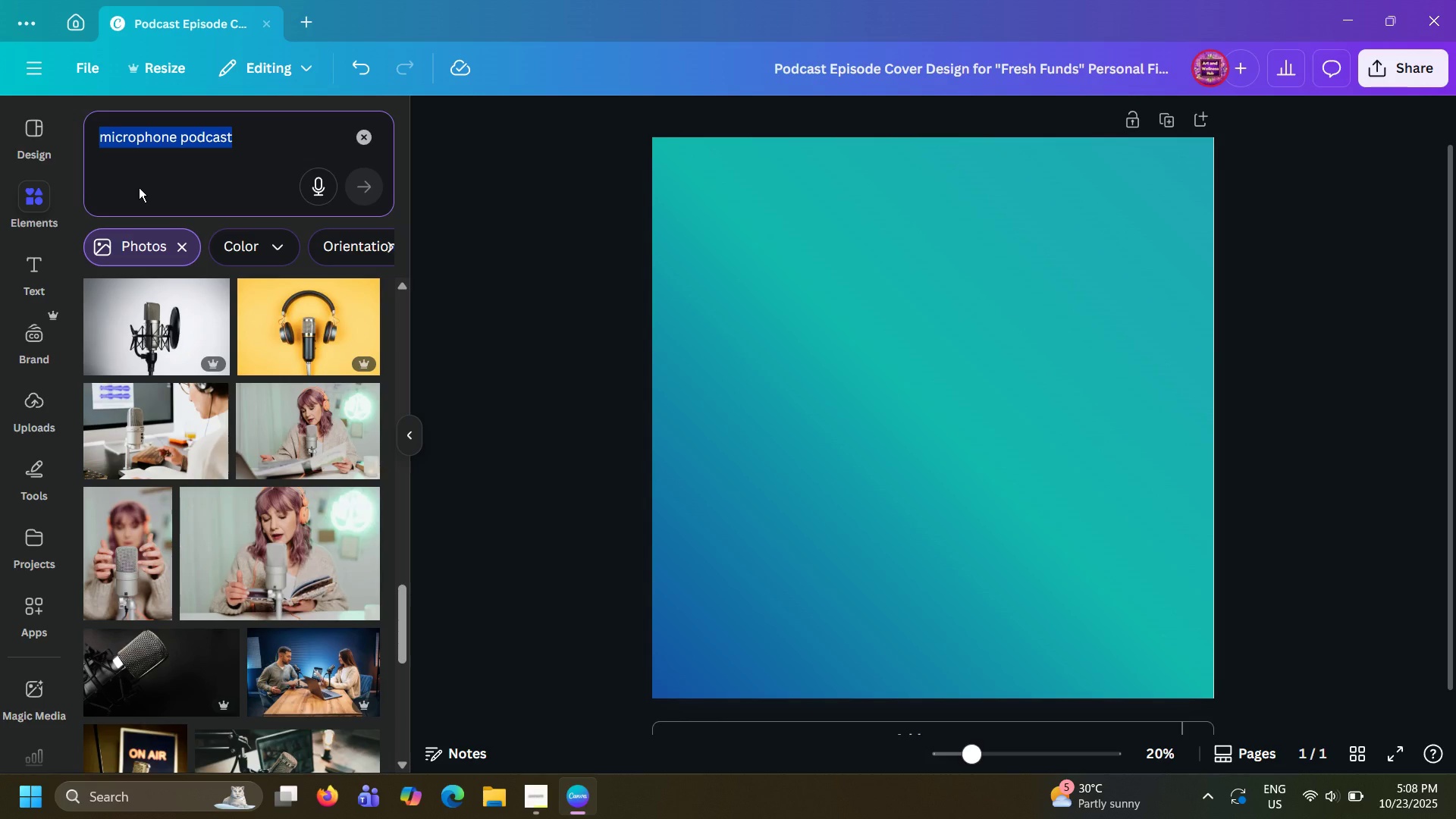 
type(consen)
key(Backspace)
key(Backspace)
key(Backspace)
type(denser)
 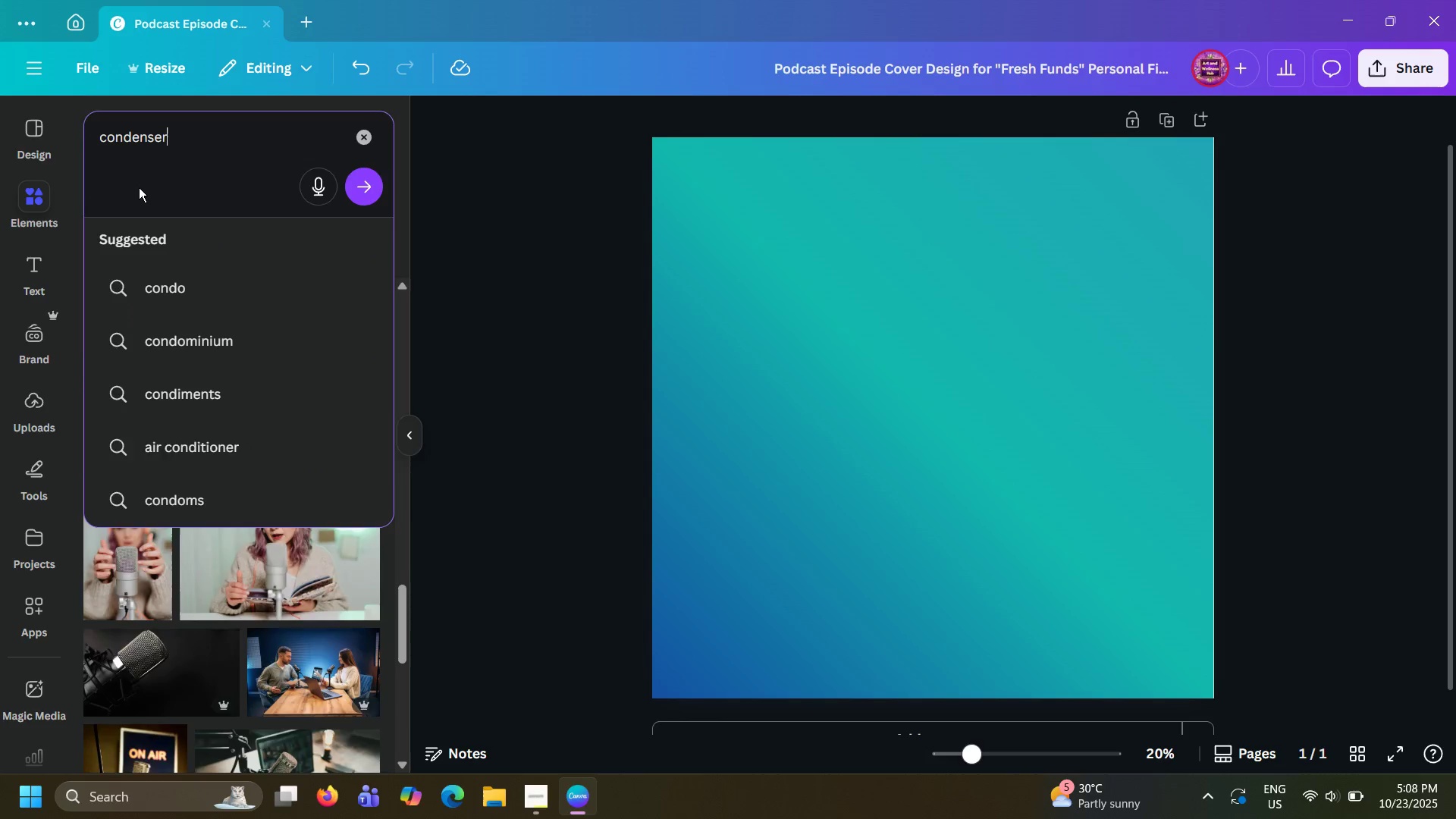 
key(Enter)
 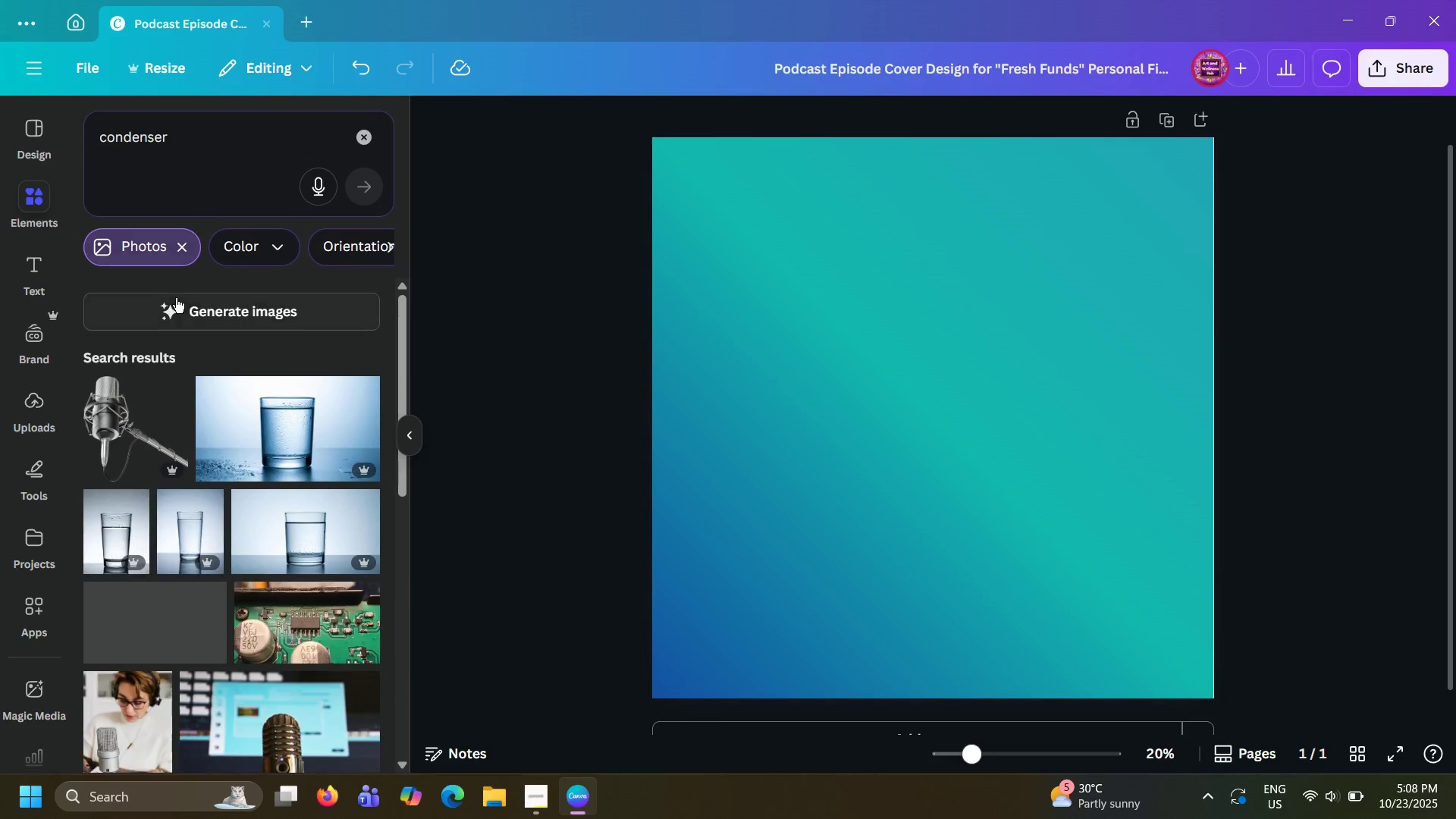 
scroll: coordinate [223, 515], scroll_direction: down, amount: 9.0
 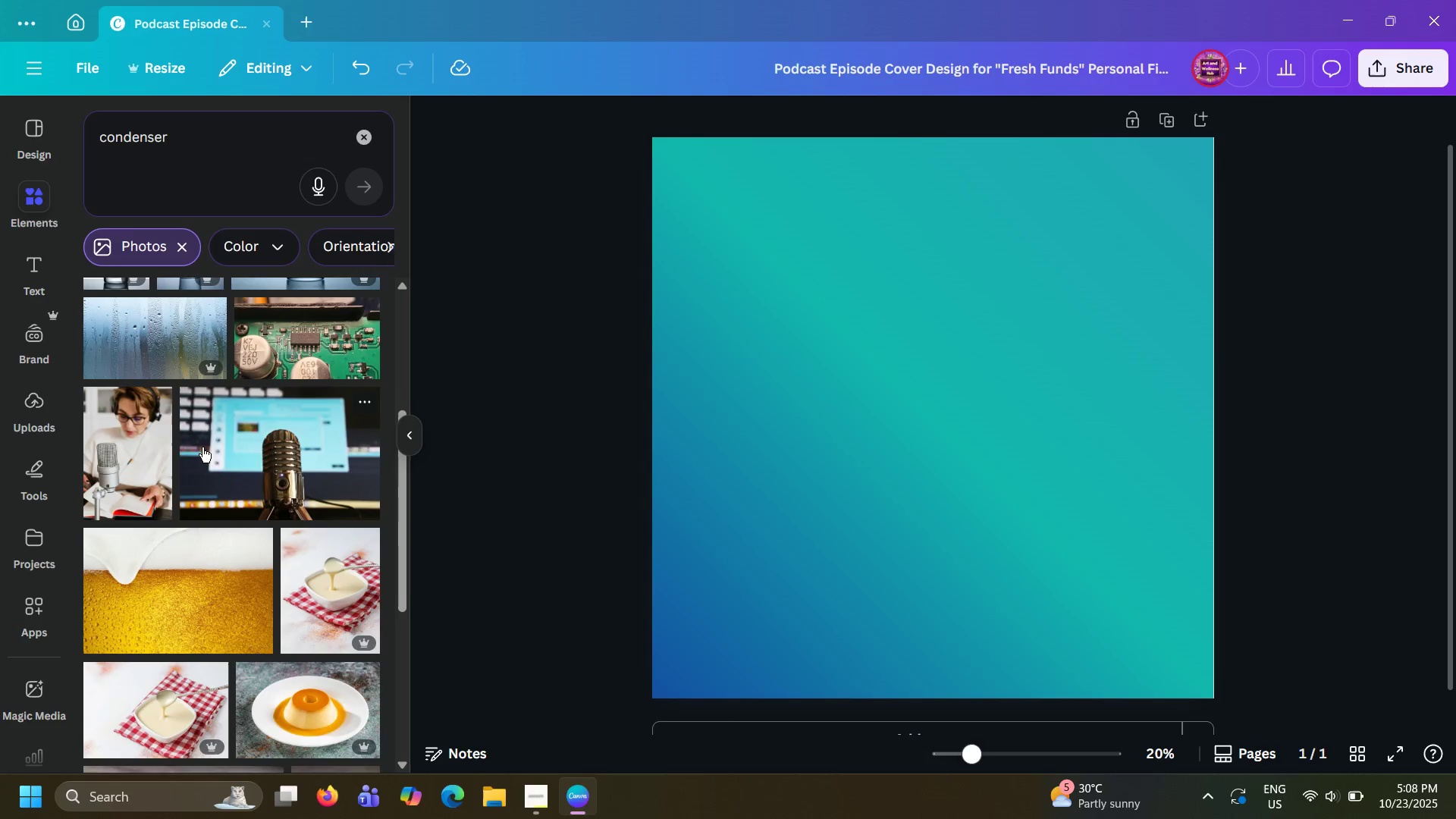 
scroll: coordinate [190, 396], scroll_direction: up, amount: 9.0
 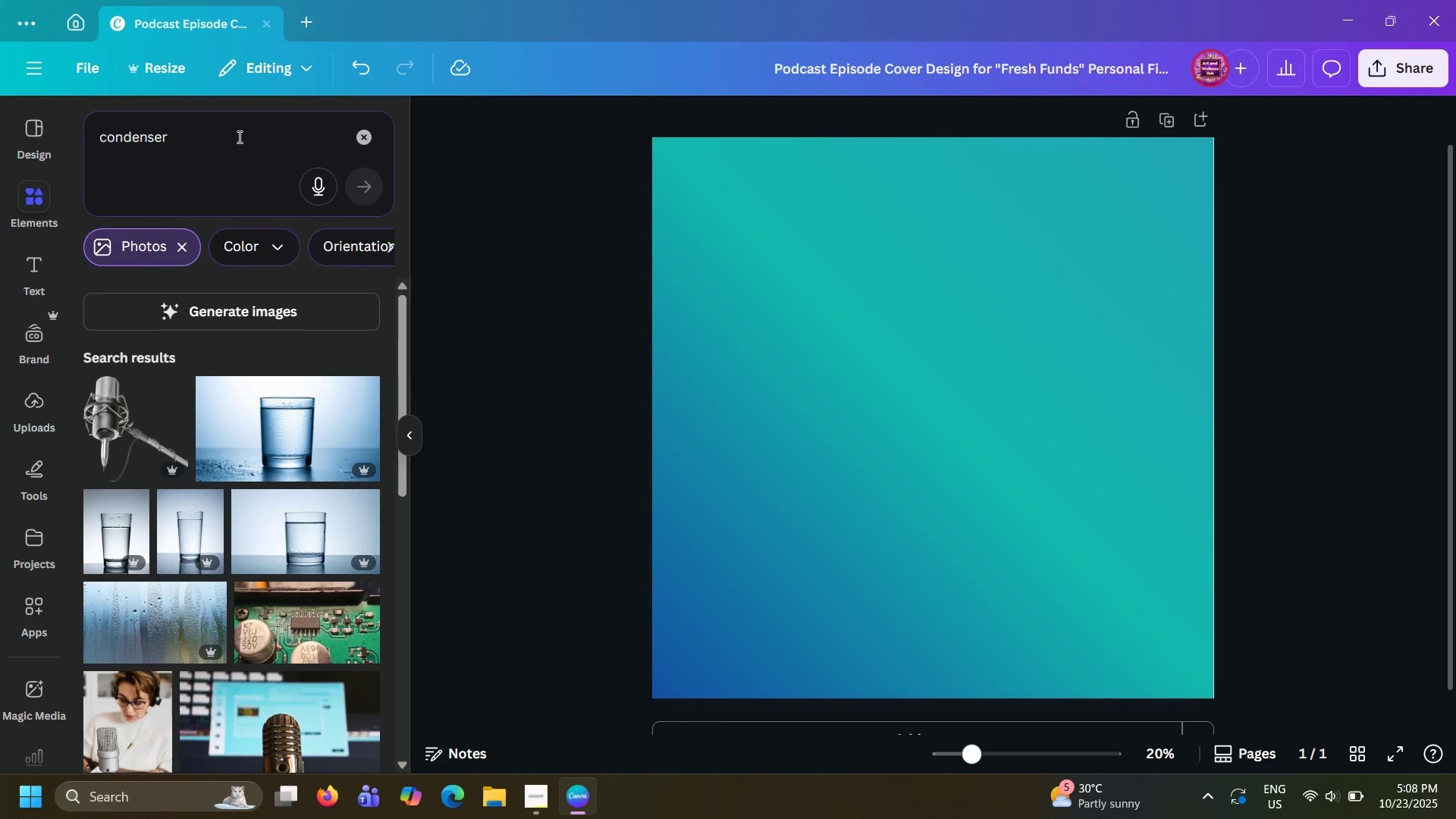 
left_click([238, 136])
 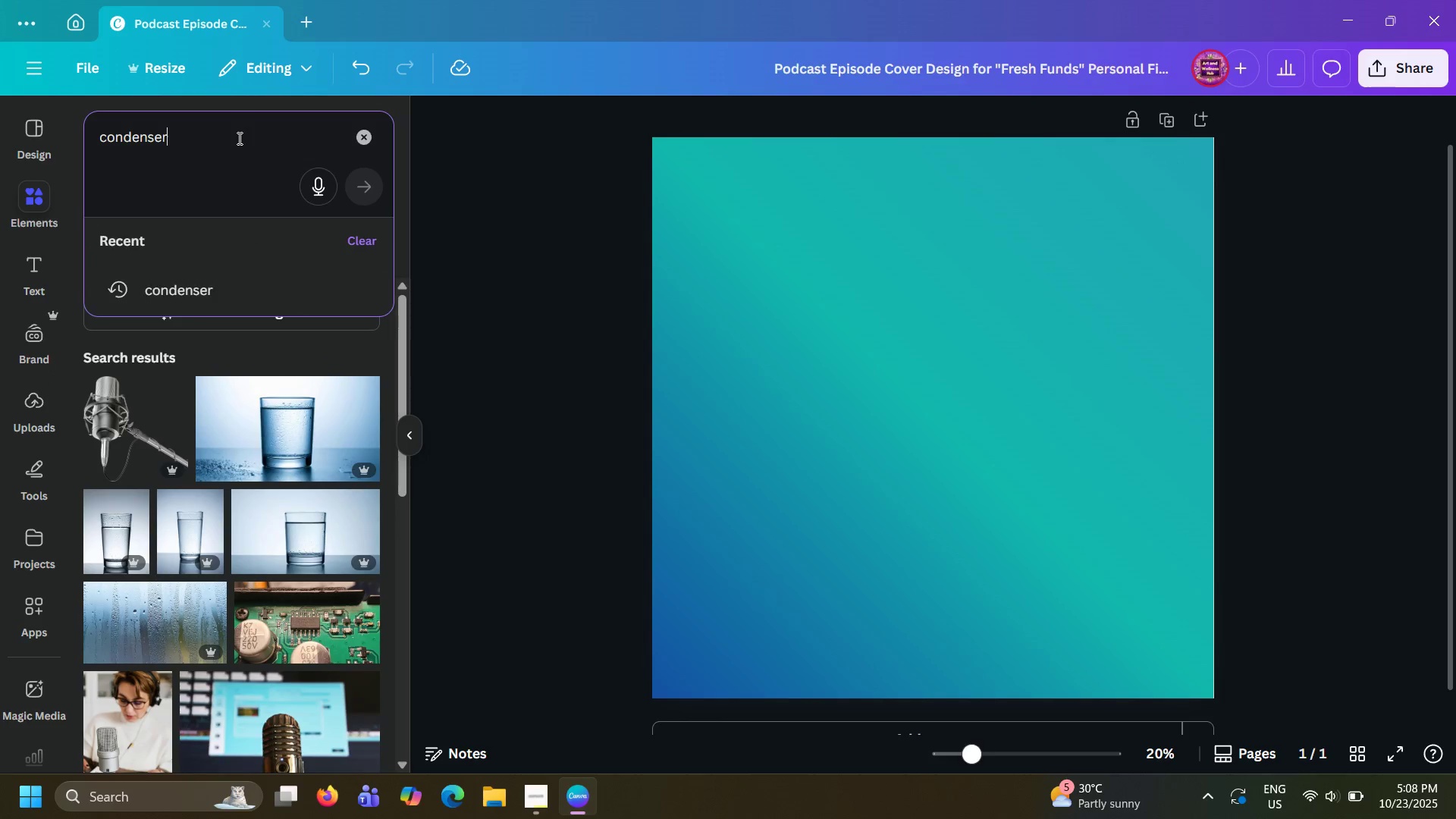 
type( microh)
key(Backspace)
type(phone)
 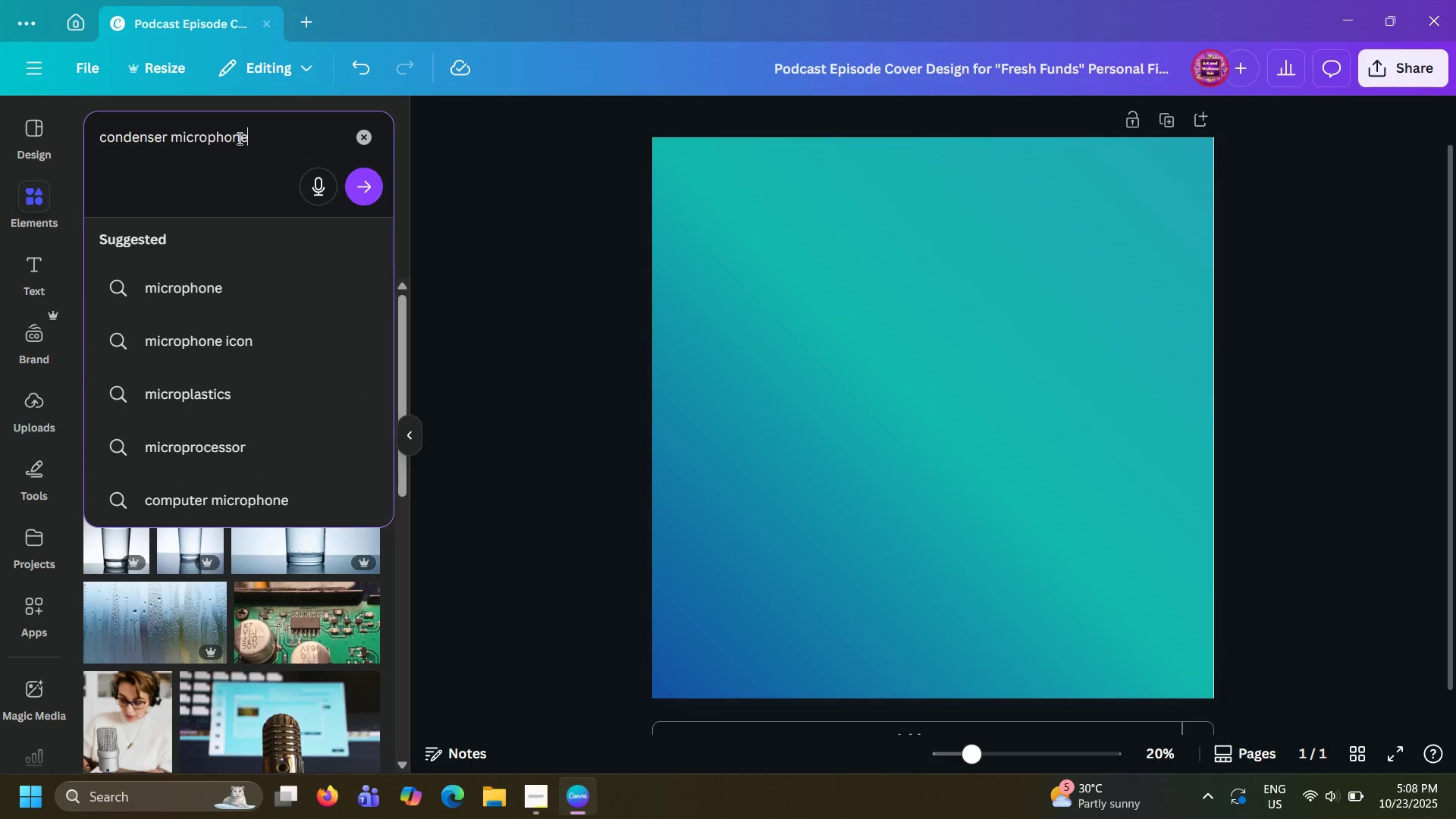 
key(Enter)
 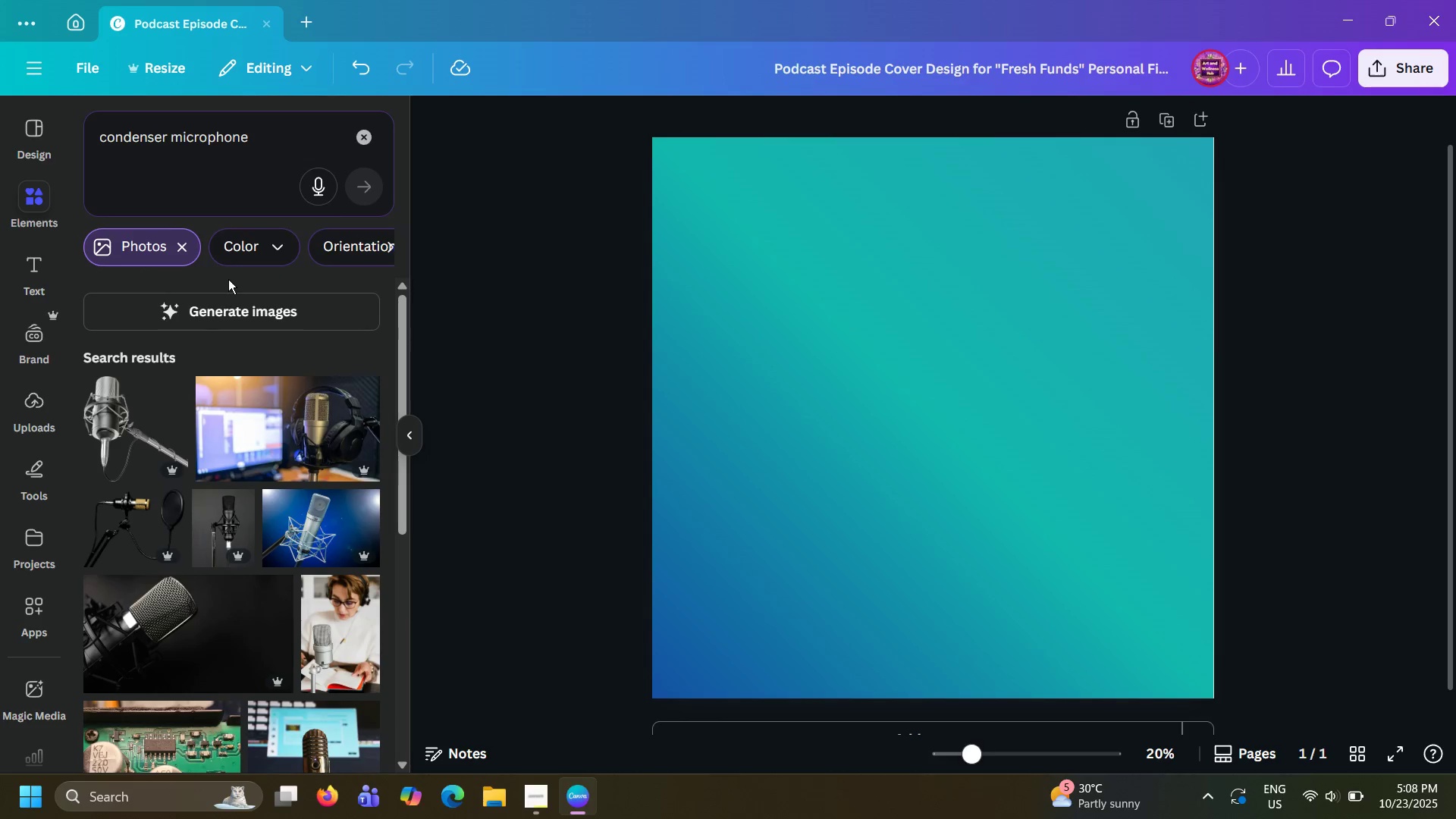 
scroll: coordinate [305, 535], scroll_direction: down, amount: 18.0
 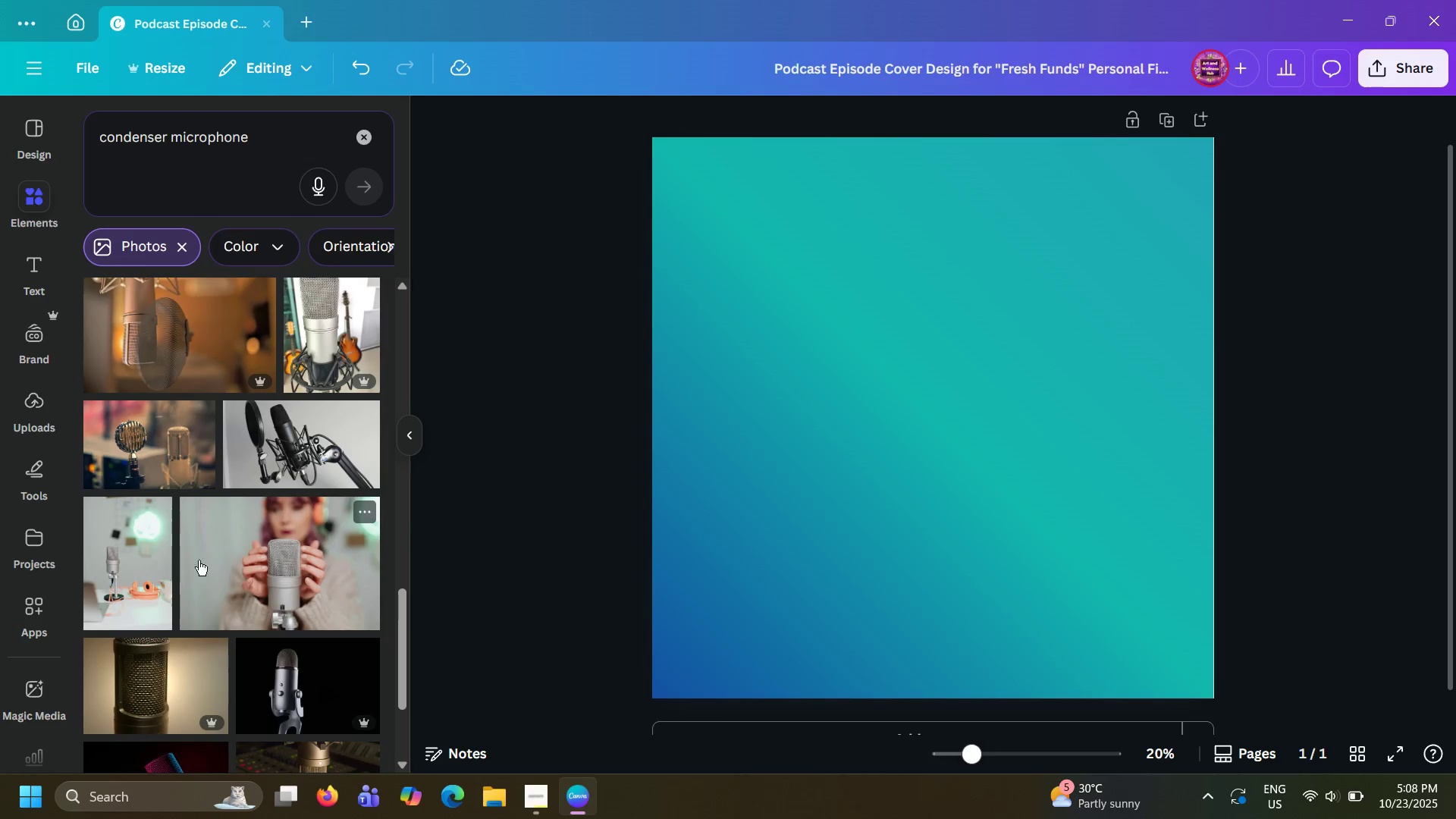 
left_click([141, 577])
 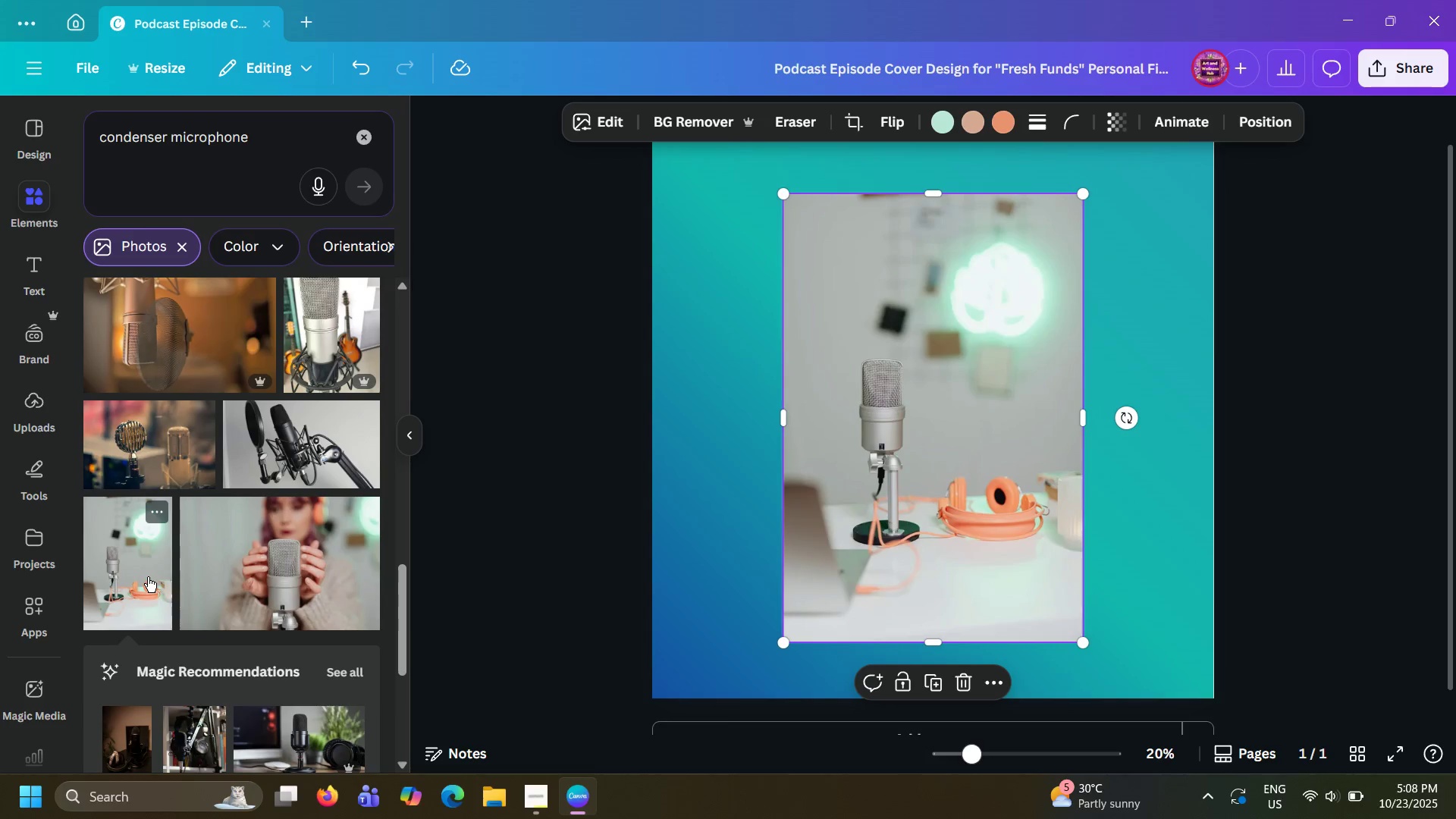 
wait(9.48)
 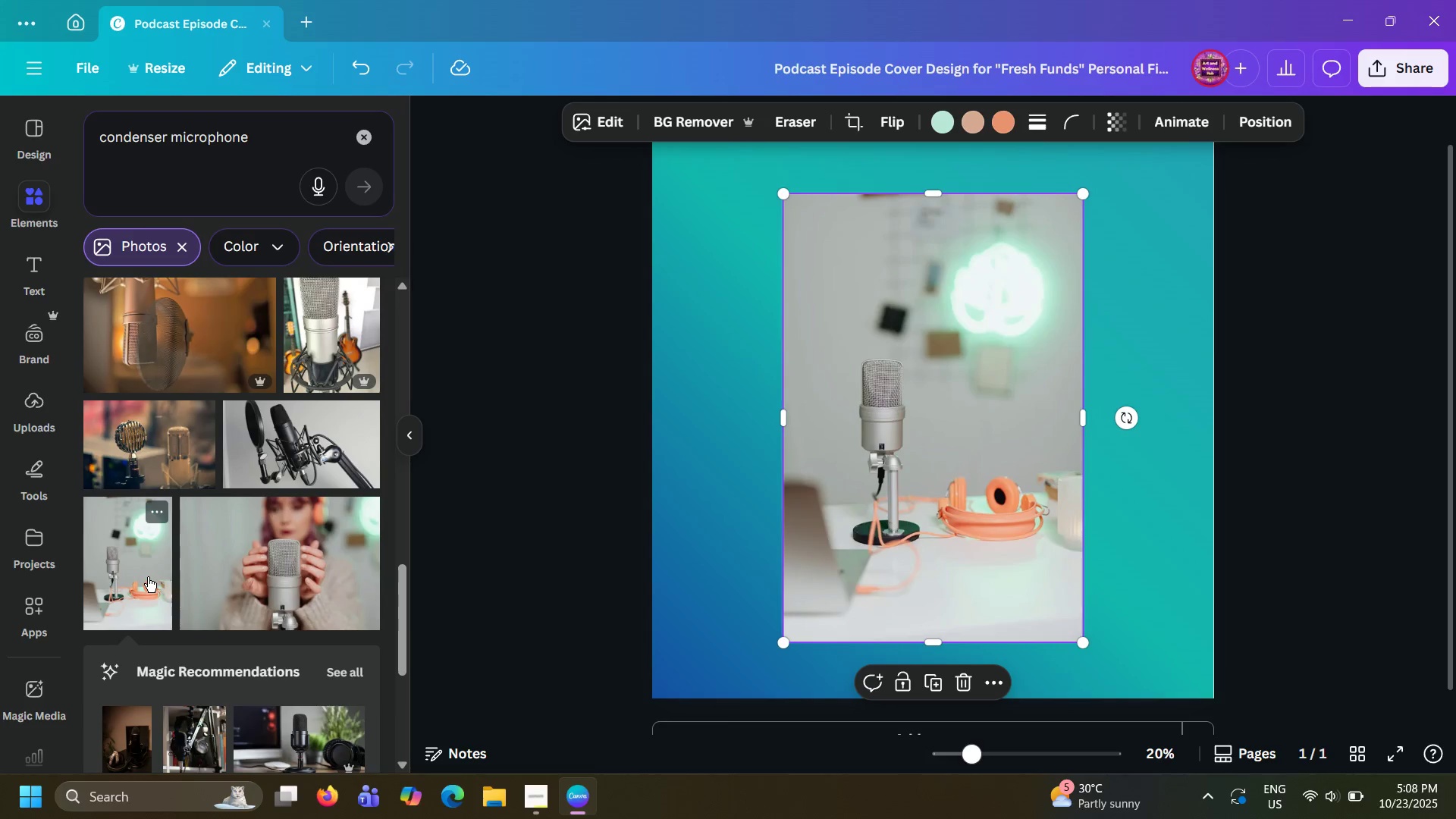 
scroll: coordinate [248, 478], scroll_direction: down, amount: 18.0
 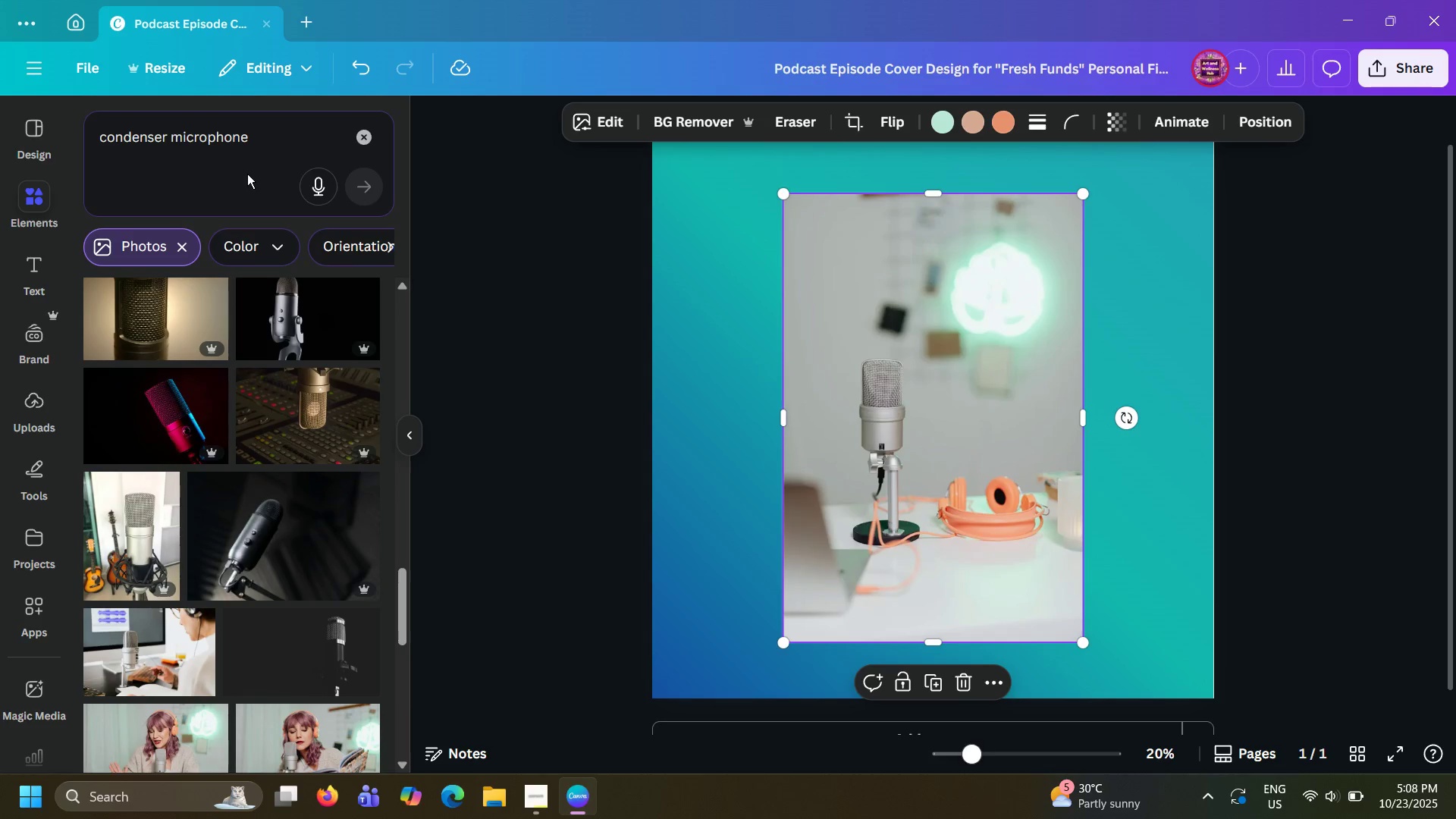 
left_click_drag(start_coordinate=[278, 133], to_coordinate=[89, 80])
 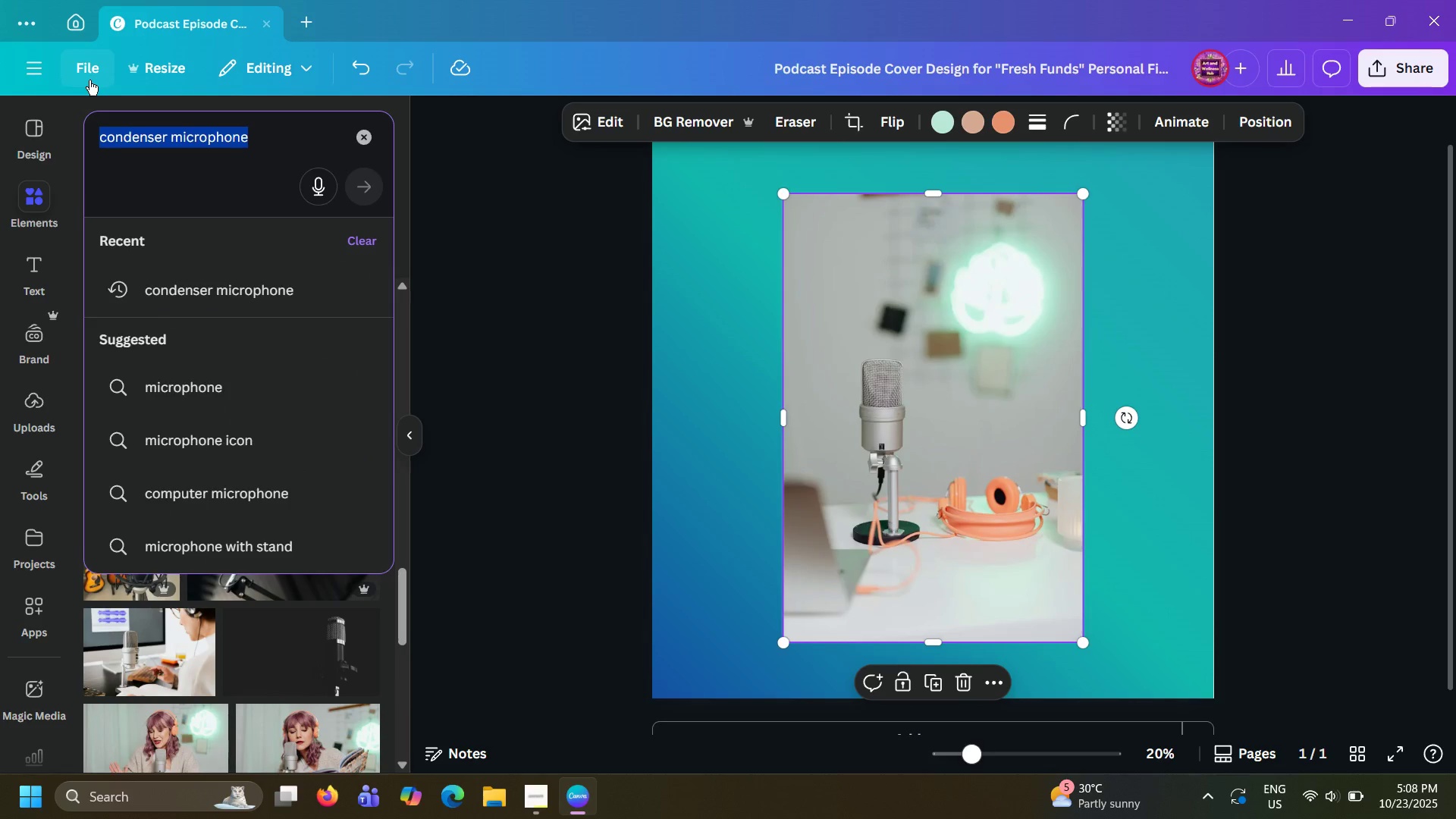 
type(white microphone)
 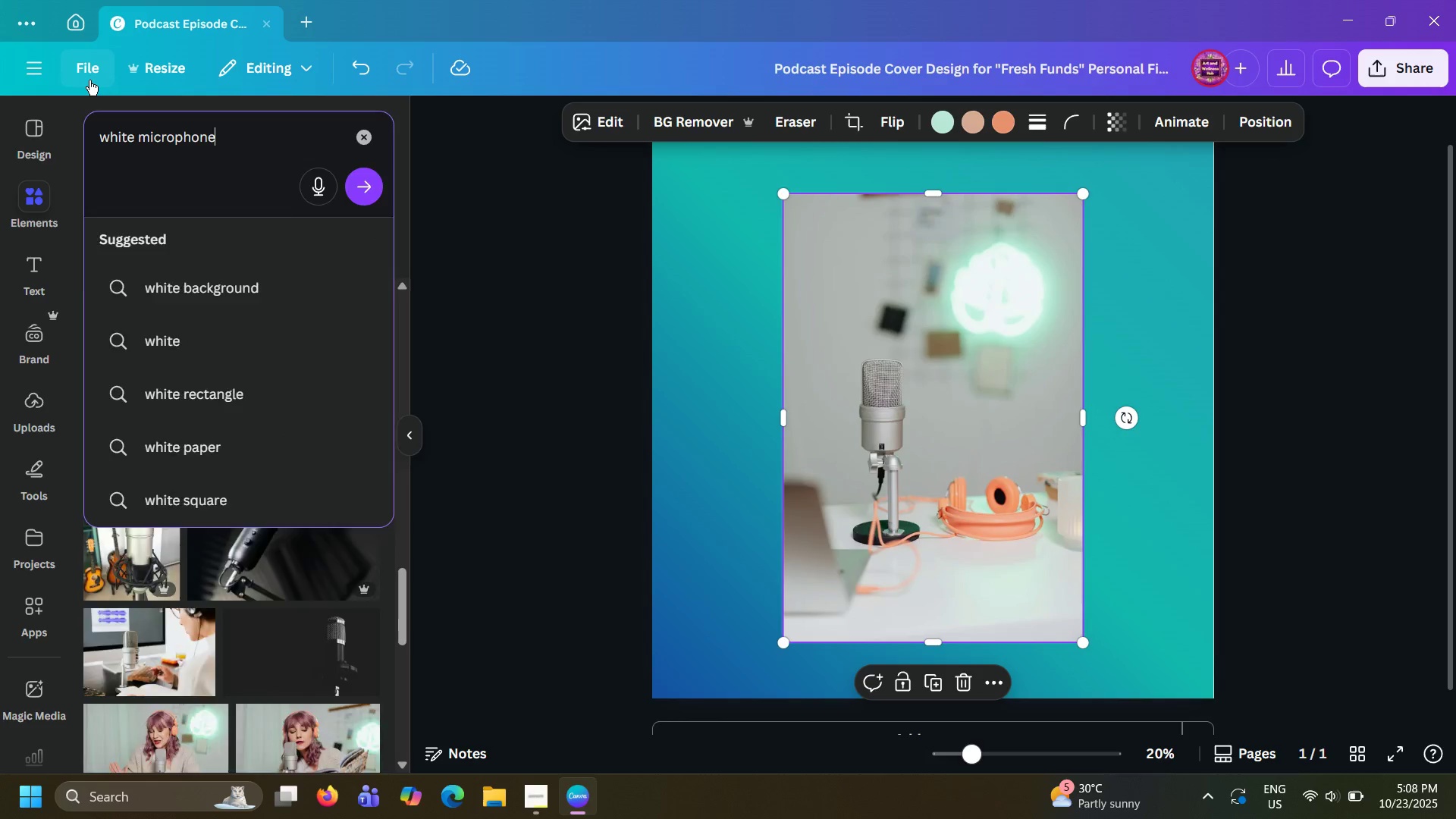 
key(Enter)
 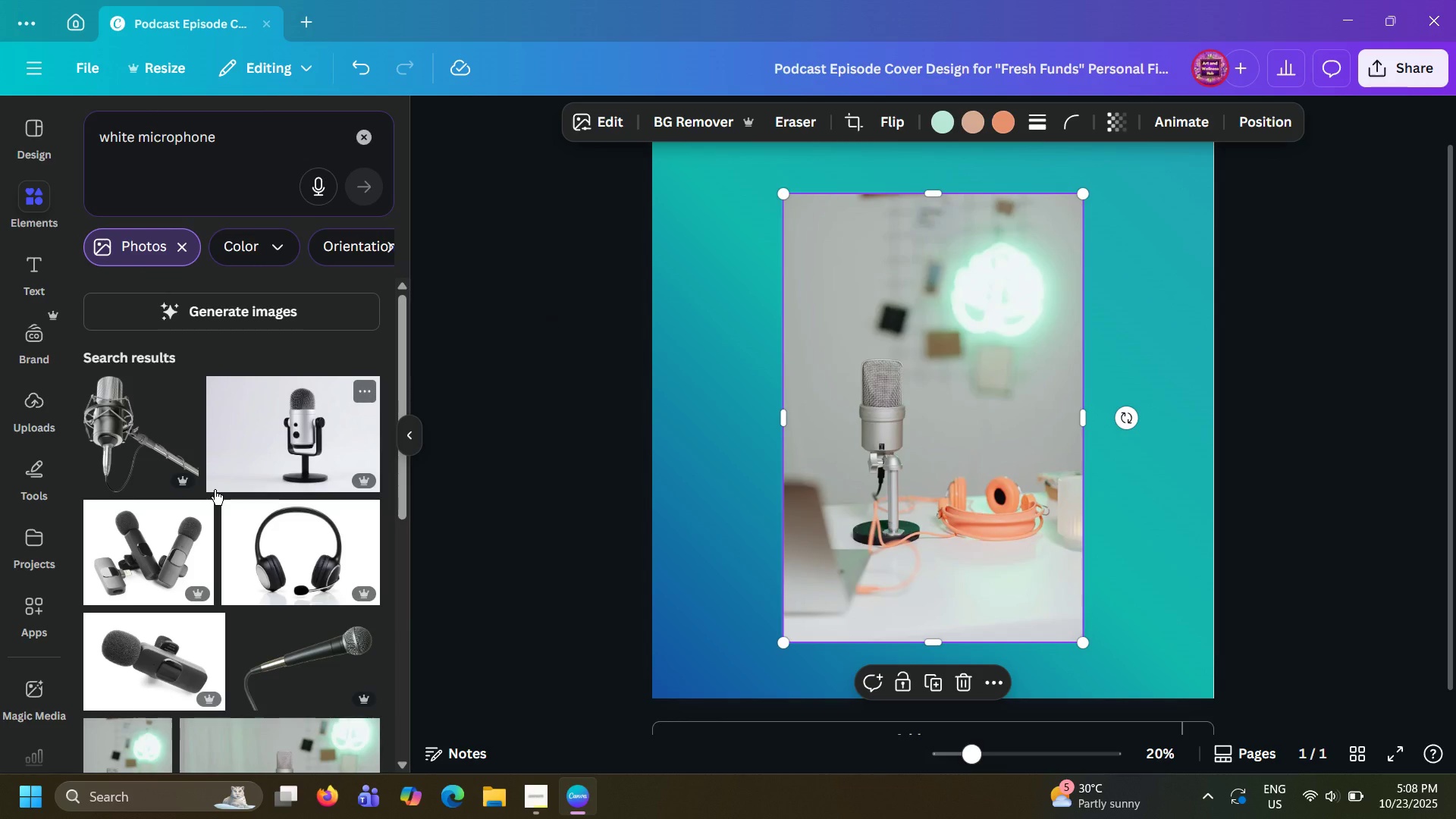 
scroll: coordinate [253, 453], scroll_direction: down, amount: 27.0
 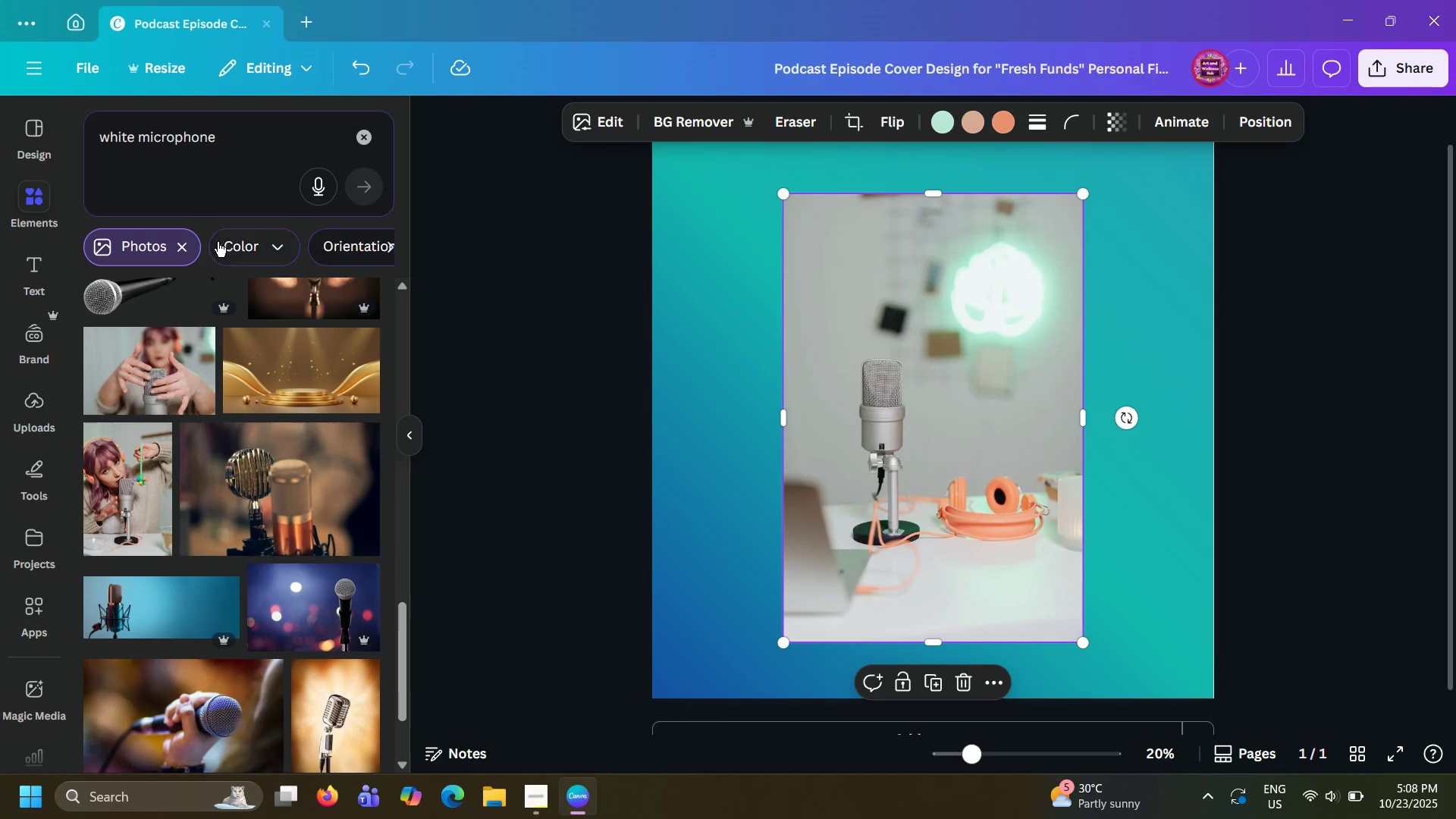 
left_click([185, 249])
 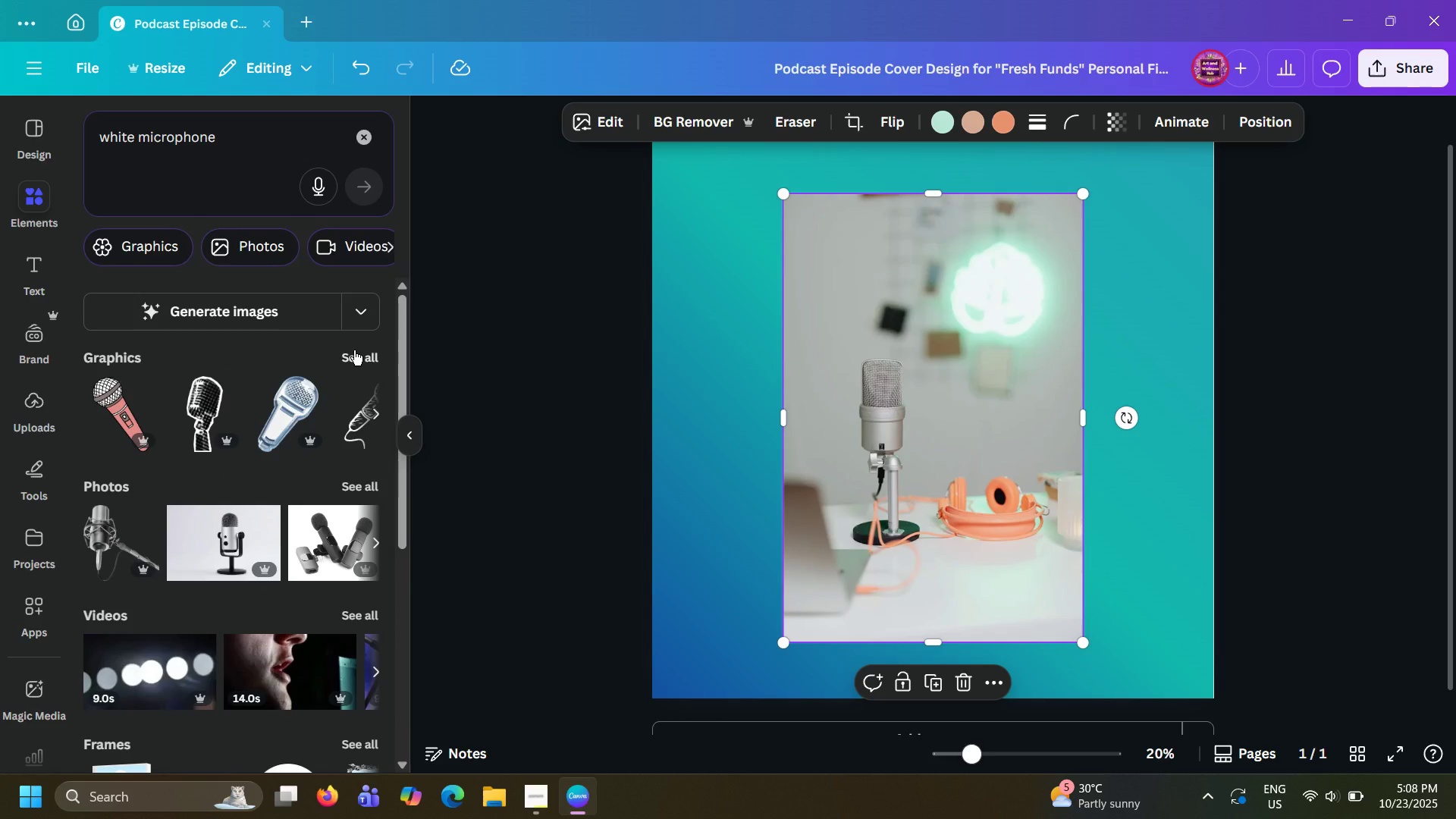 
left_click([354, 350])
 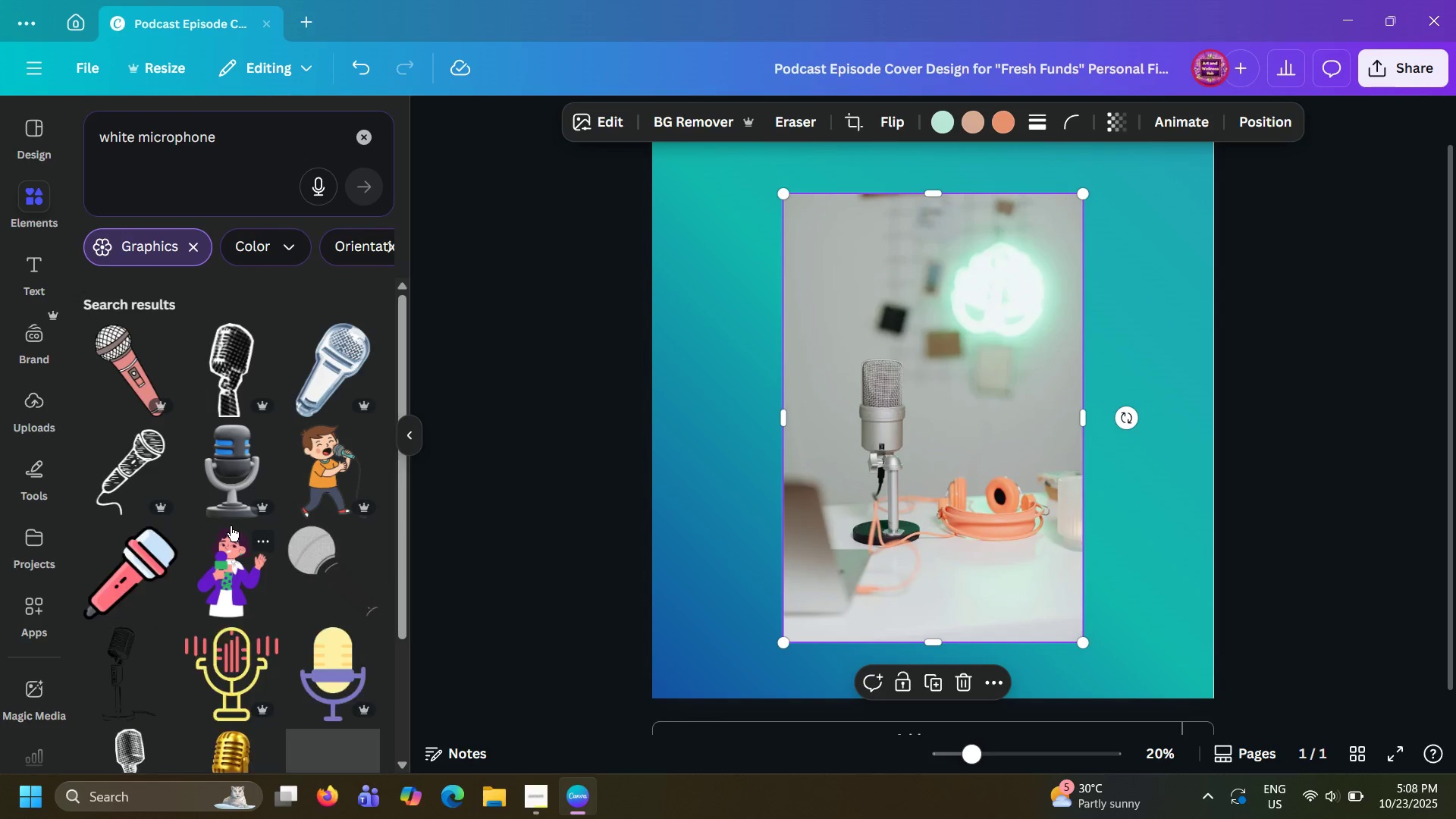 
scroll: coordinate [243, 494], scroll_direction: down, amount: 15.0
 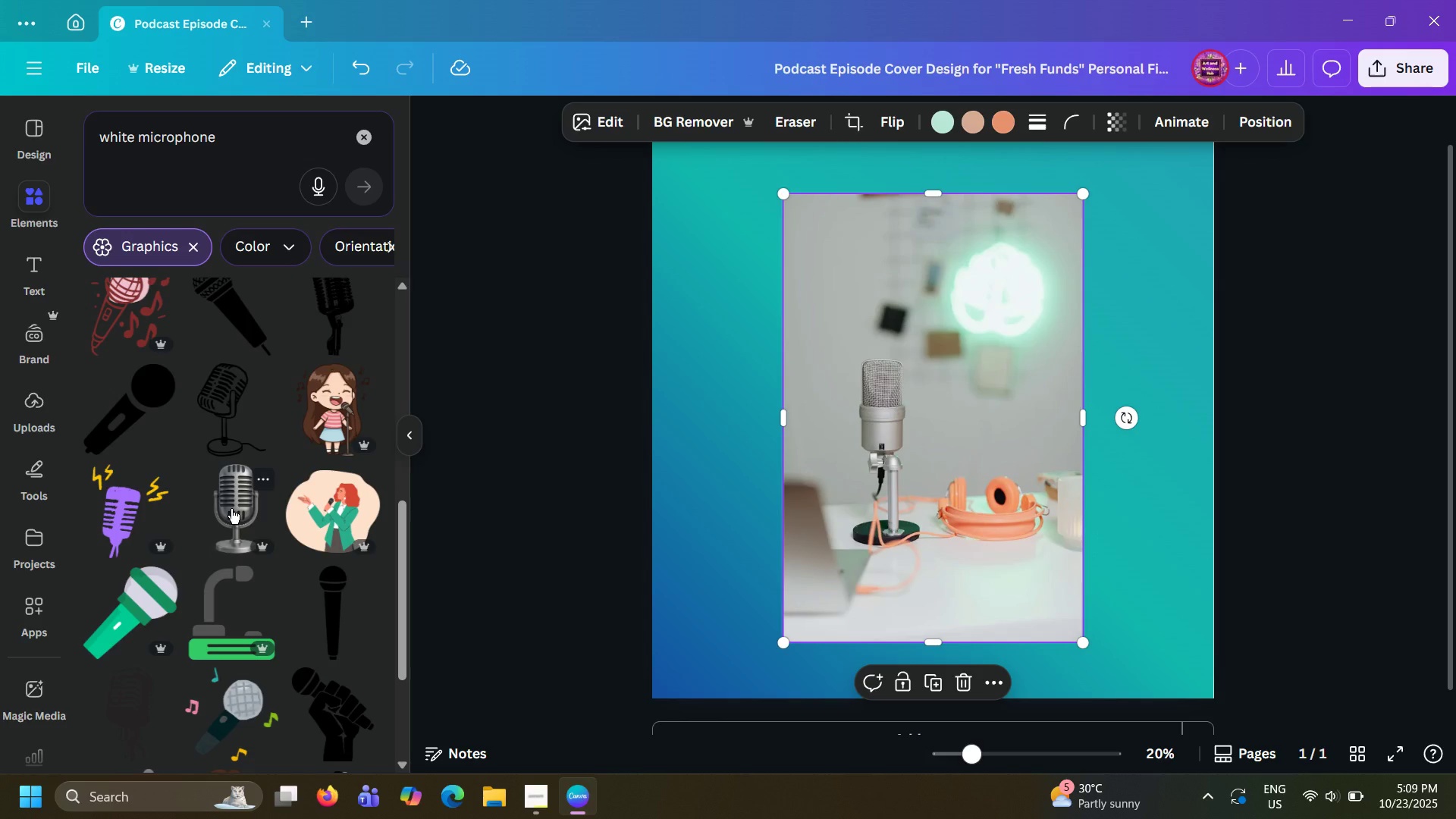 
left_click([231, 509])
 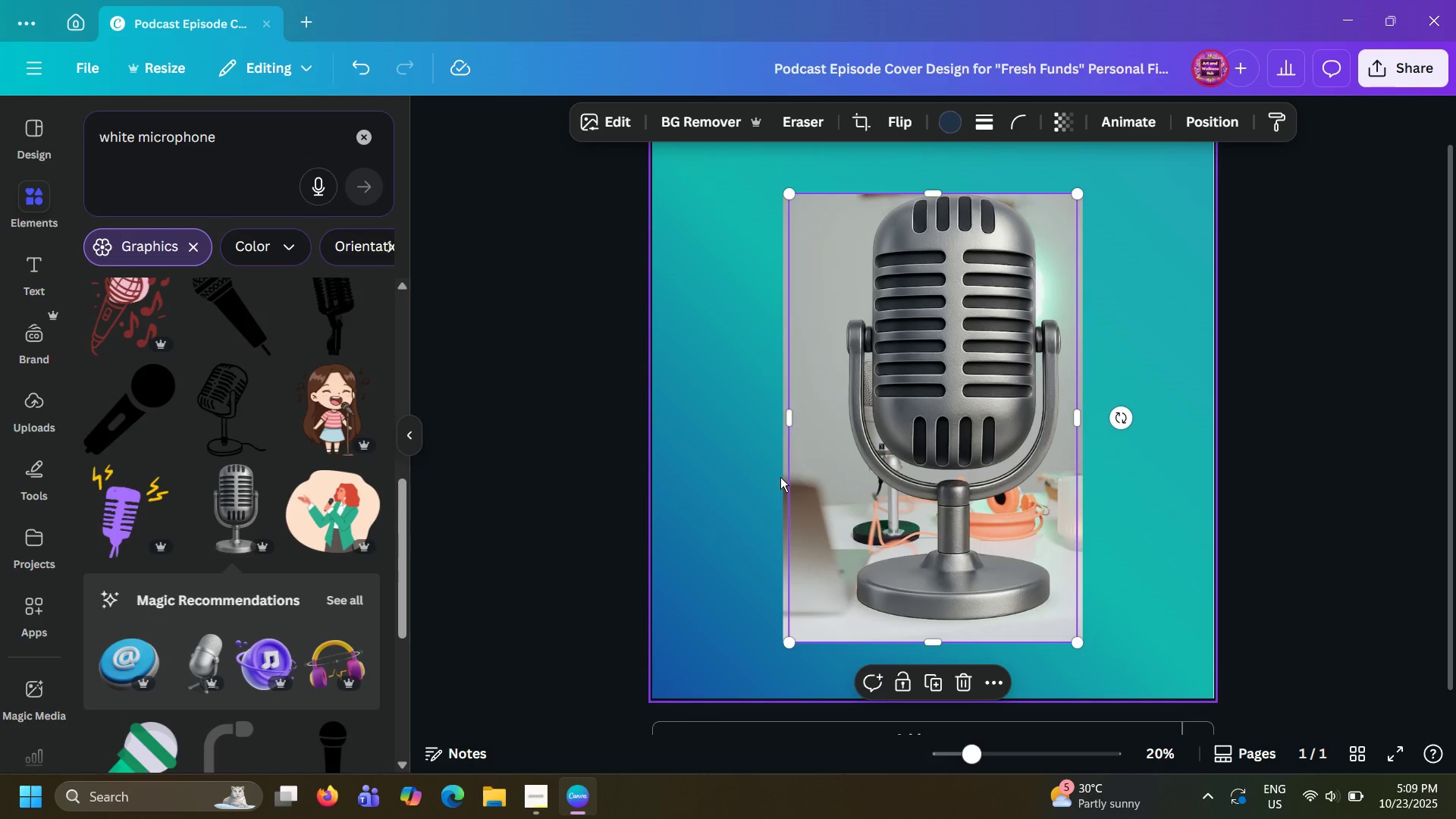 
left_click([782, 482])
 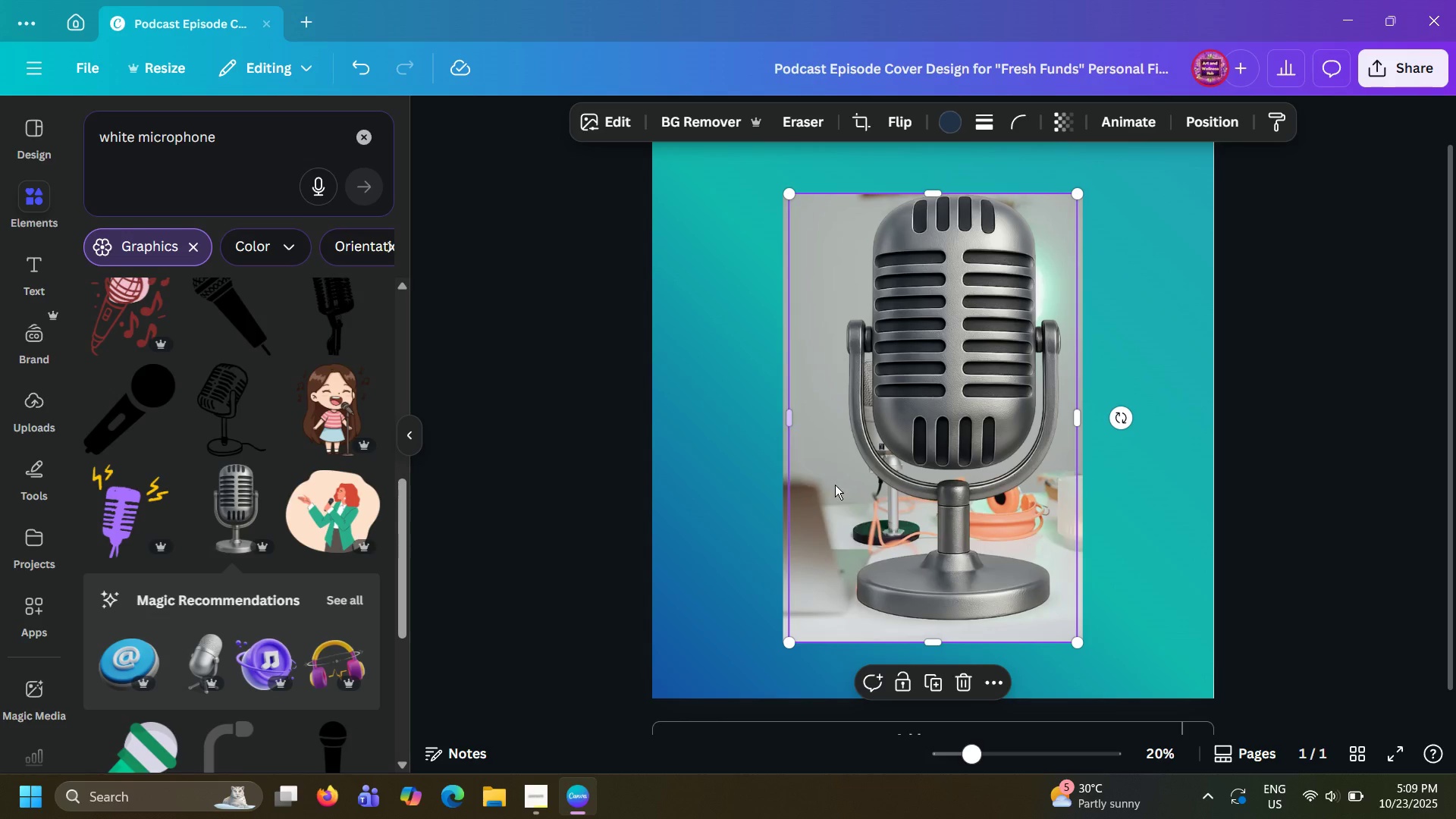 
left_click_drag(start_coordinate=[846, 478], to_coordinate=[959, 620])
 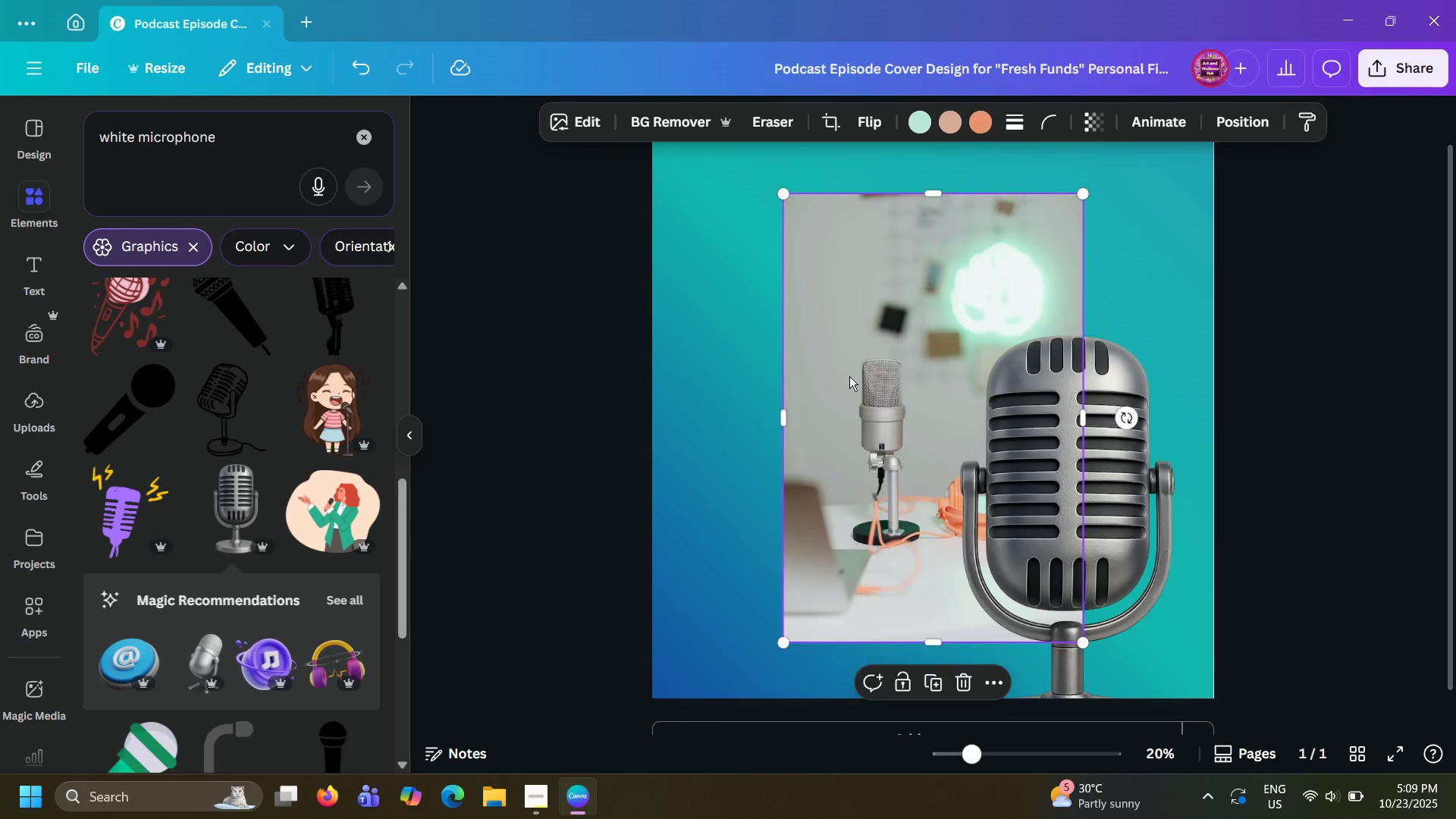 
left_click([849, 376])
 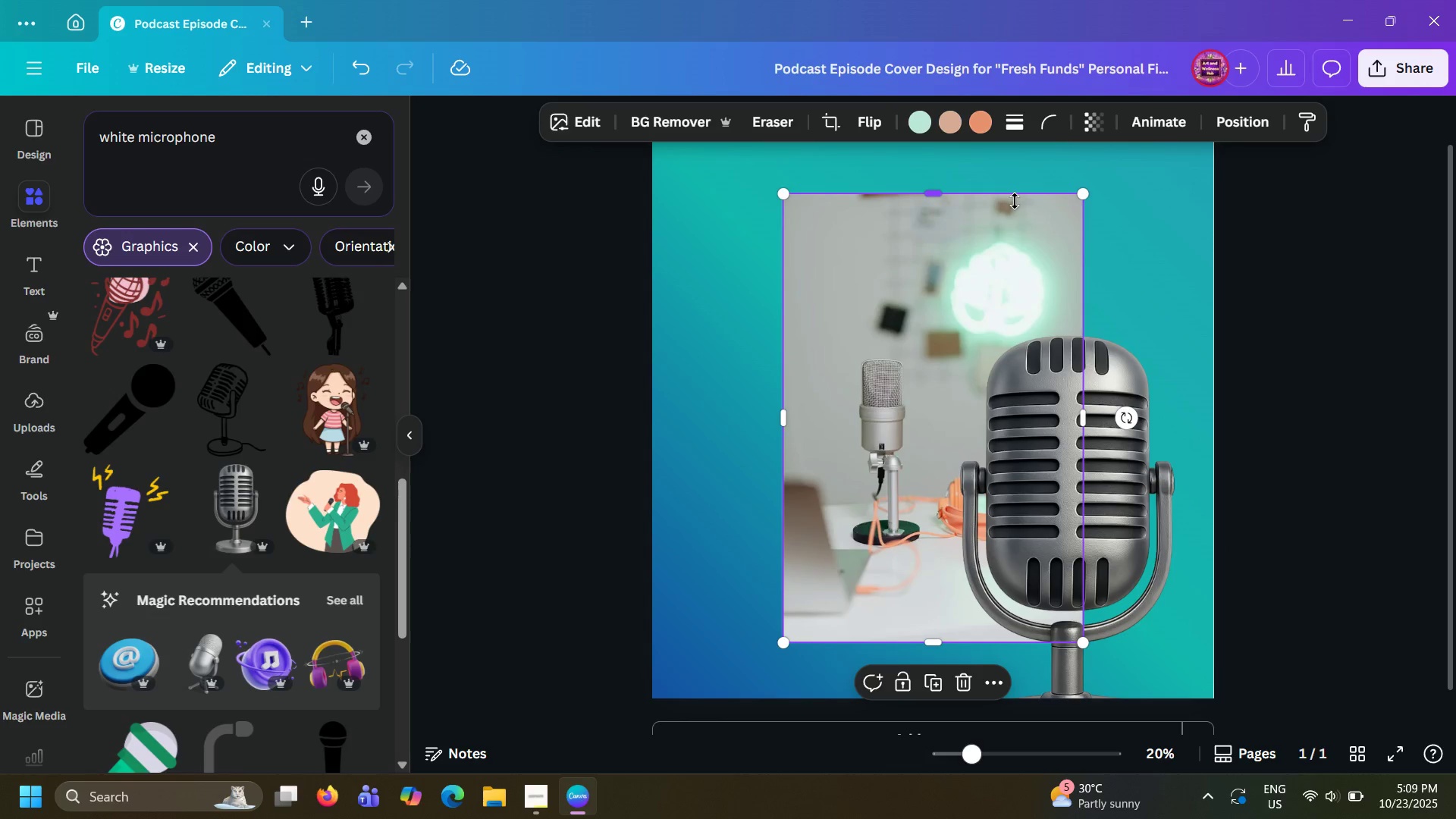 
key(Backspace)
 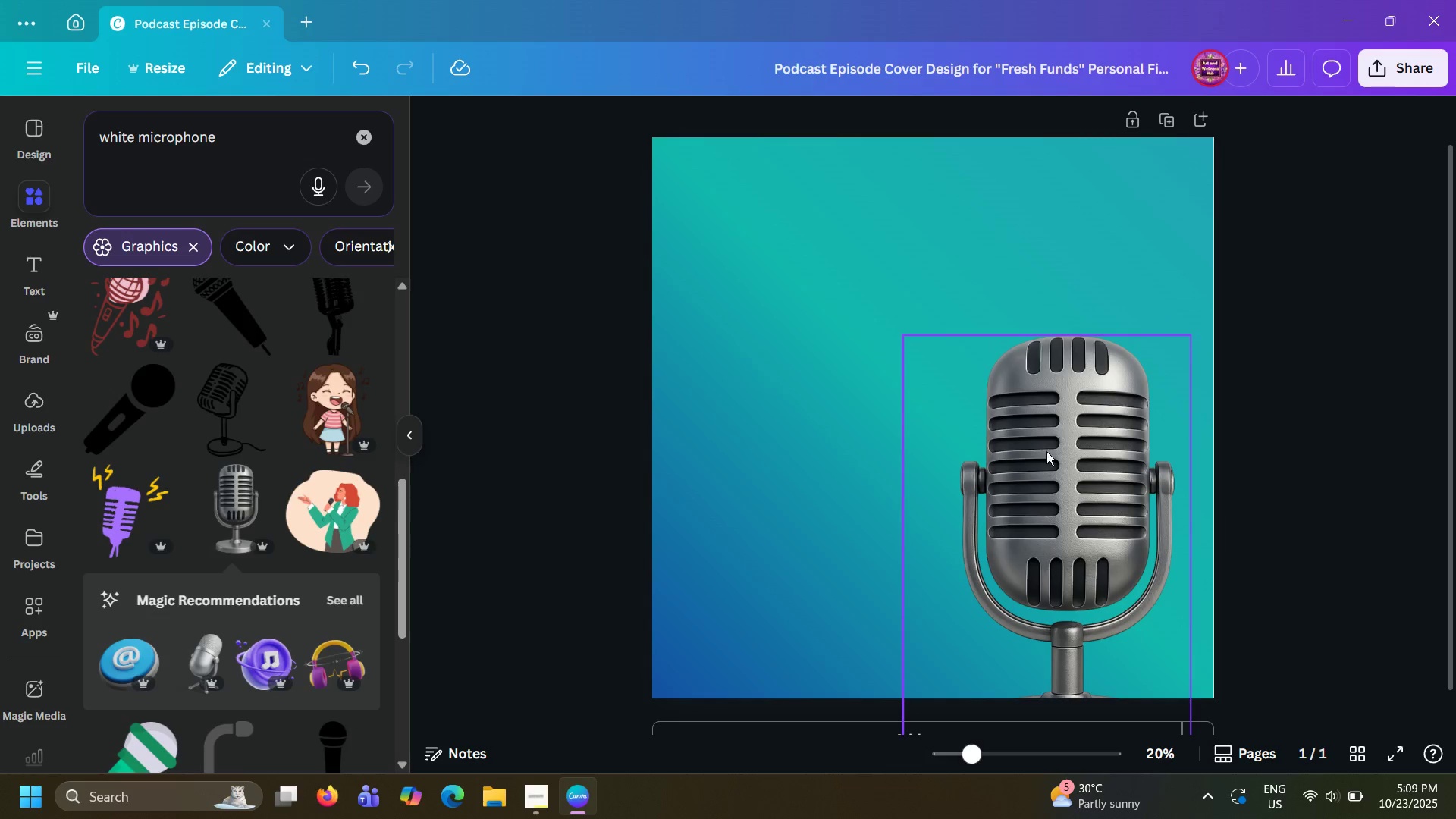 
left_click_drag(start_coordinate=[1046, 460], to_coordinate=[894, 400])
 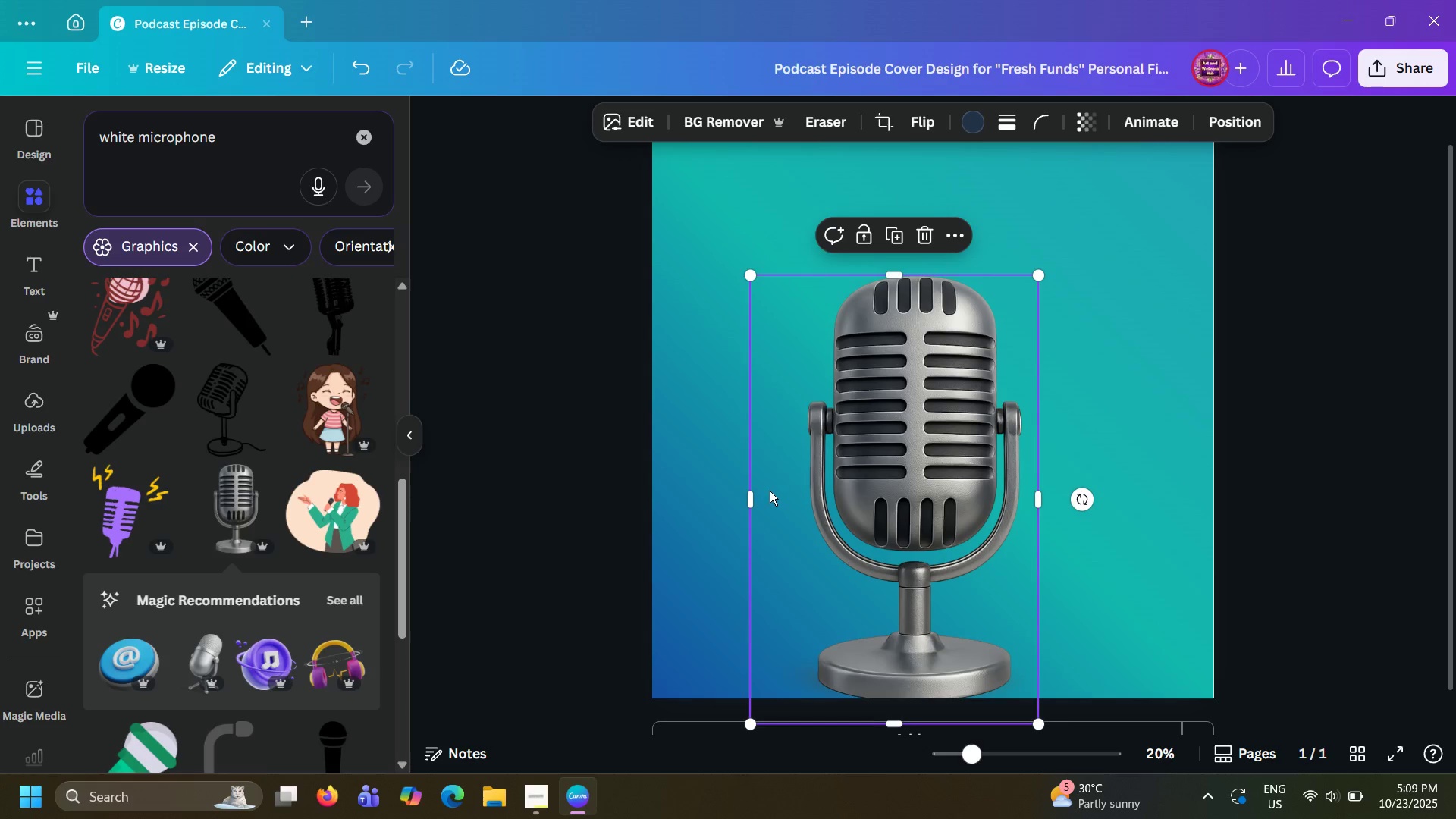 
left_click_drag(start_coordinate=[745, 494], to_coordinate=[785, 492])
 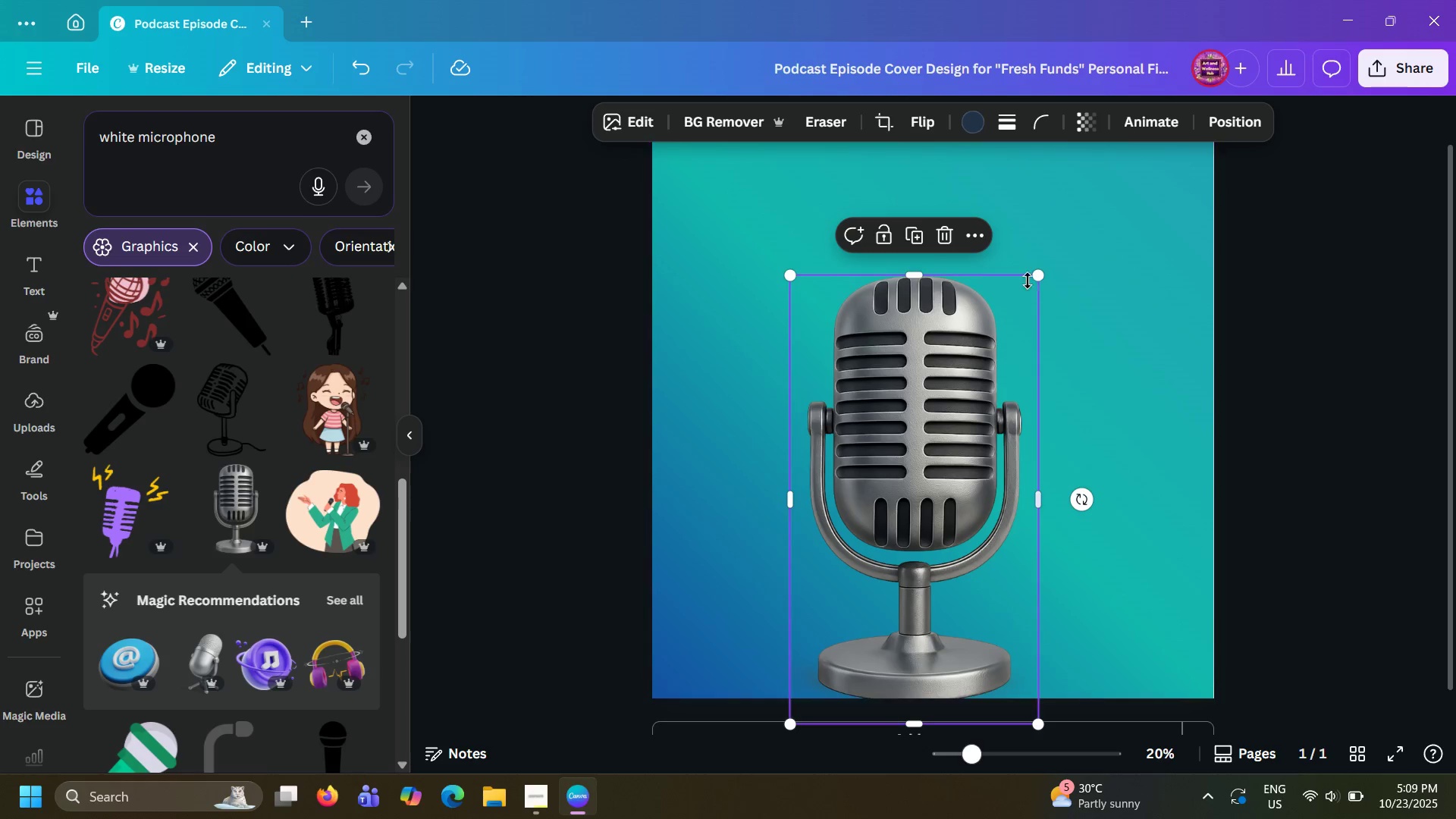 
left_click_drag(start_coordinate=[1034, 272], to_coordinate=[865, 519])
 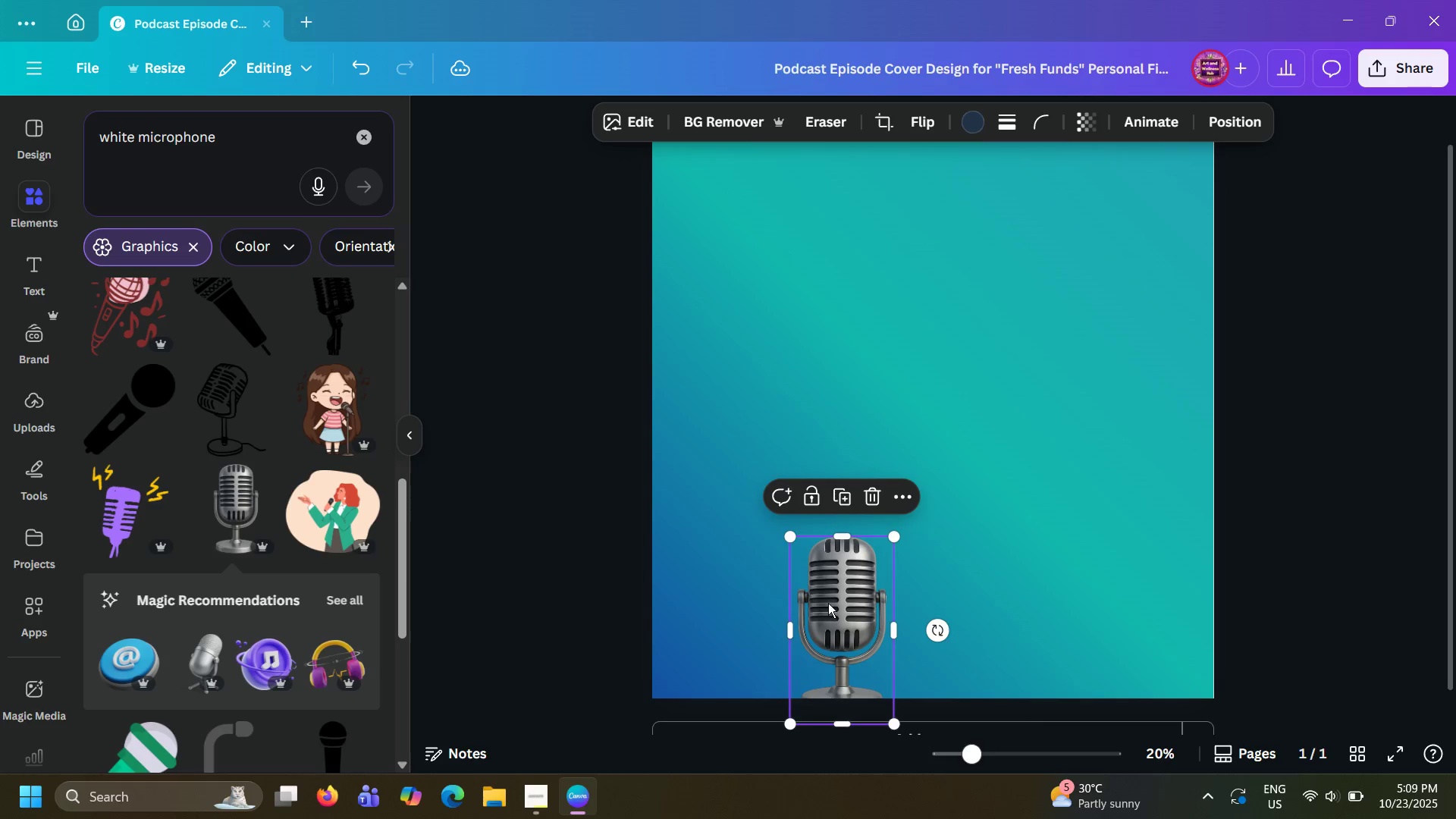 
left_click_drag(start_coordinate=[828, 603], to_coordinate=[918, 505])
 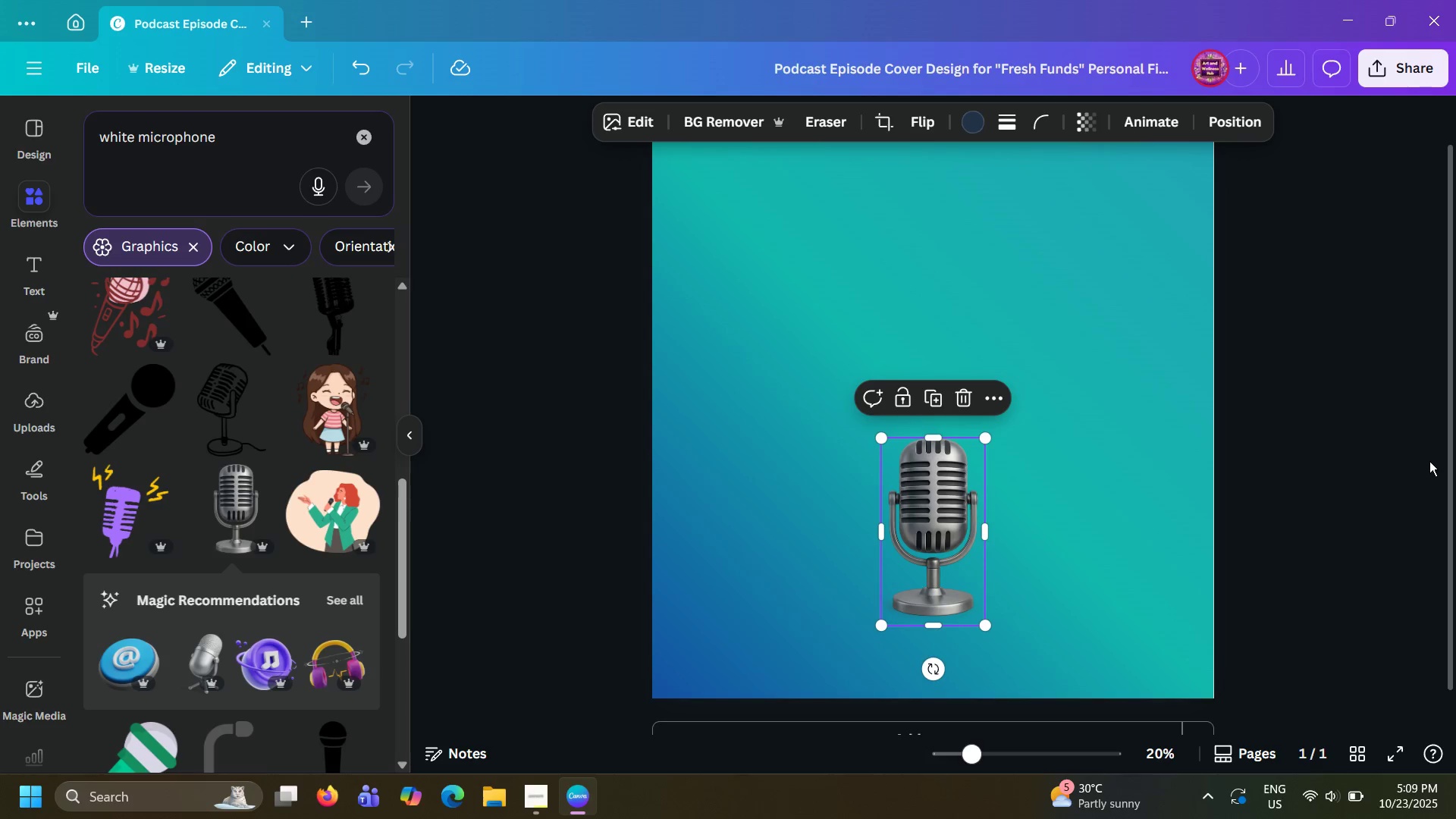 
left_click([1429, 461])
 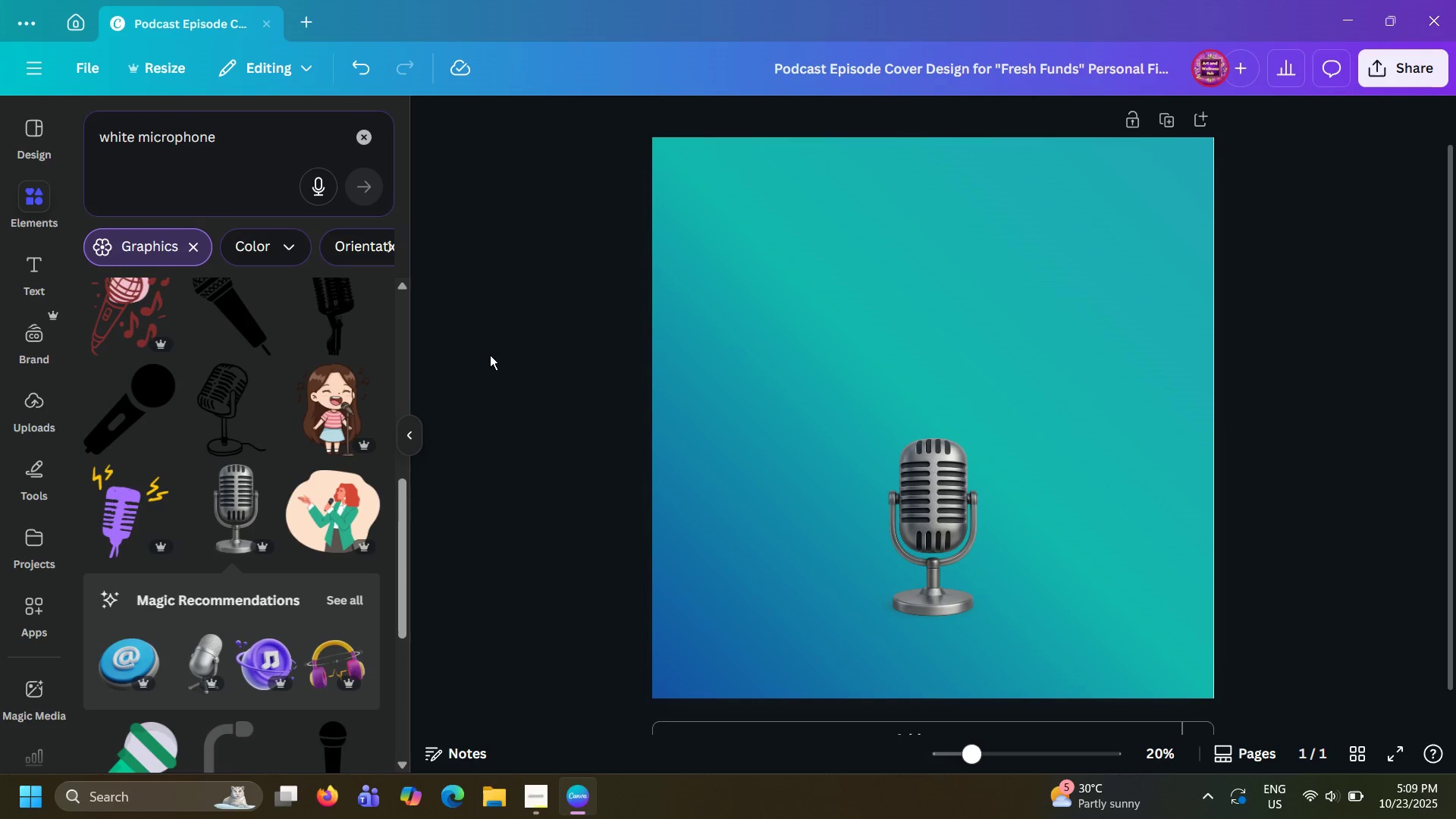 
wait(6.78)
 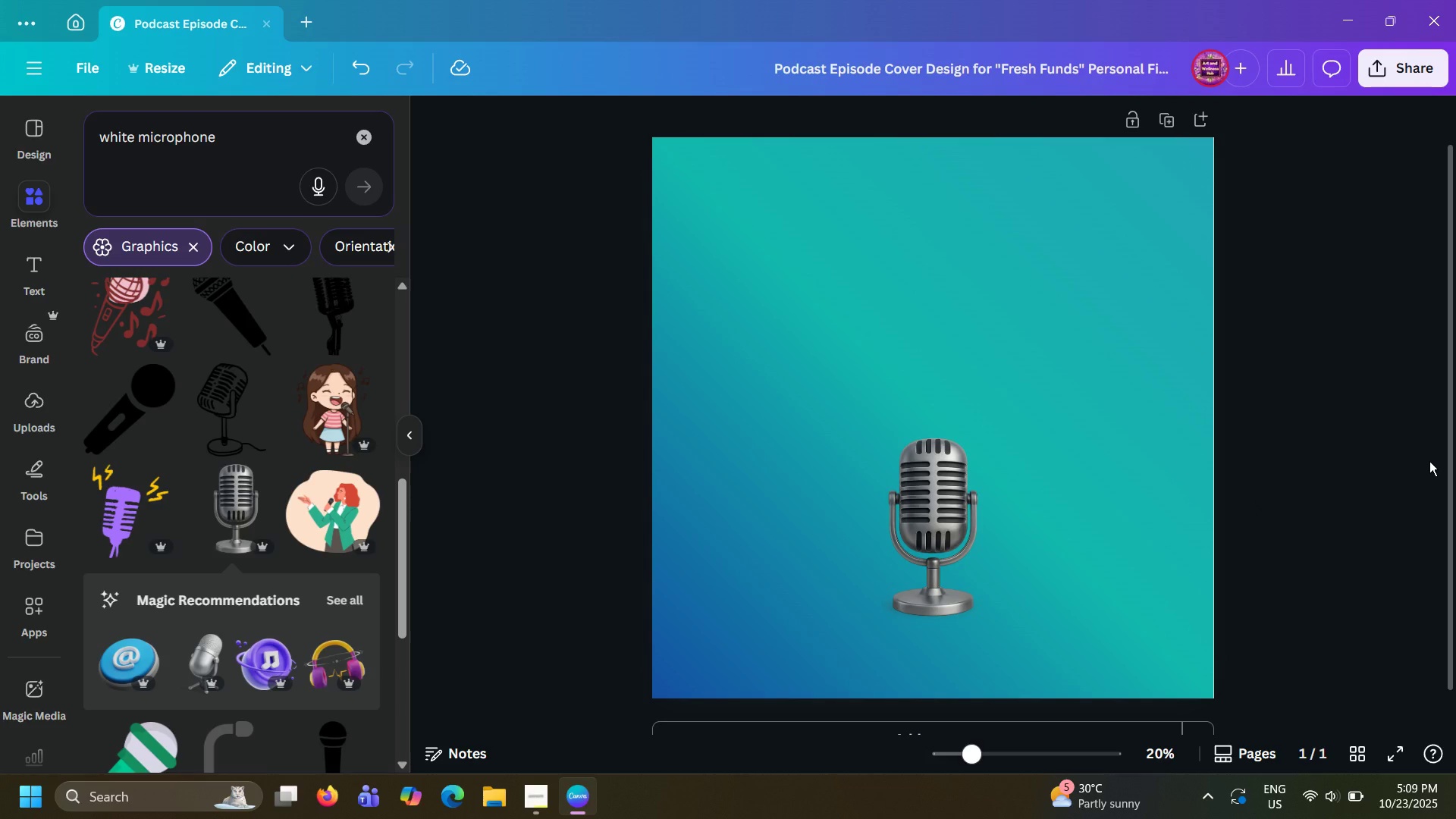 
double_click([202, 152])
 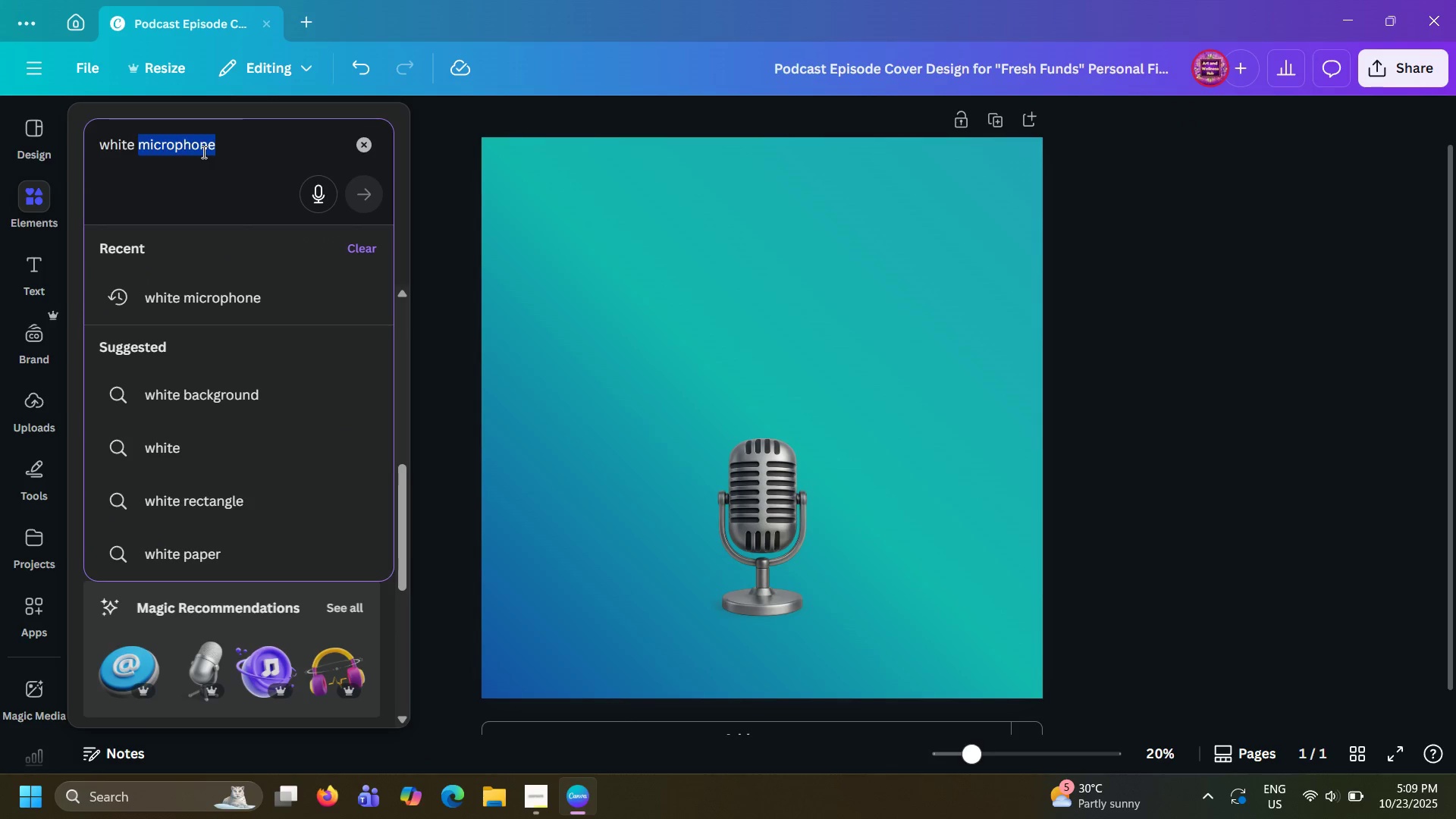 
triple_click([202, 152])
 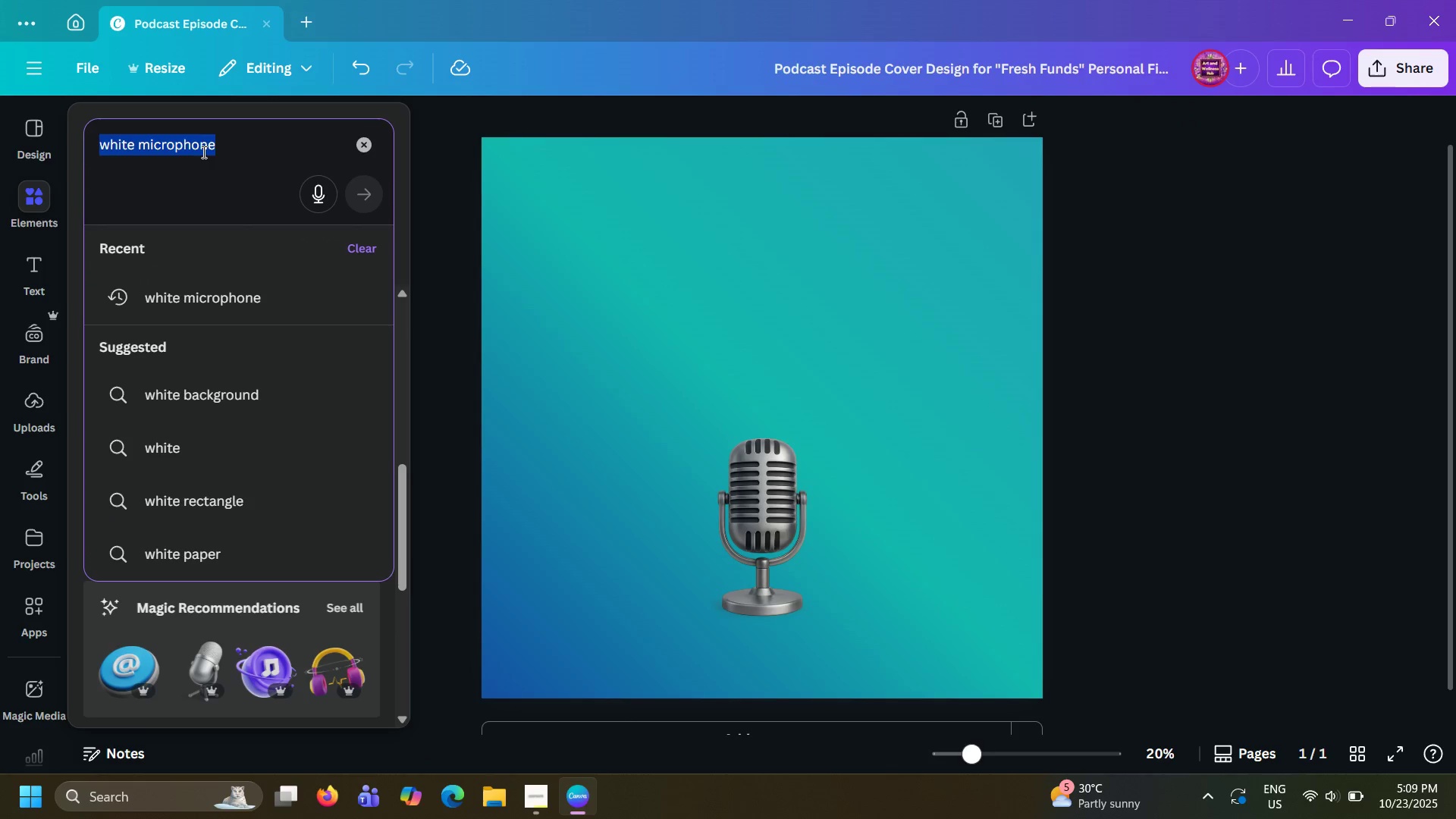 
triple_click([202, 152])
 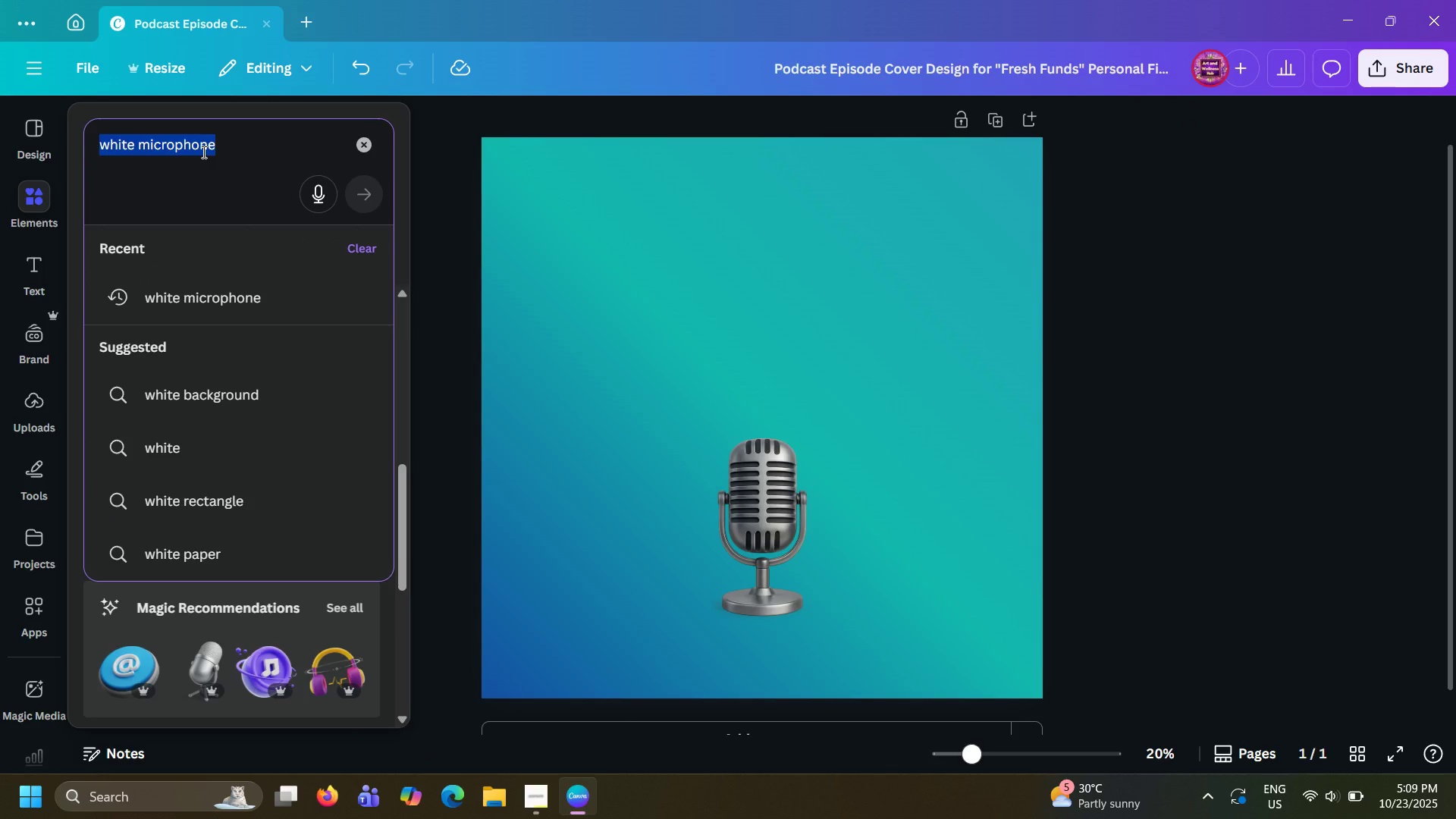 
type(border gradient boarder)
 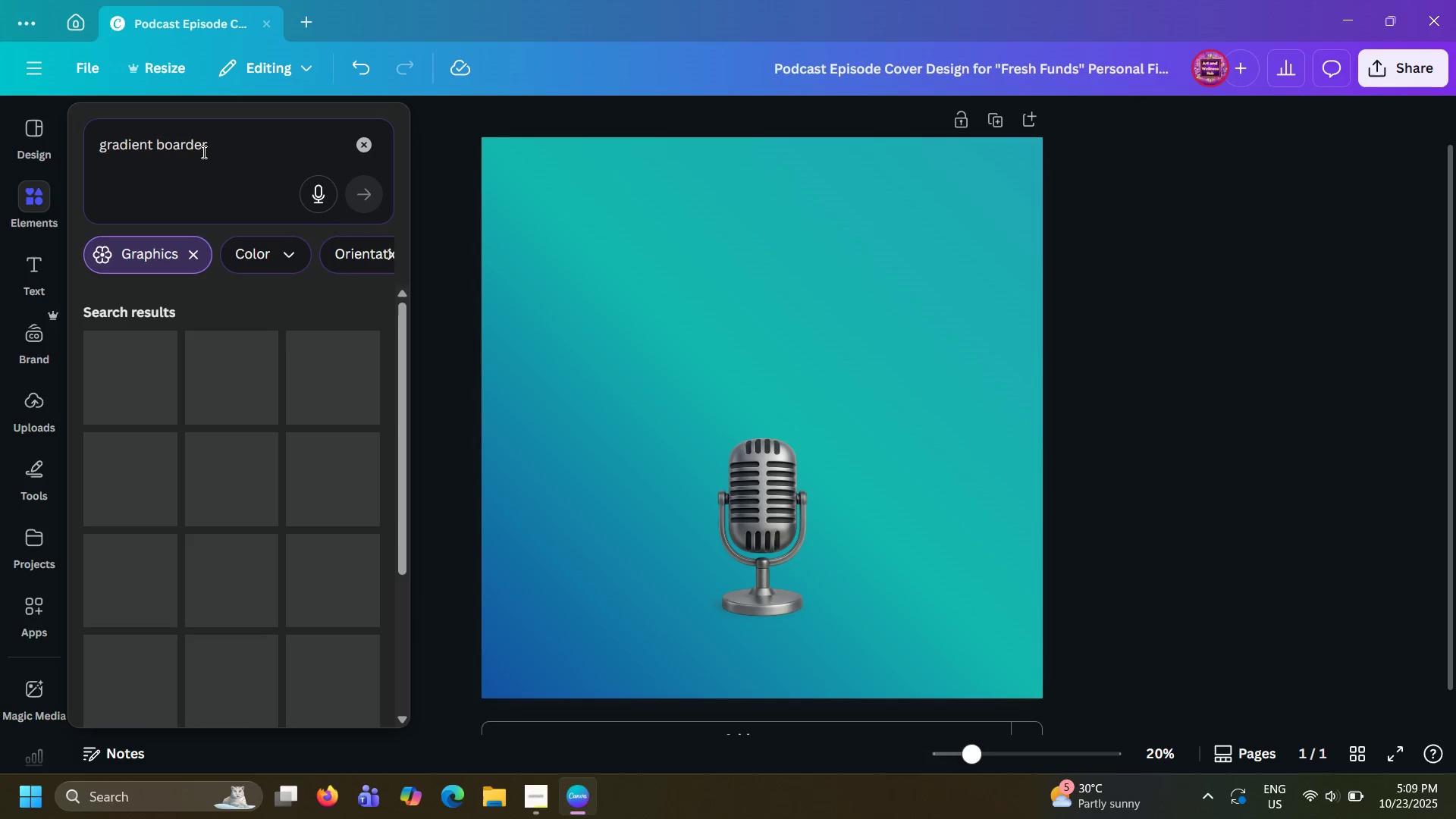 
hold_key(key=Backspace, duration=1.03)
 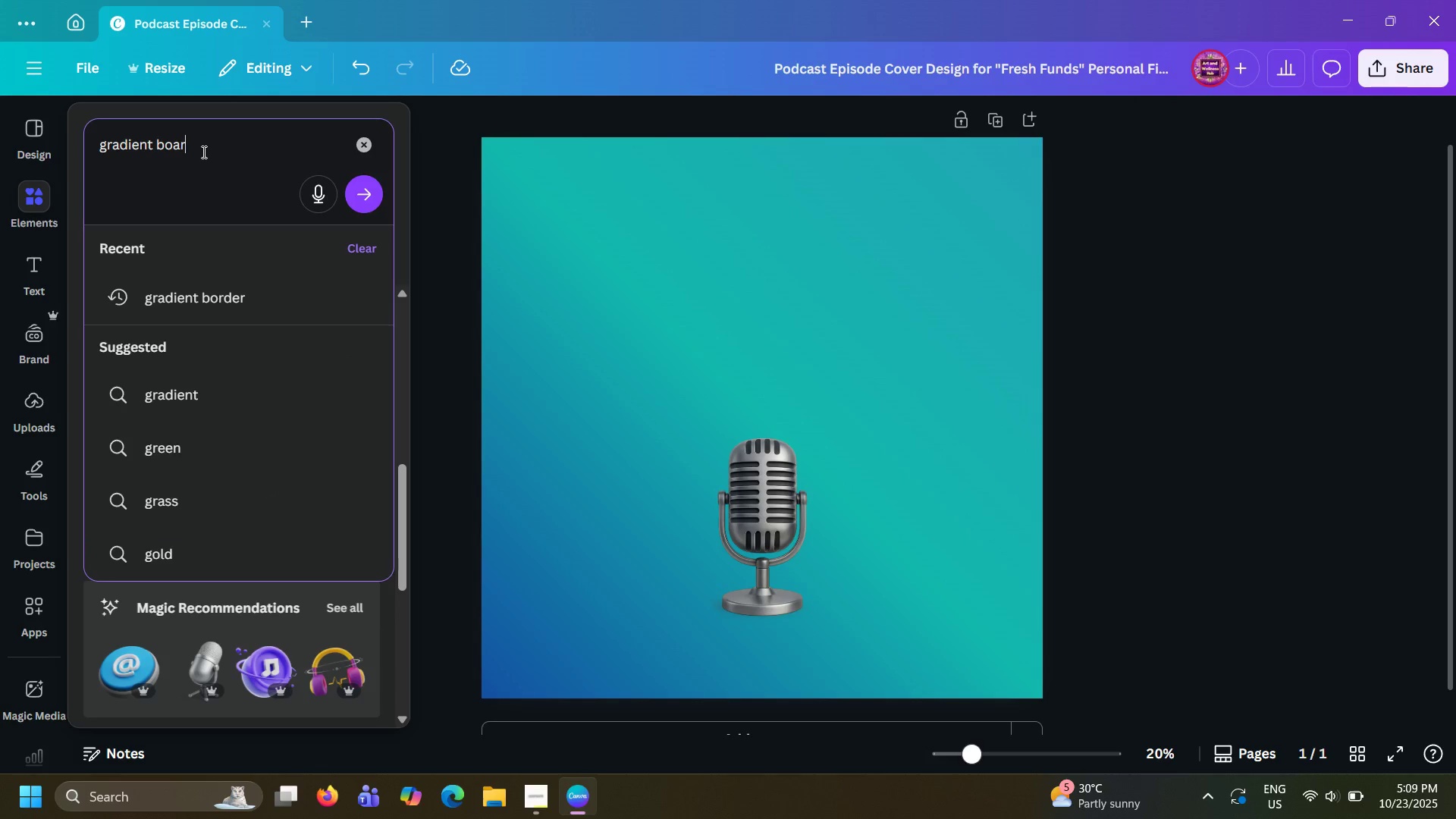 
key(Enter)
 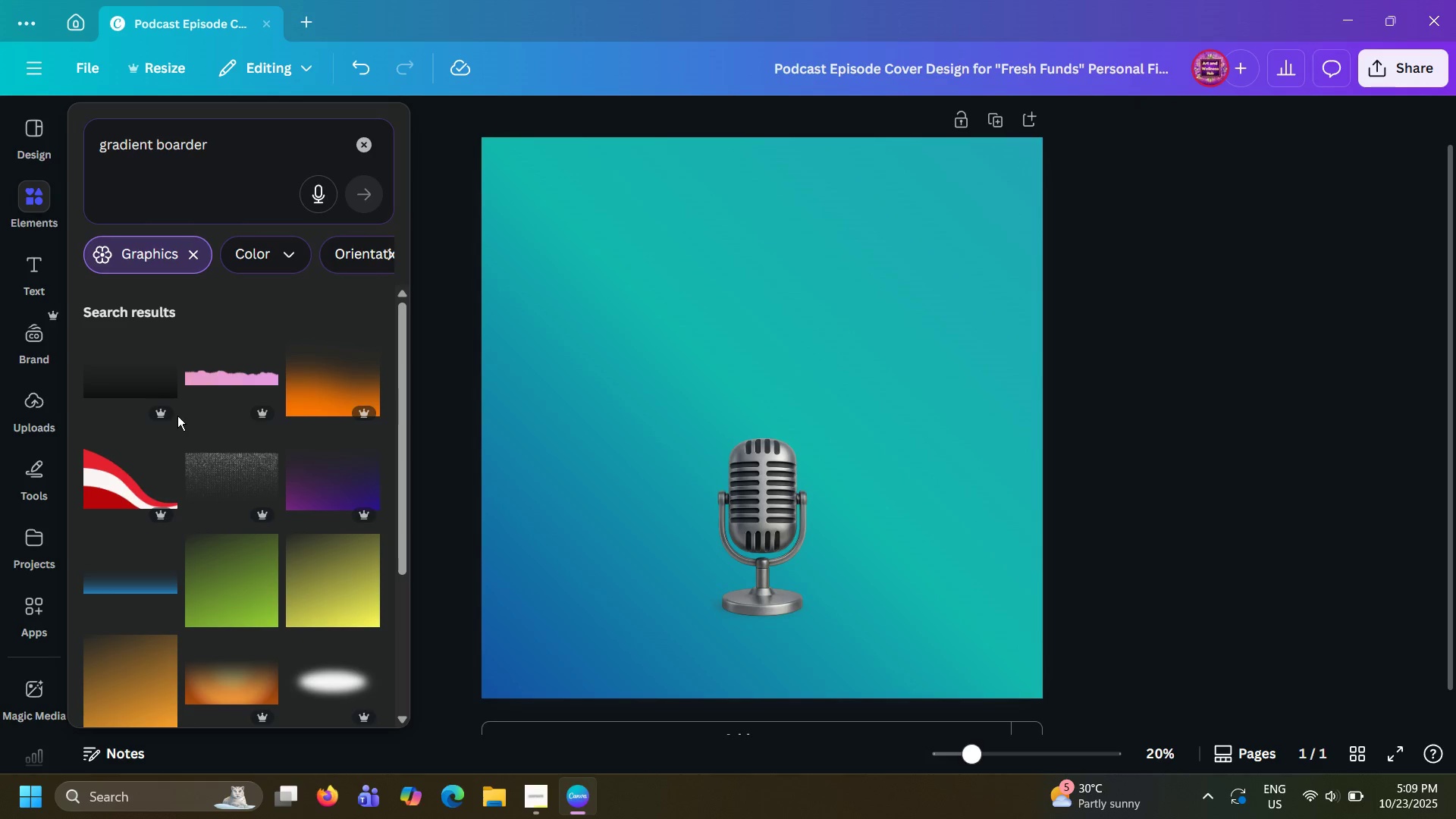 
left_click([138, 382])
 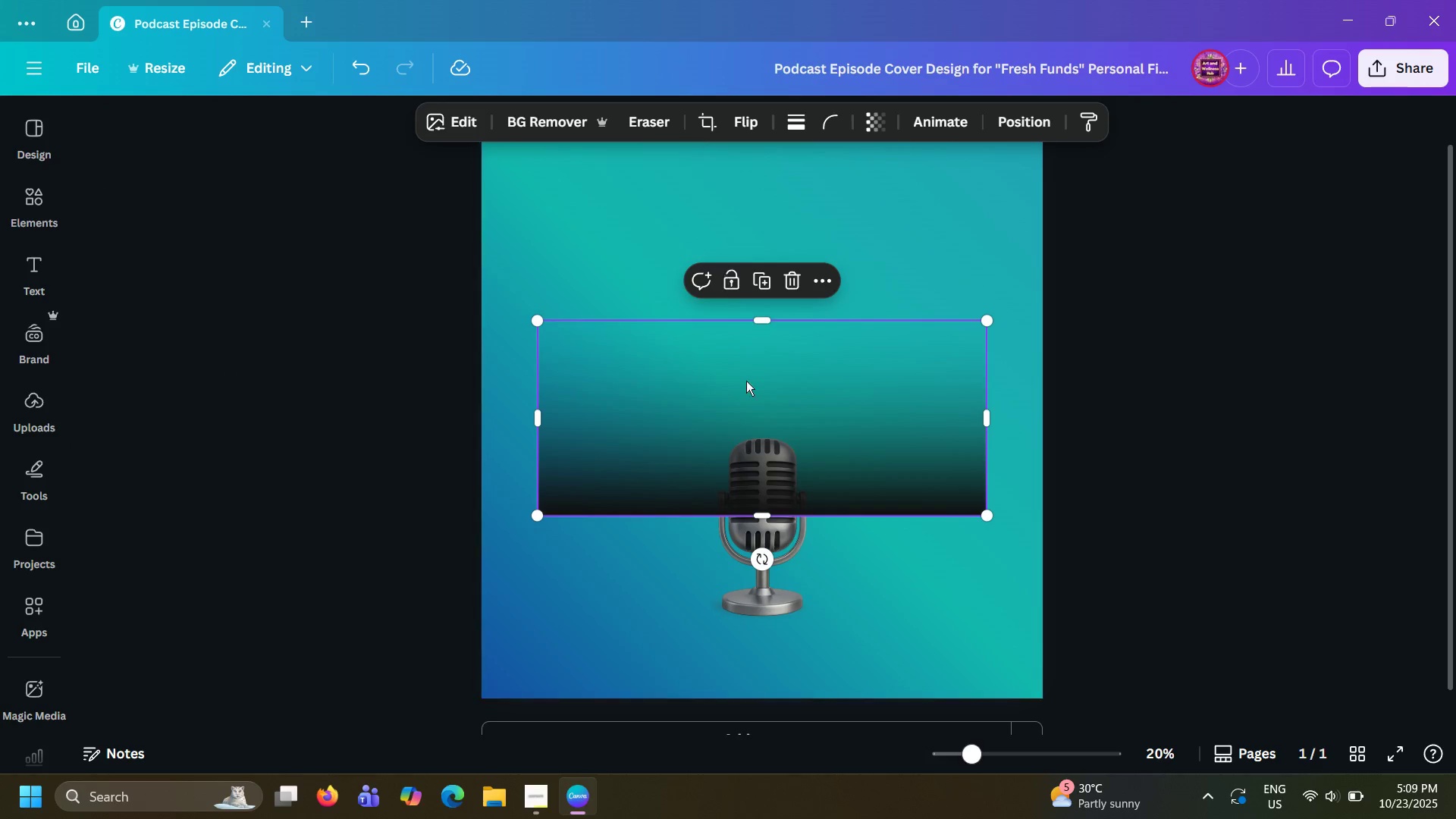 
left_click_drag(start_coordinate=[667, 462], to_coordinate=[611, 647])
 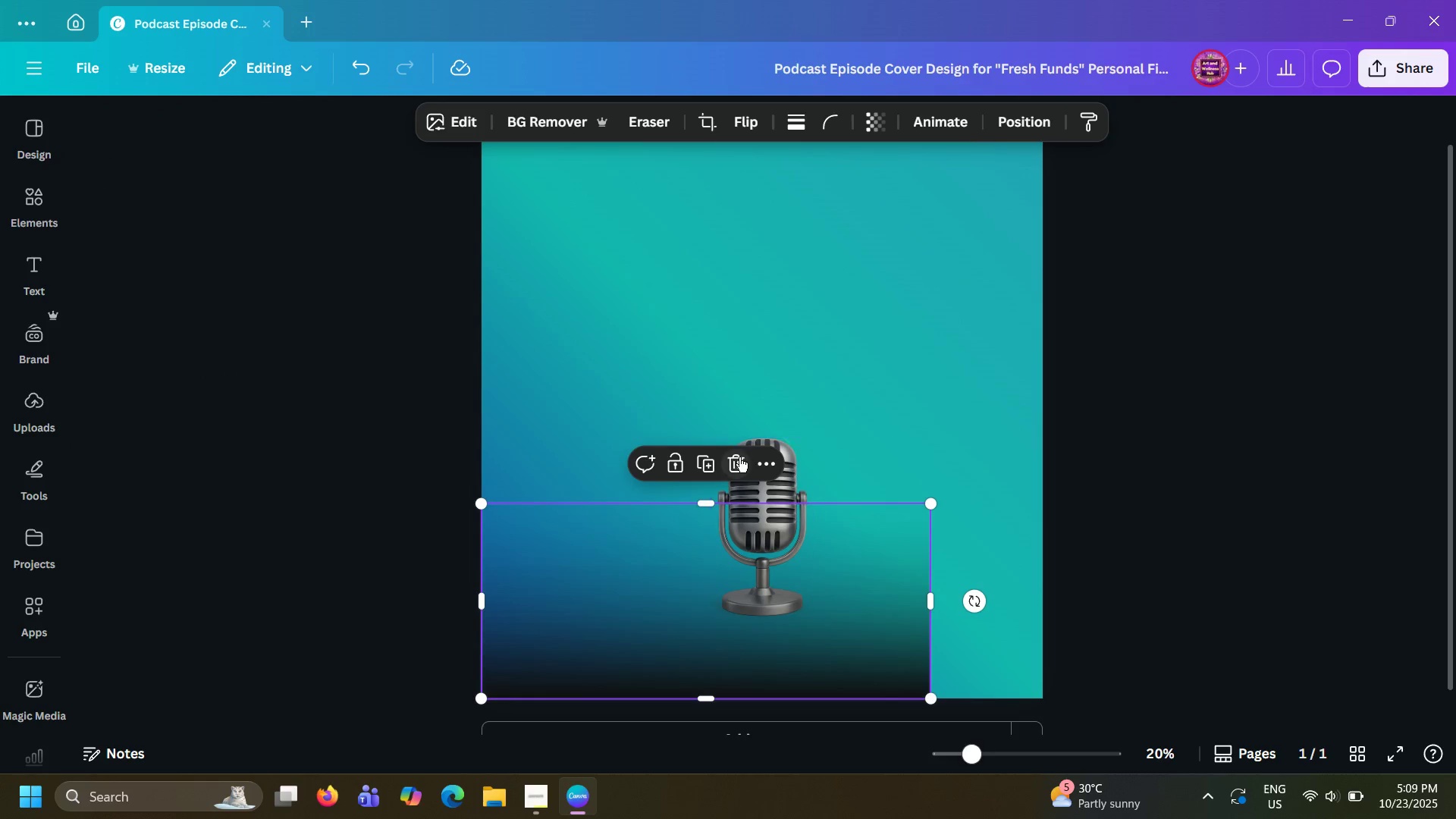 
left_click([739, 457])
 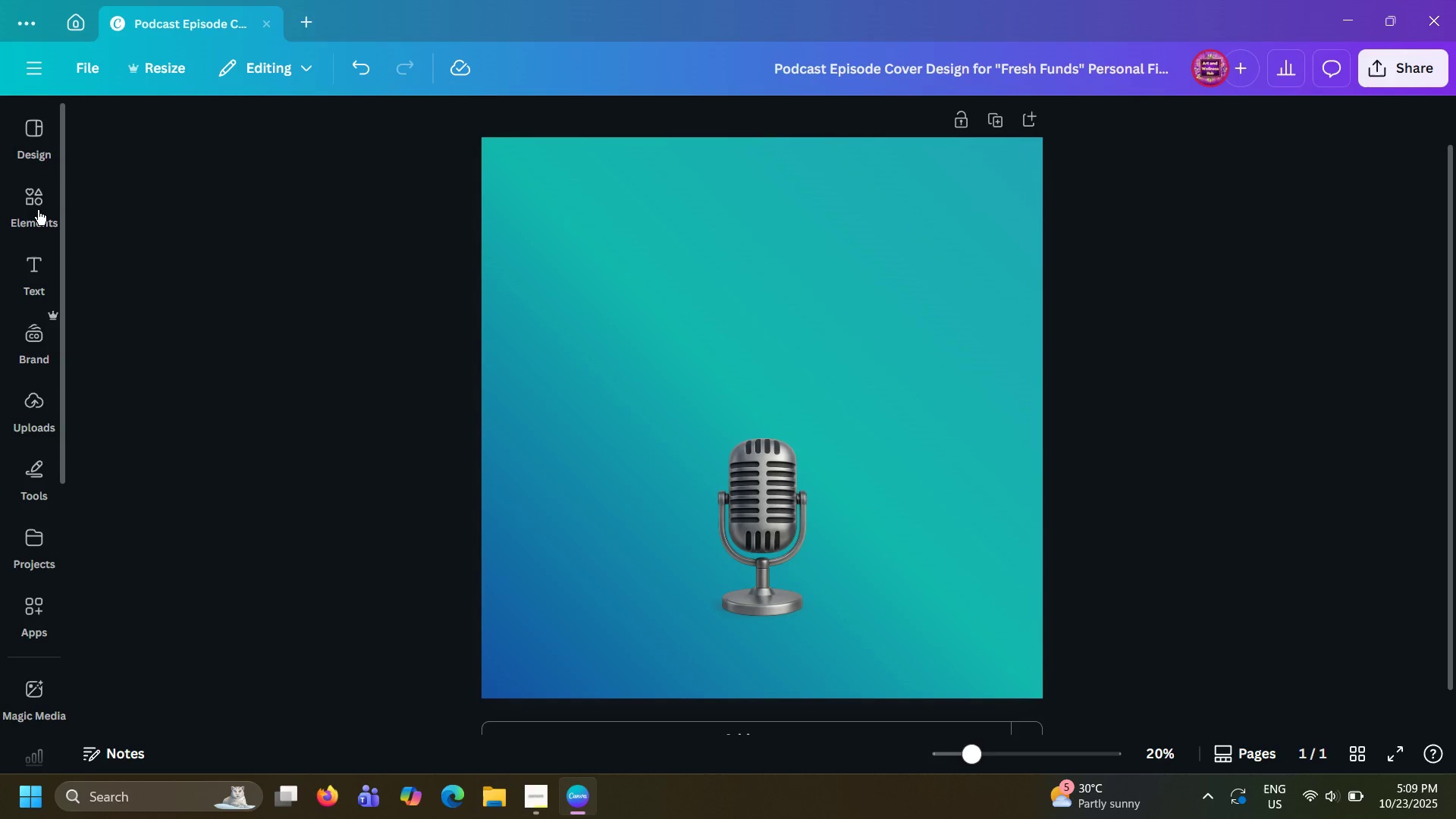 
left_click([36, 209])
 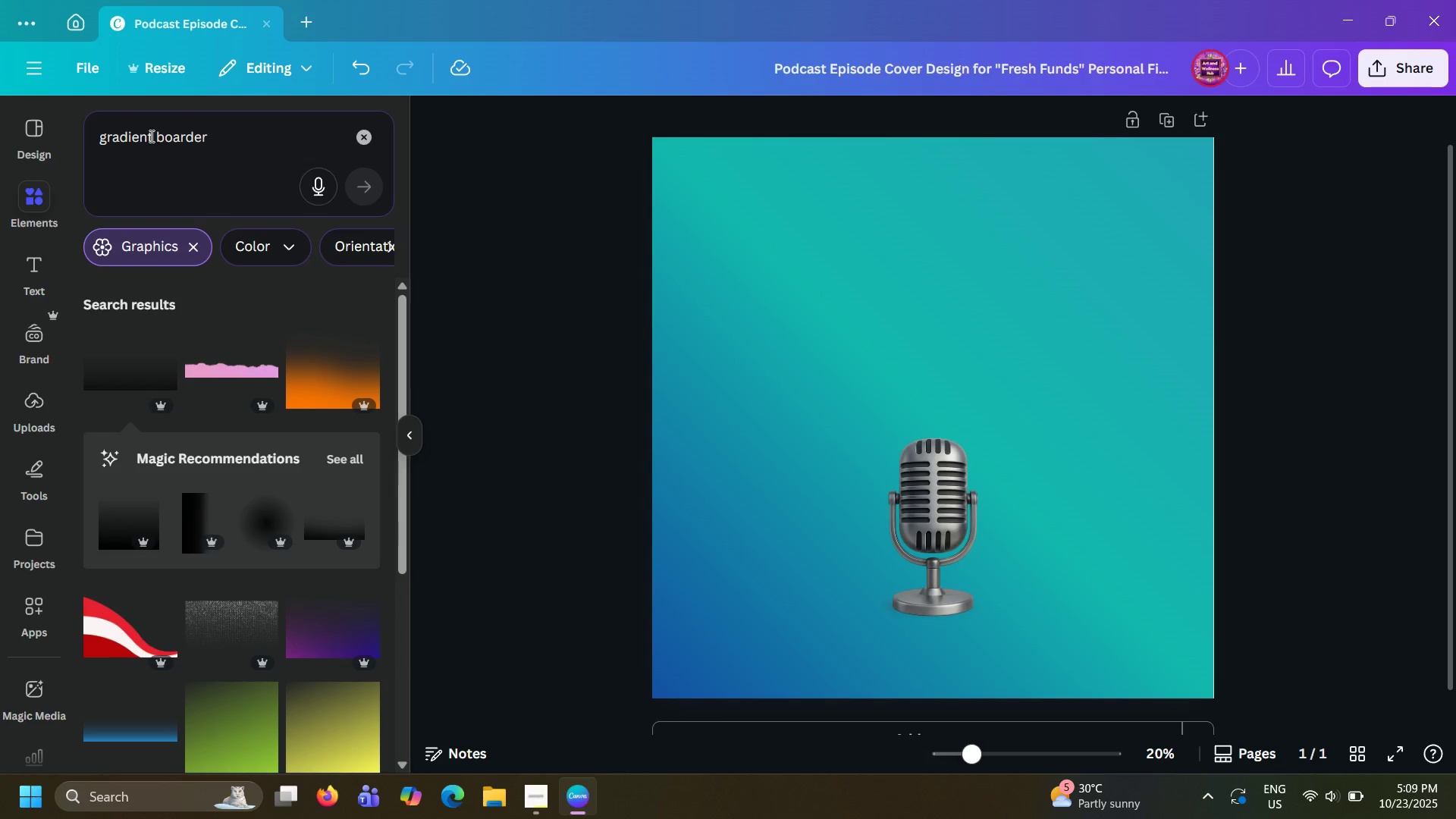 
left_click([102, 133])
 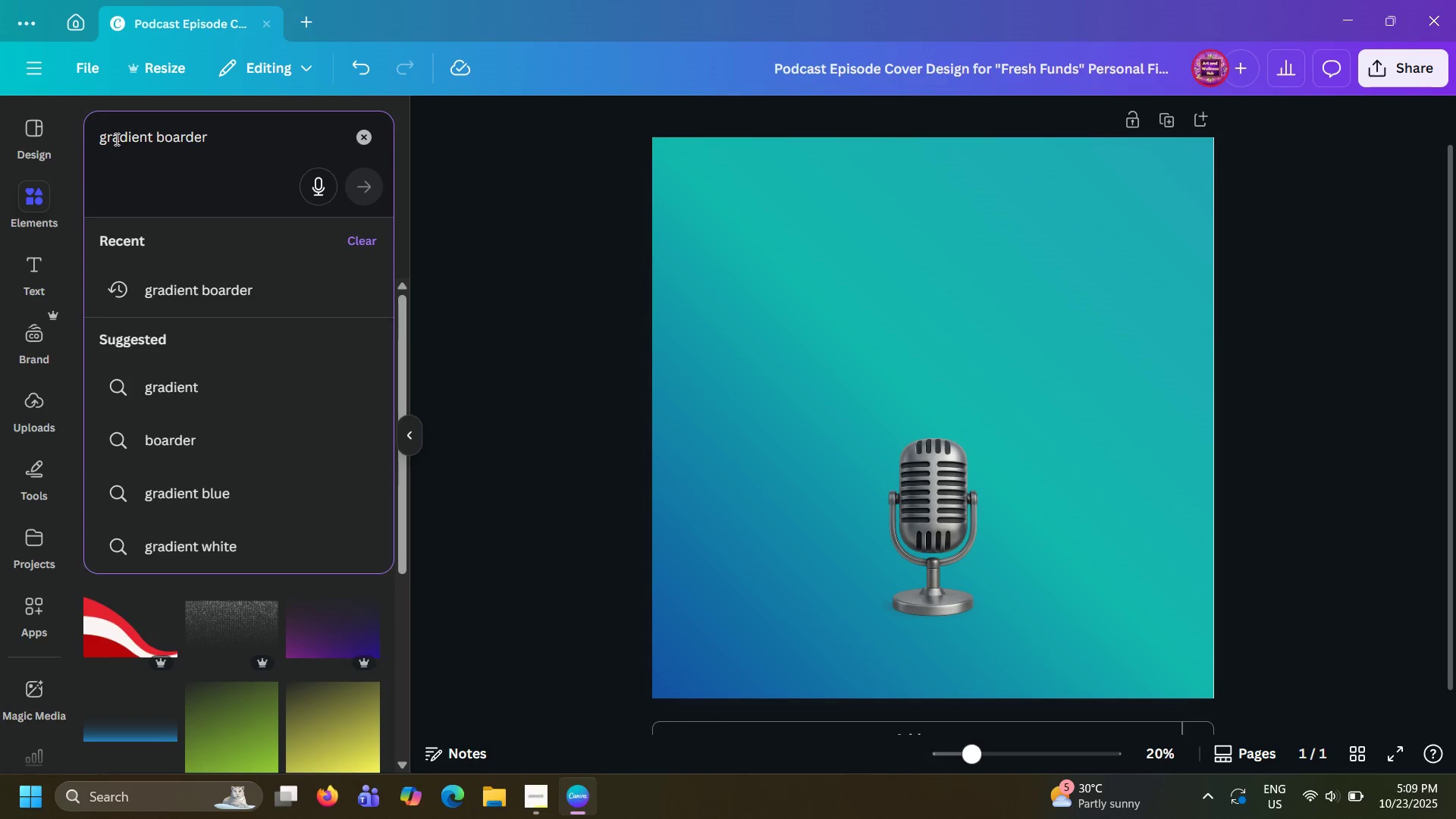 
type(white )
 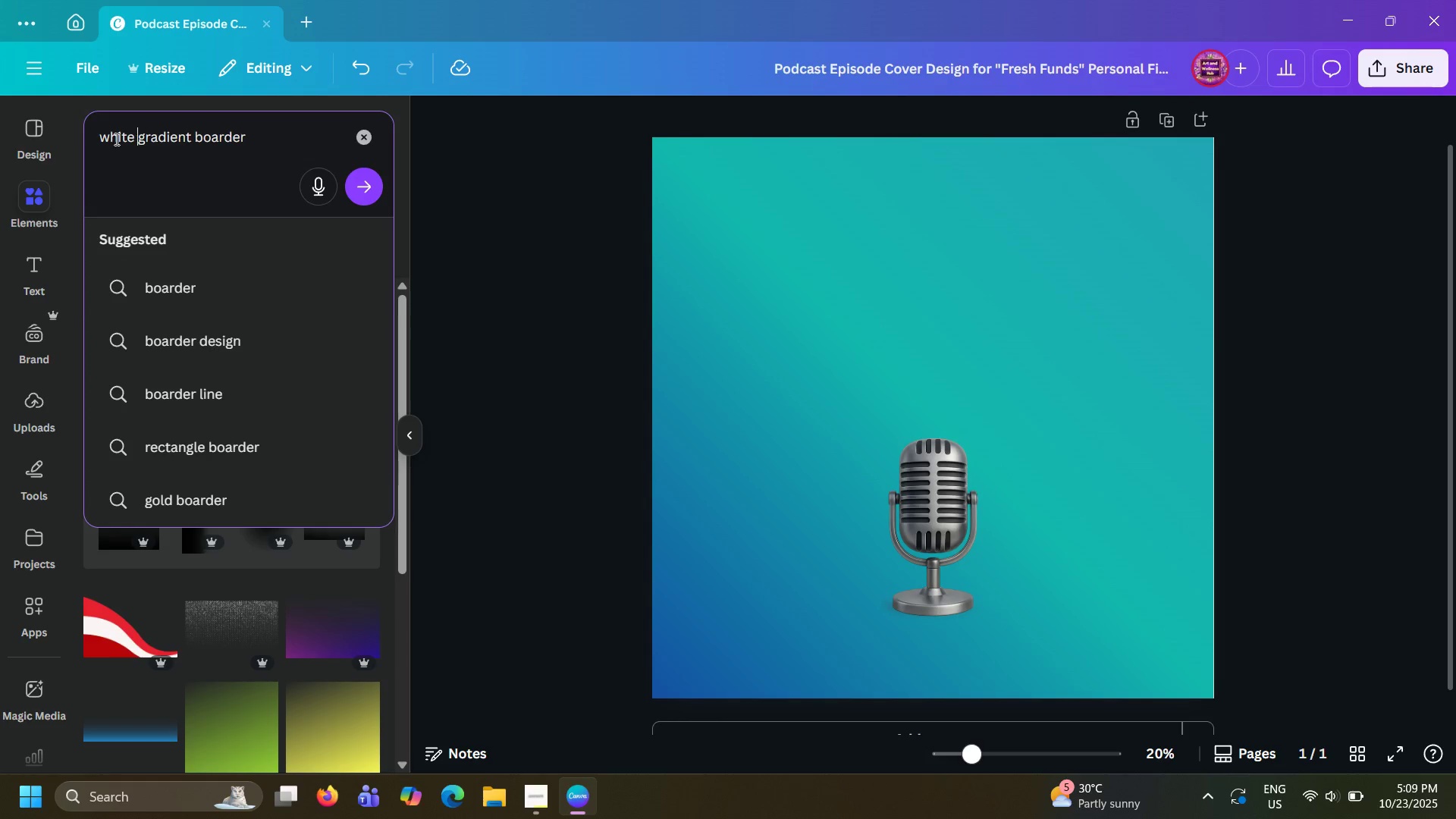 
key(Enter)
 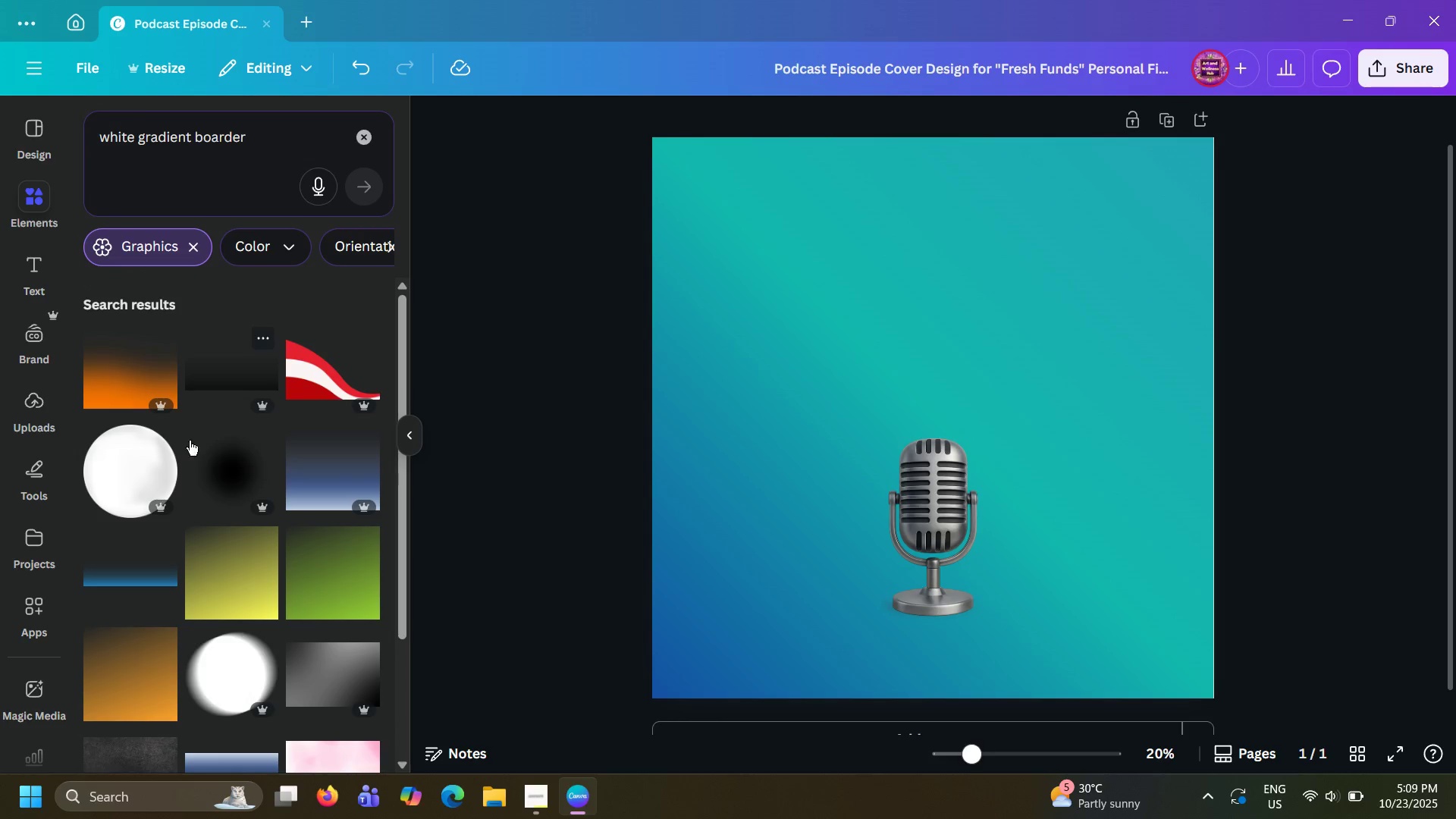 
scroll: coordinate [293, 538], scroll_direction: down, amount: 17.0
 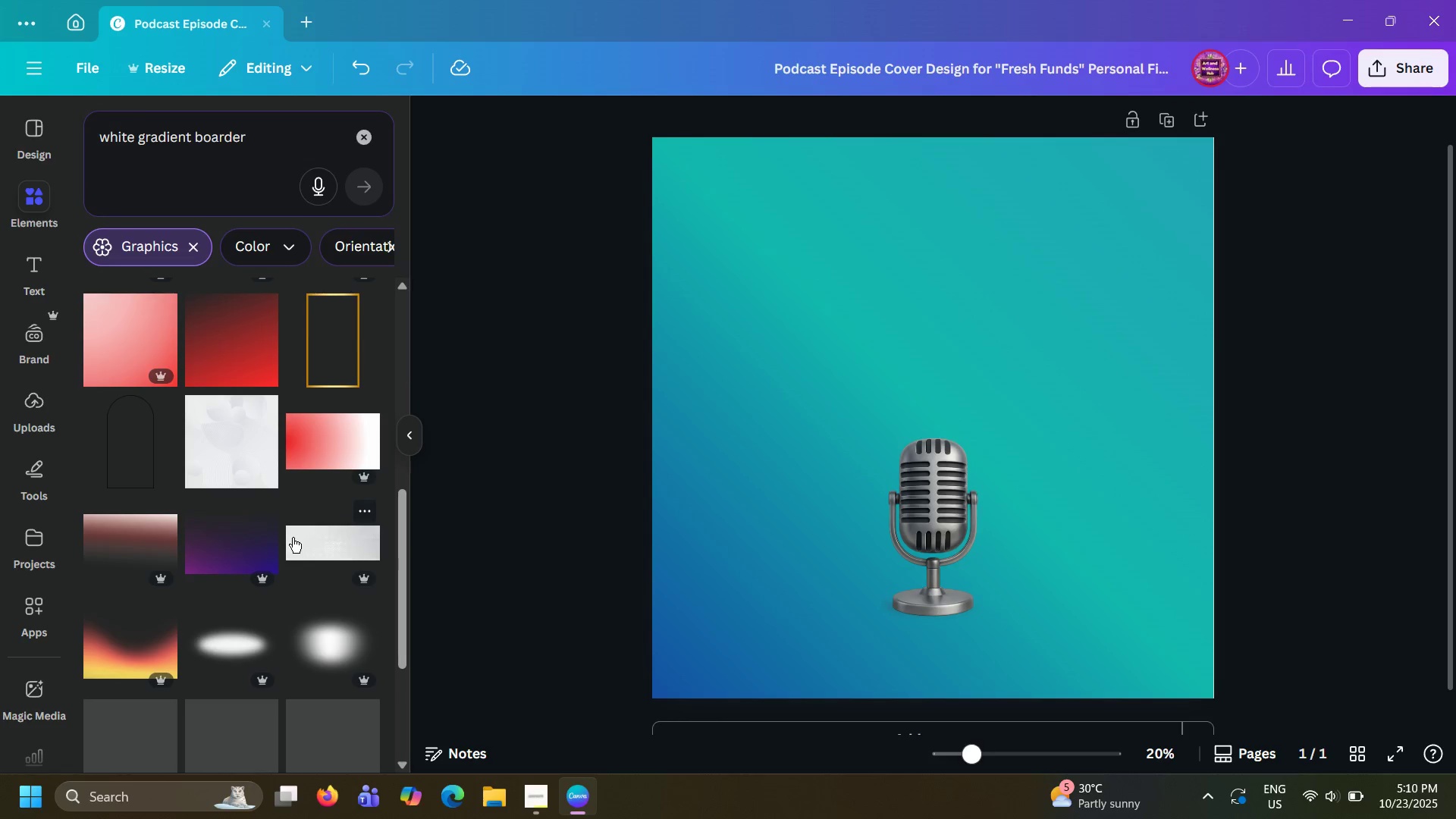 
scroll: coordinate [293, 538], scroll_direction: up, amount: 11.0
 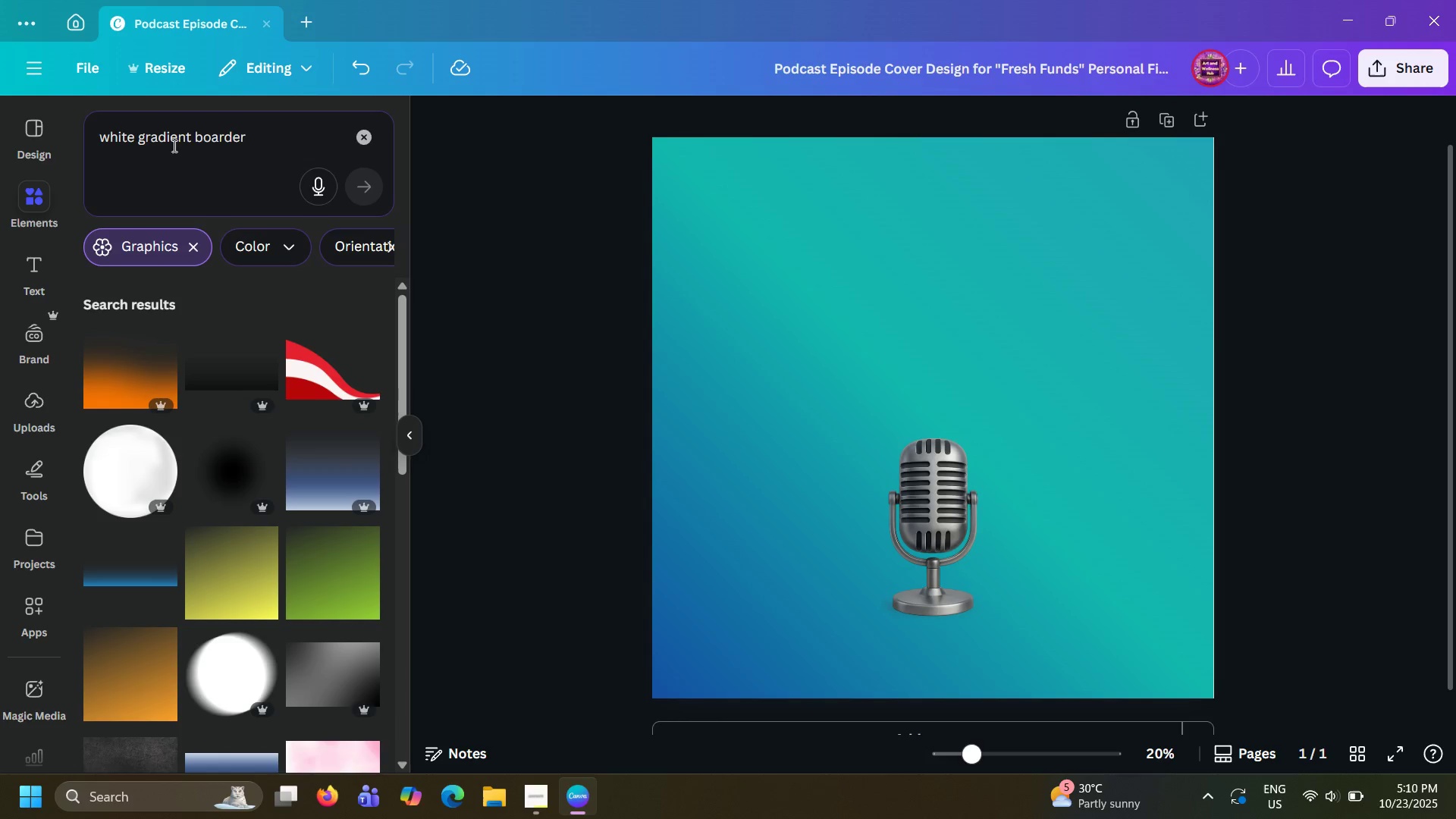 
left_click_drag(start_coordinate=[192, 140], to_coordinate=[136, 137])
 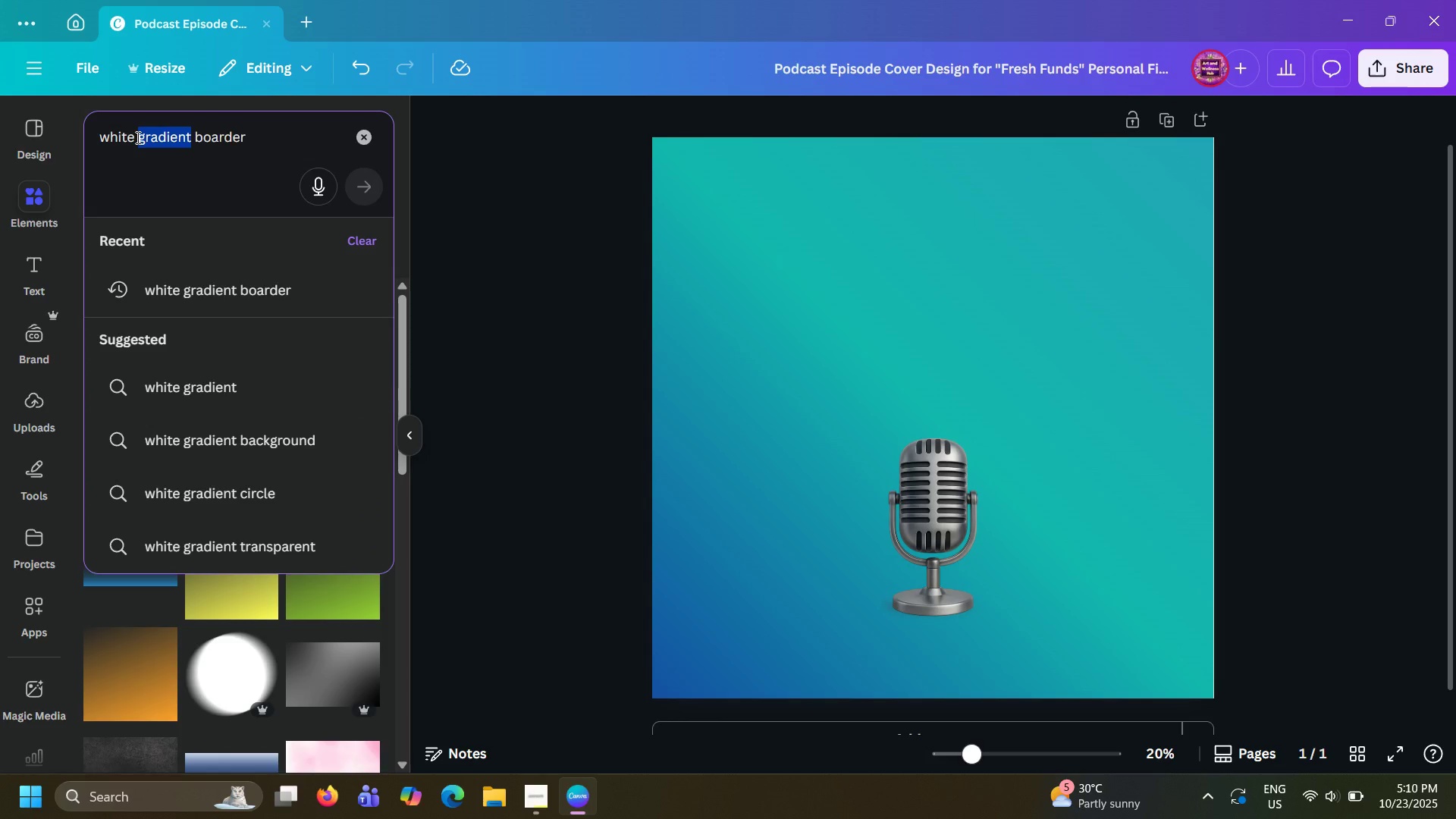 
key(Backspace)
 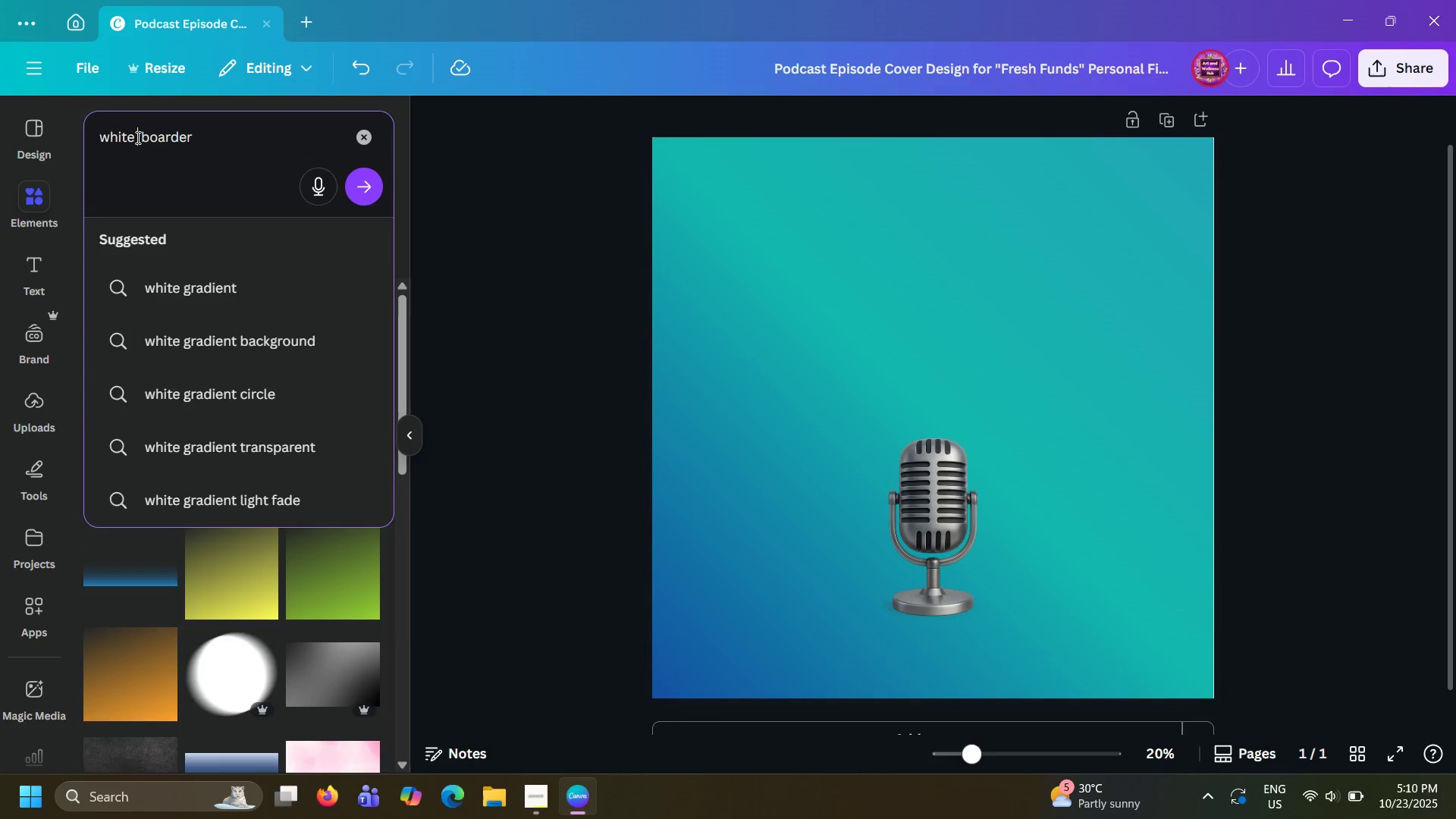 
key(Enter)
 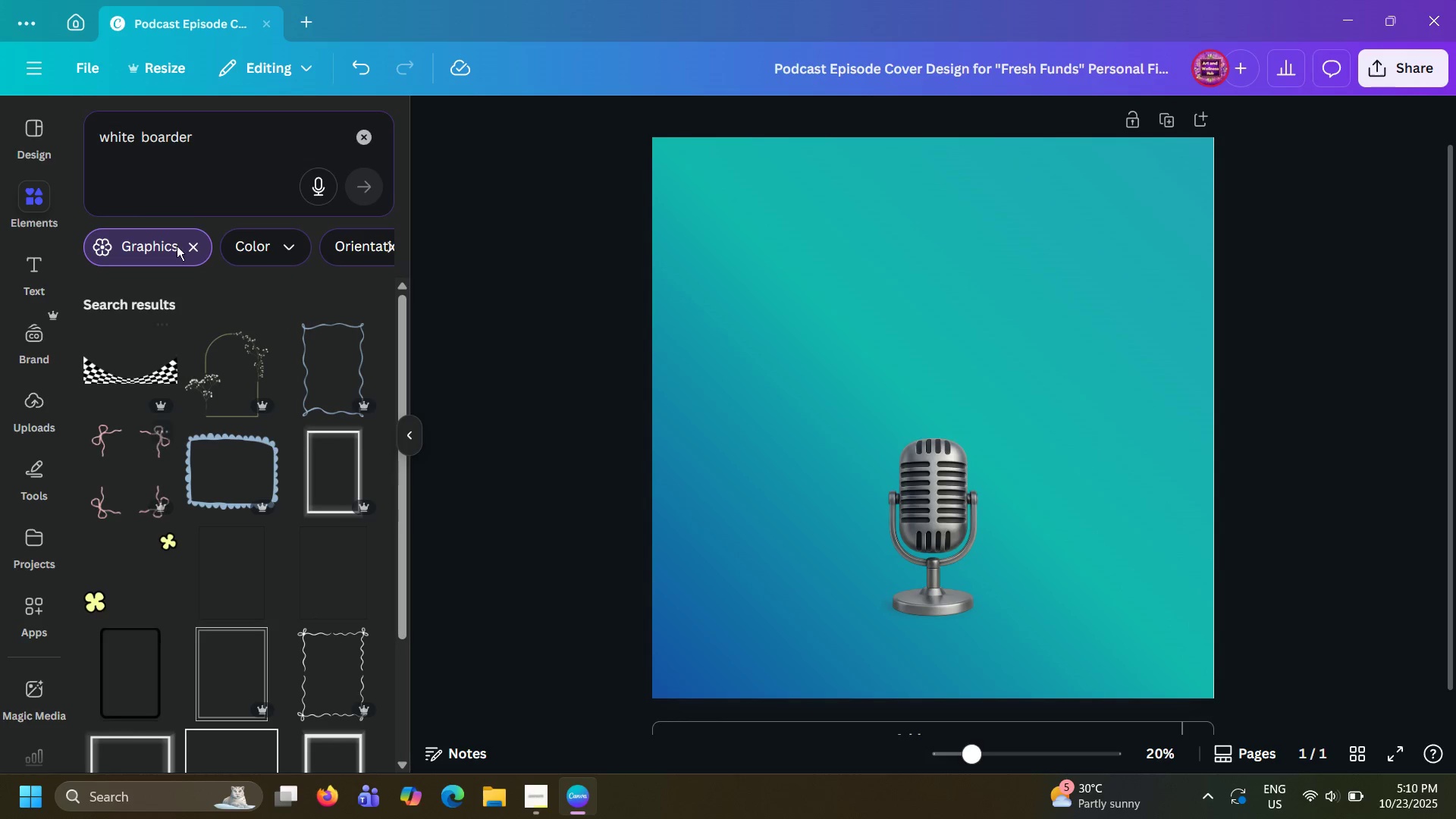 
left_click([208, 134])
 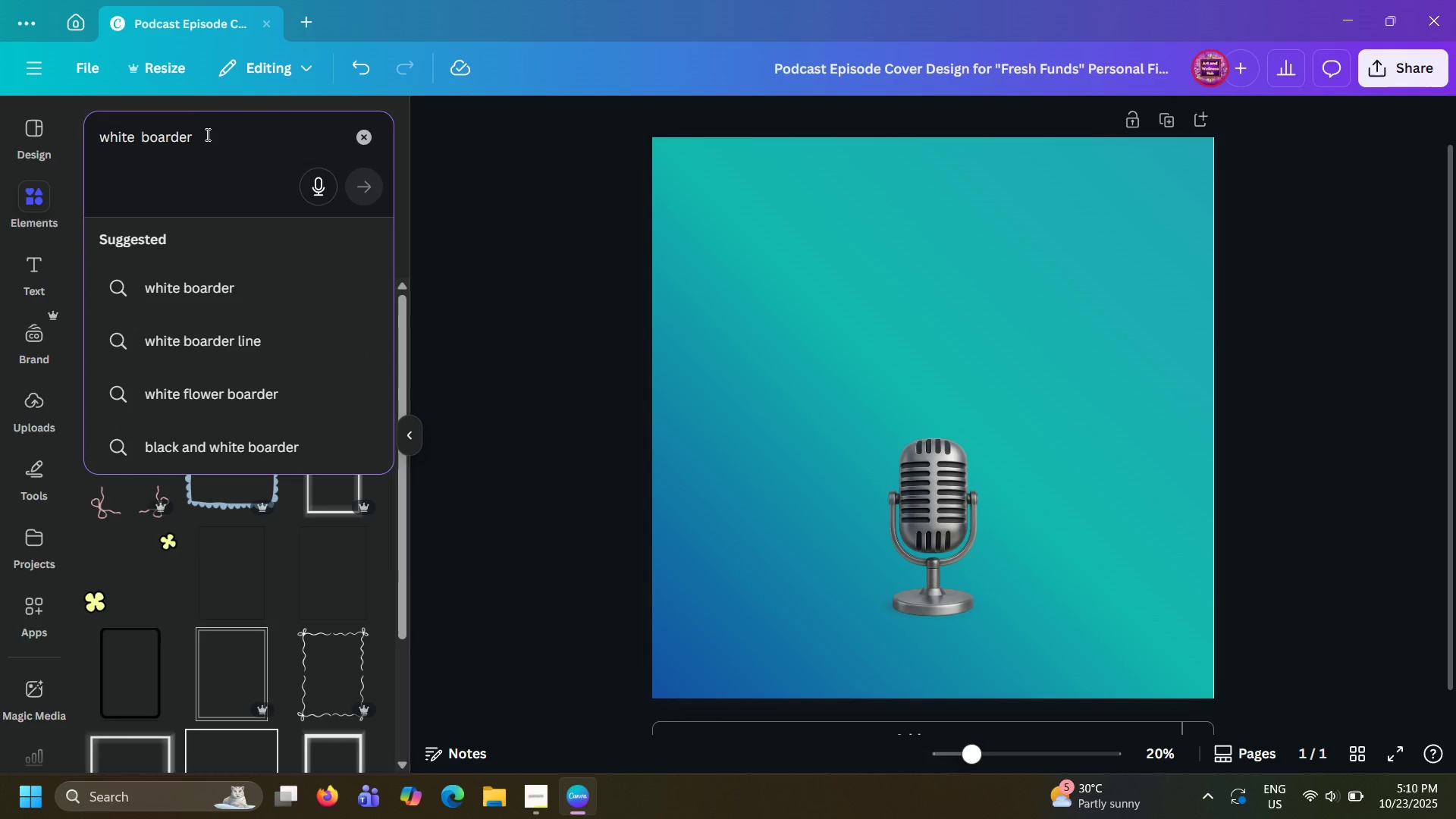 
key(Backspace)
key(Backspace)
key(Backspace)
key(Backspace)
key(Backspace)
type(rder)
 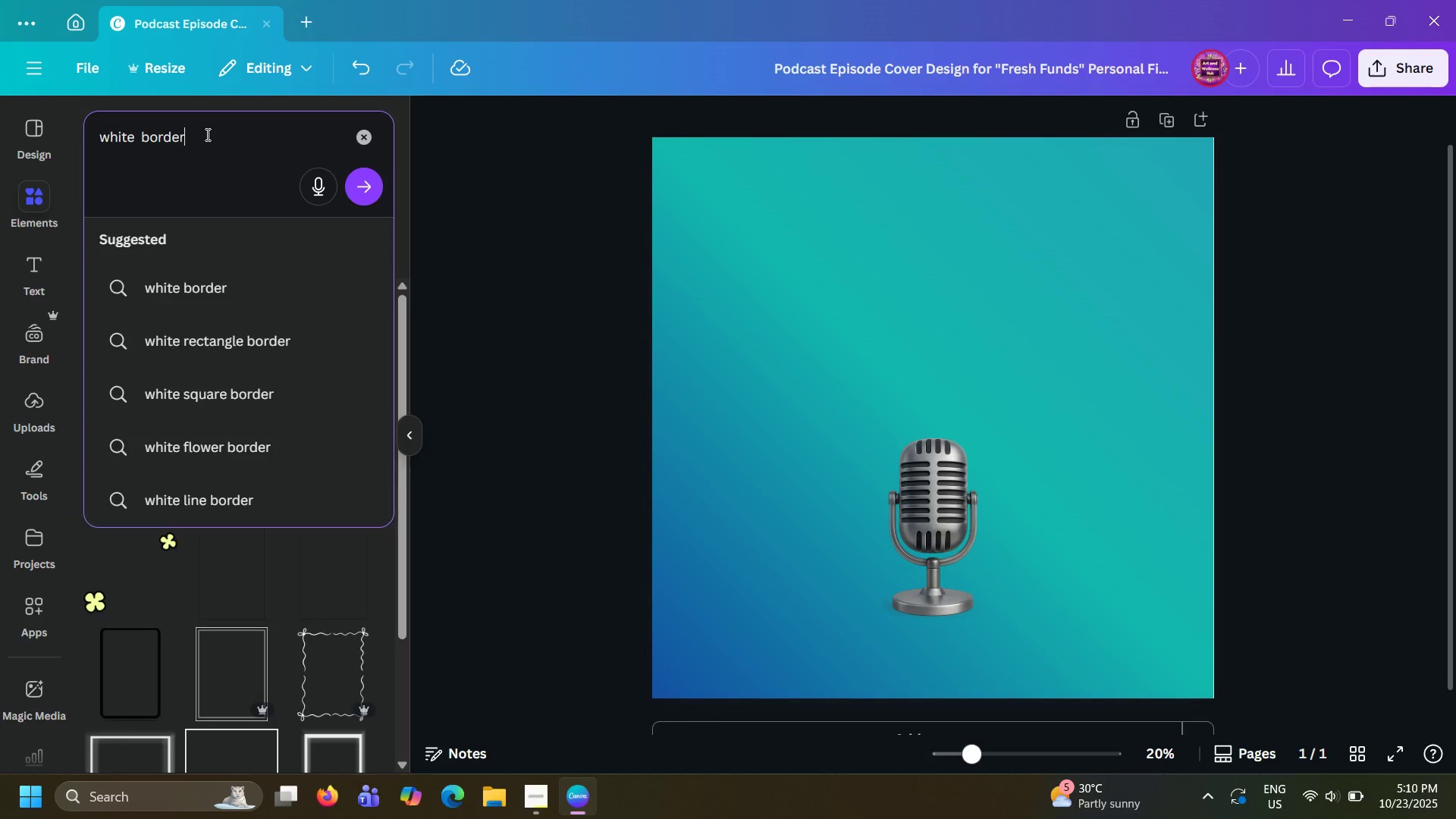 
key(Enter)
 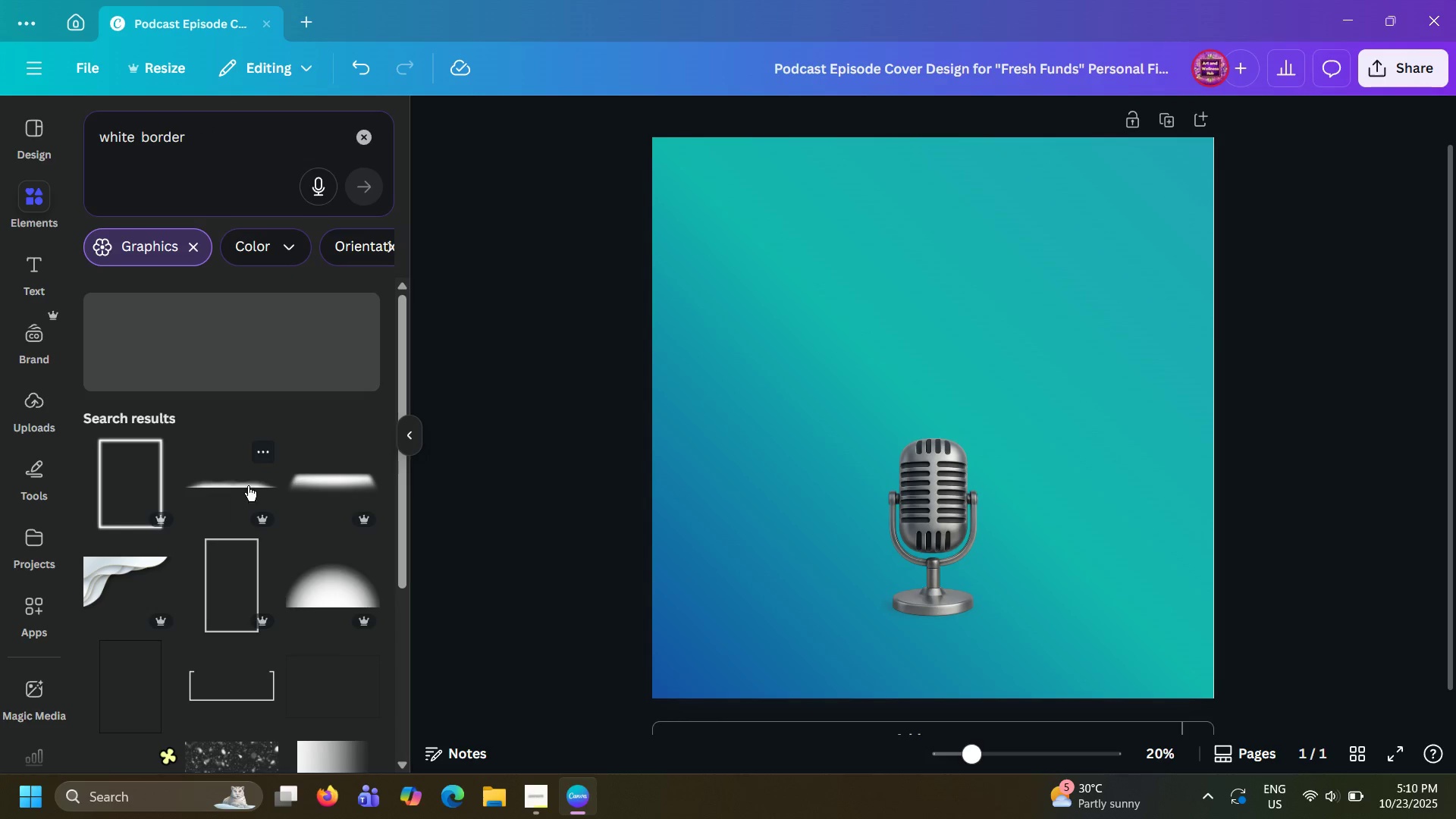 
scroll: coordinate [351, 483], scroll_direction: down, amount: 13.0
 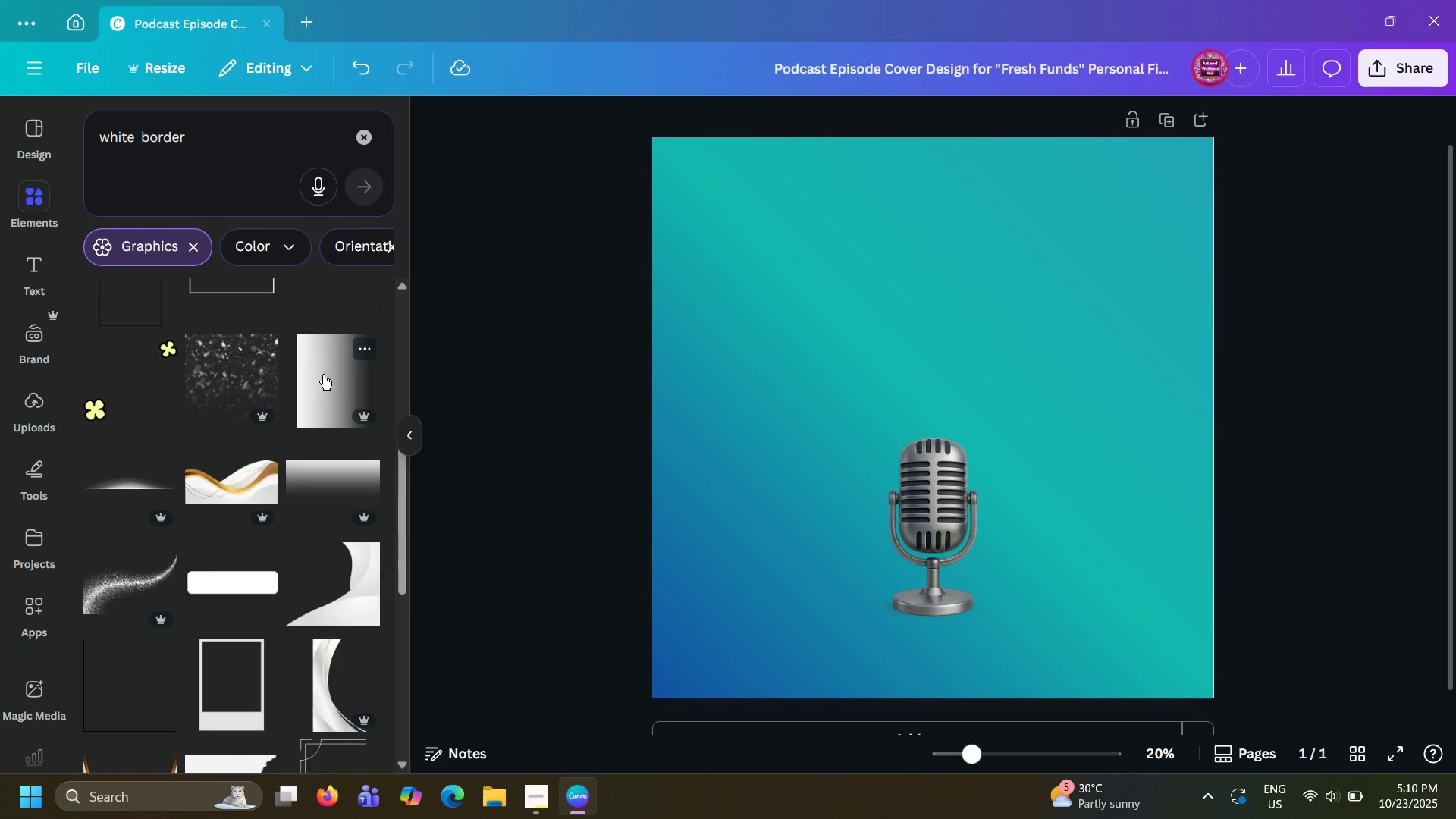 
left_click([322, 374])
 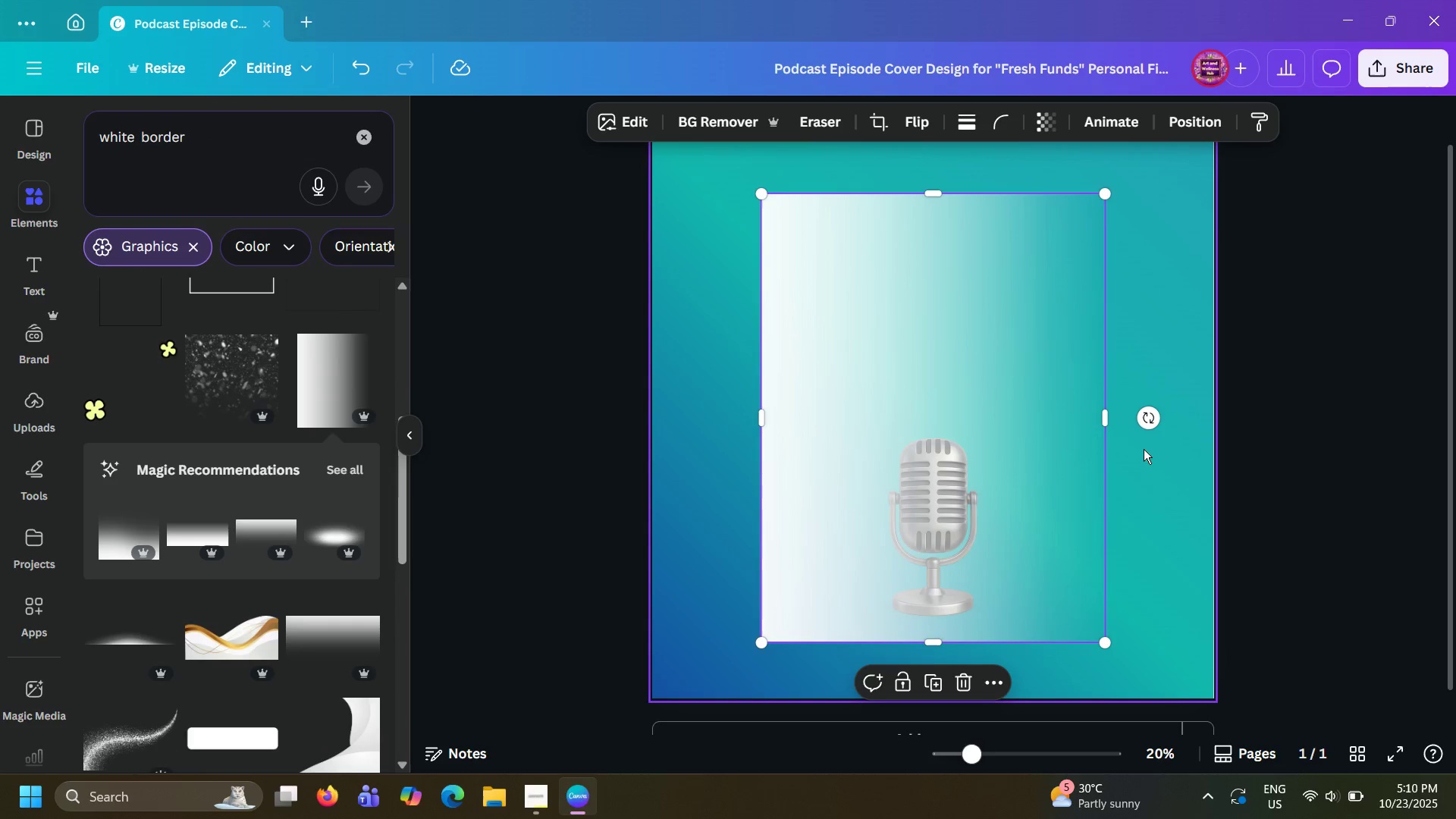 
left_click_drag(start_coordinate=[1139, 417], to_coordinate=[934, 278])
 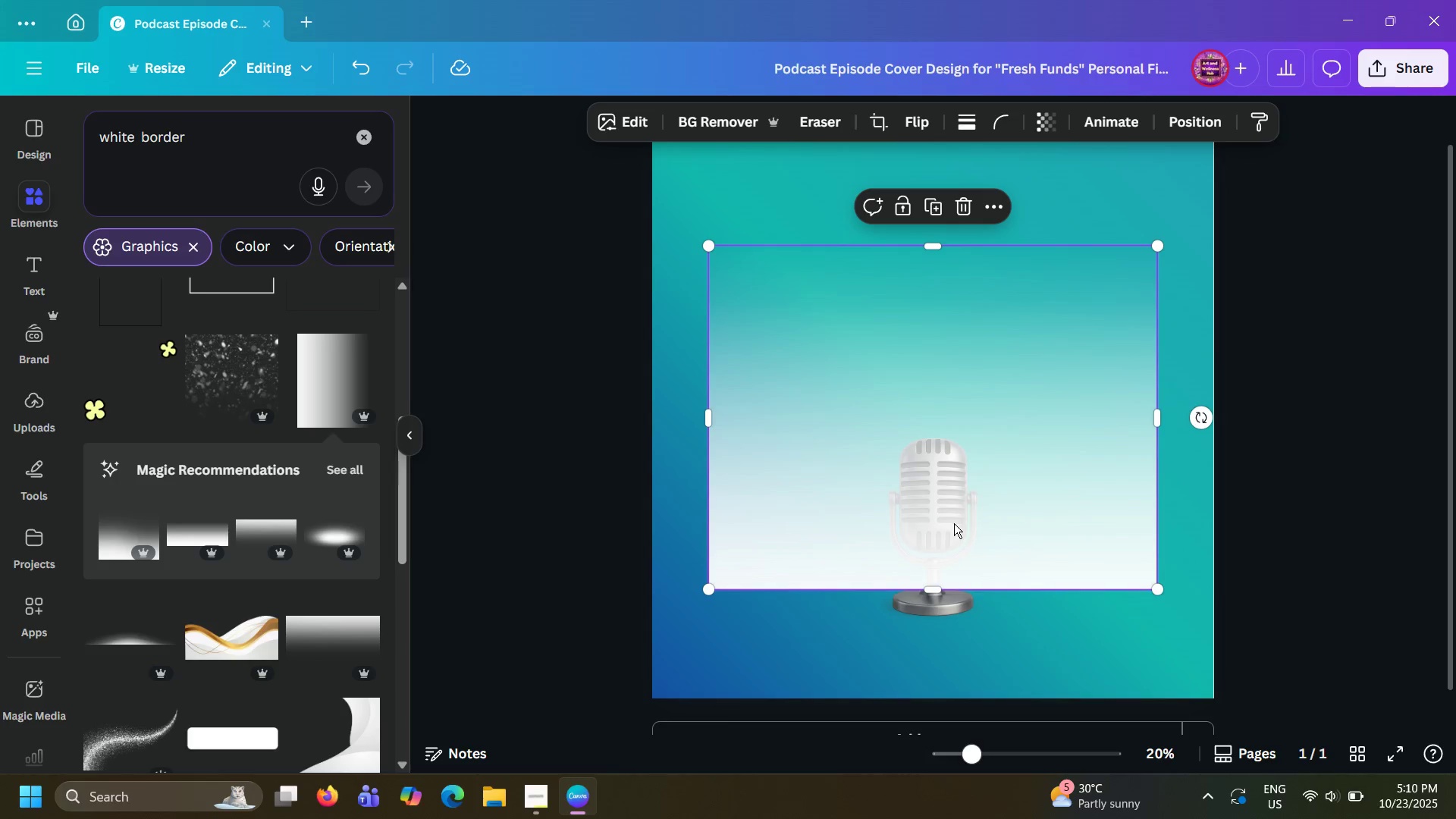 
left_click_drag(start_coordinate=[969, 529], to_coordinate=[904, 740])
 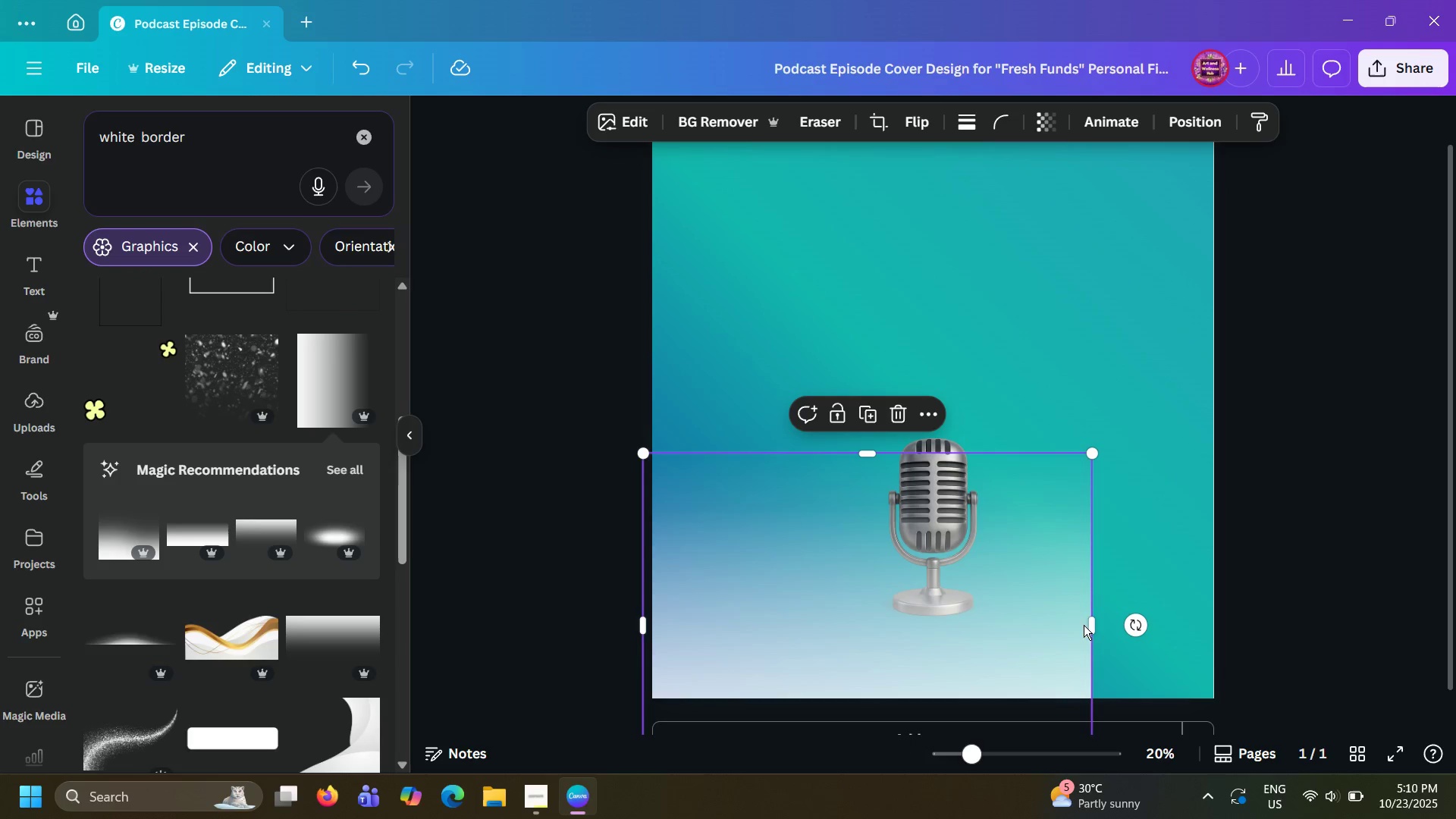 
left_click_drag(start_coordinate=[1089, 625], to_coordinate=[1233, 620])
 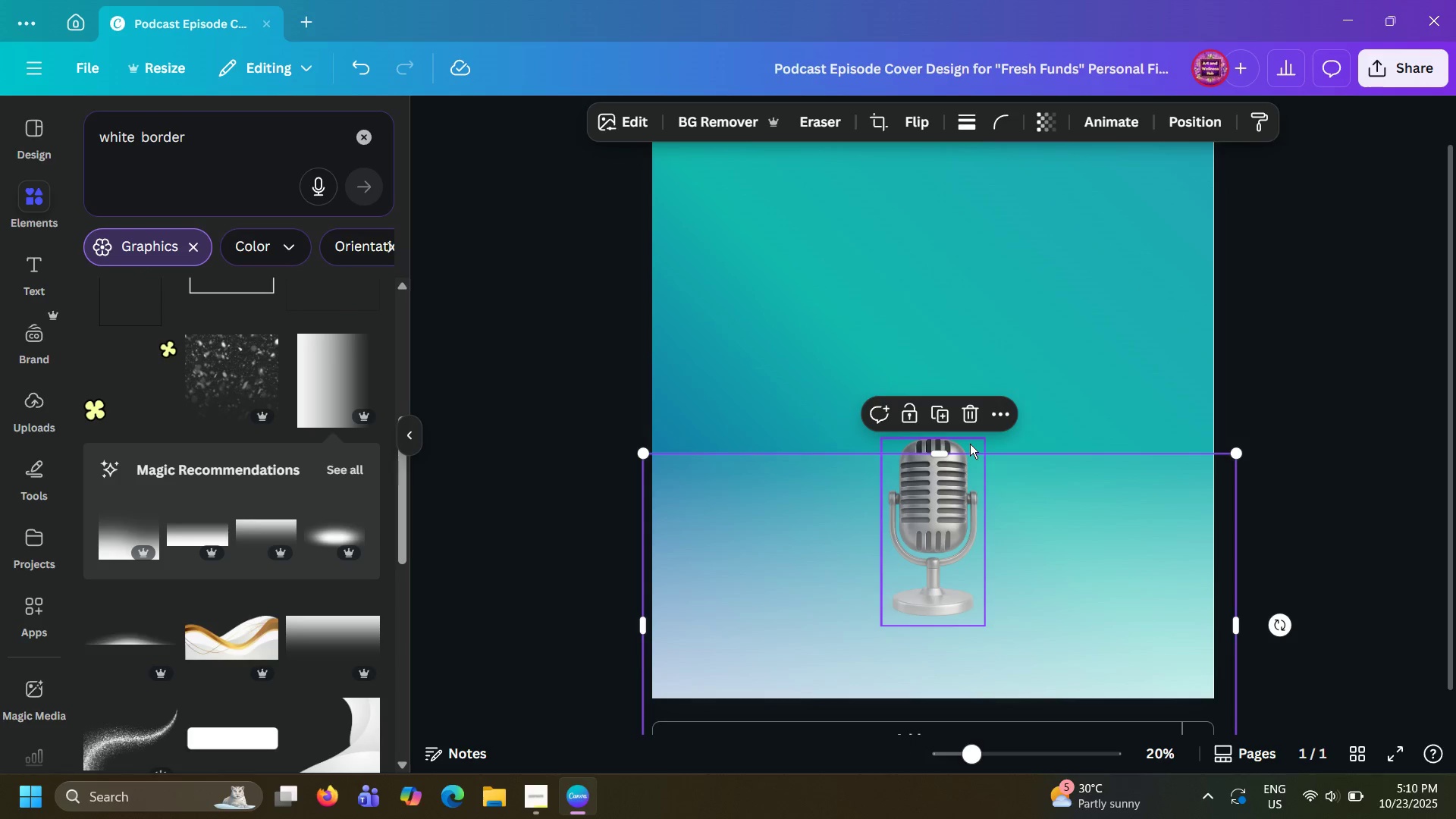 
left_click([962, 444])
 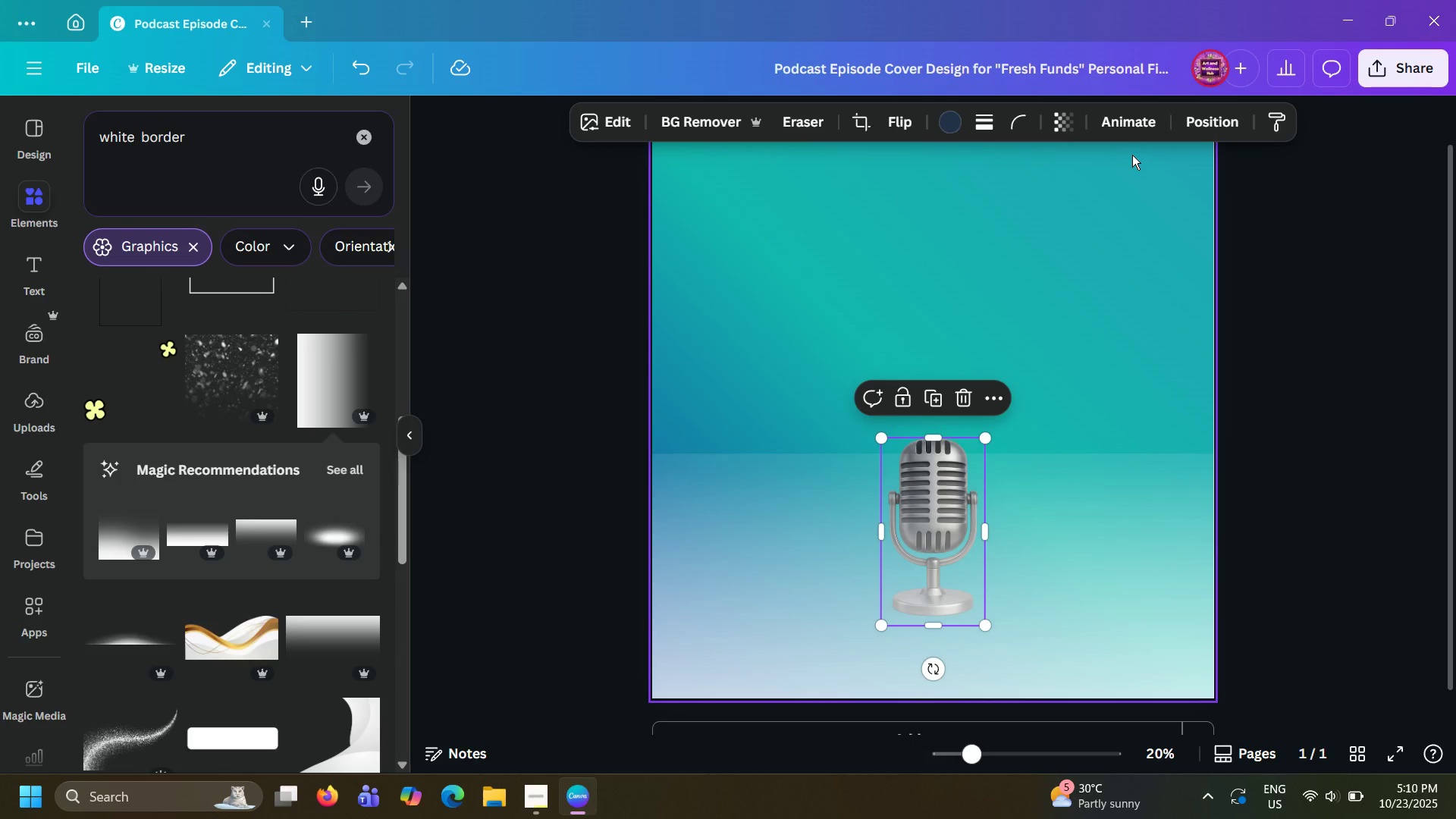 
left_click([1208, 119])
 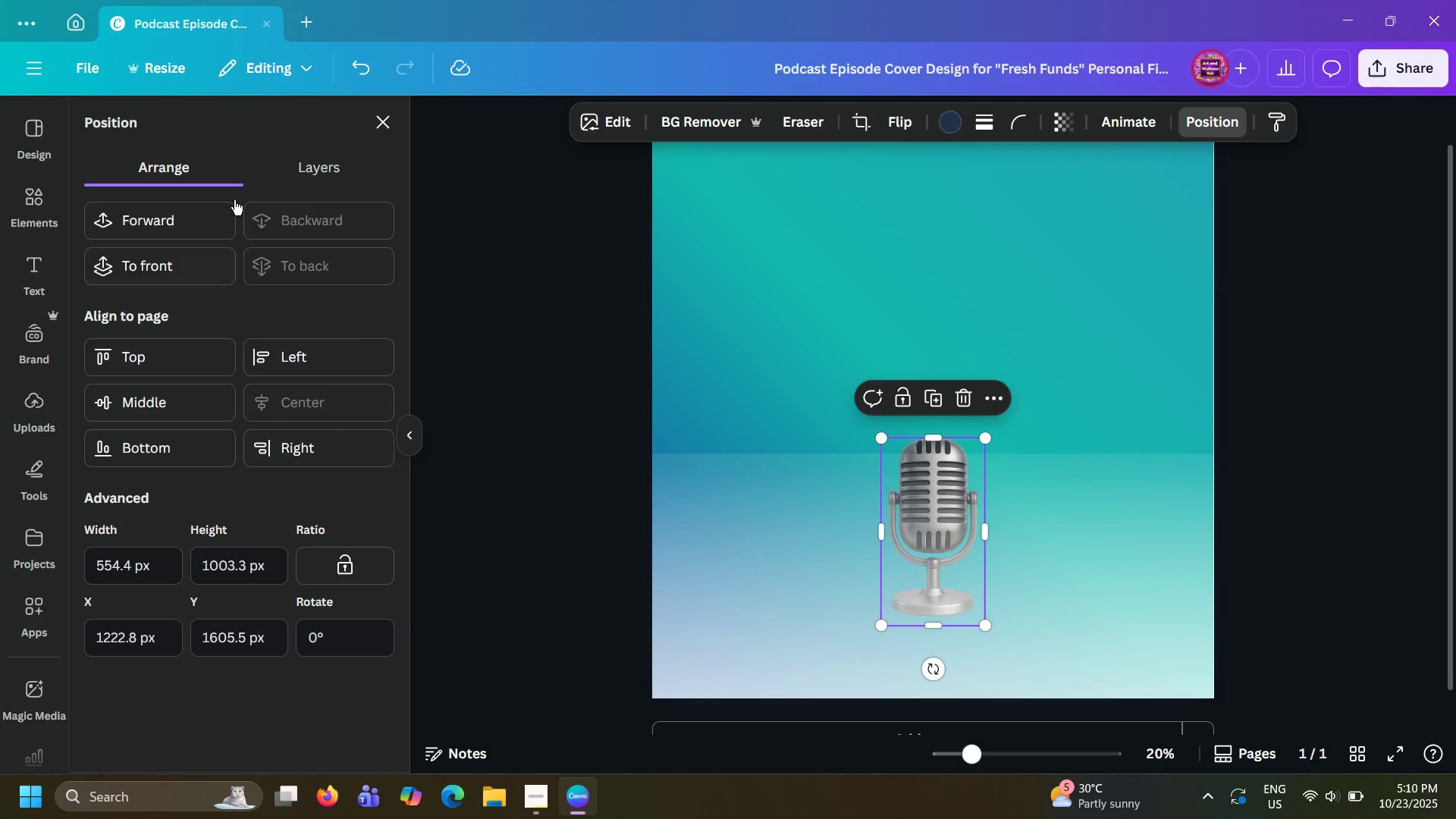 
left_click([293, 161])
 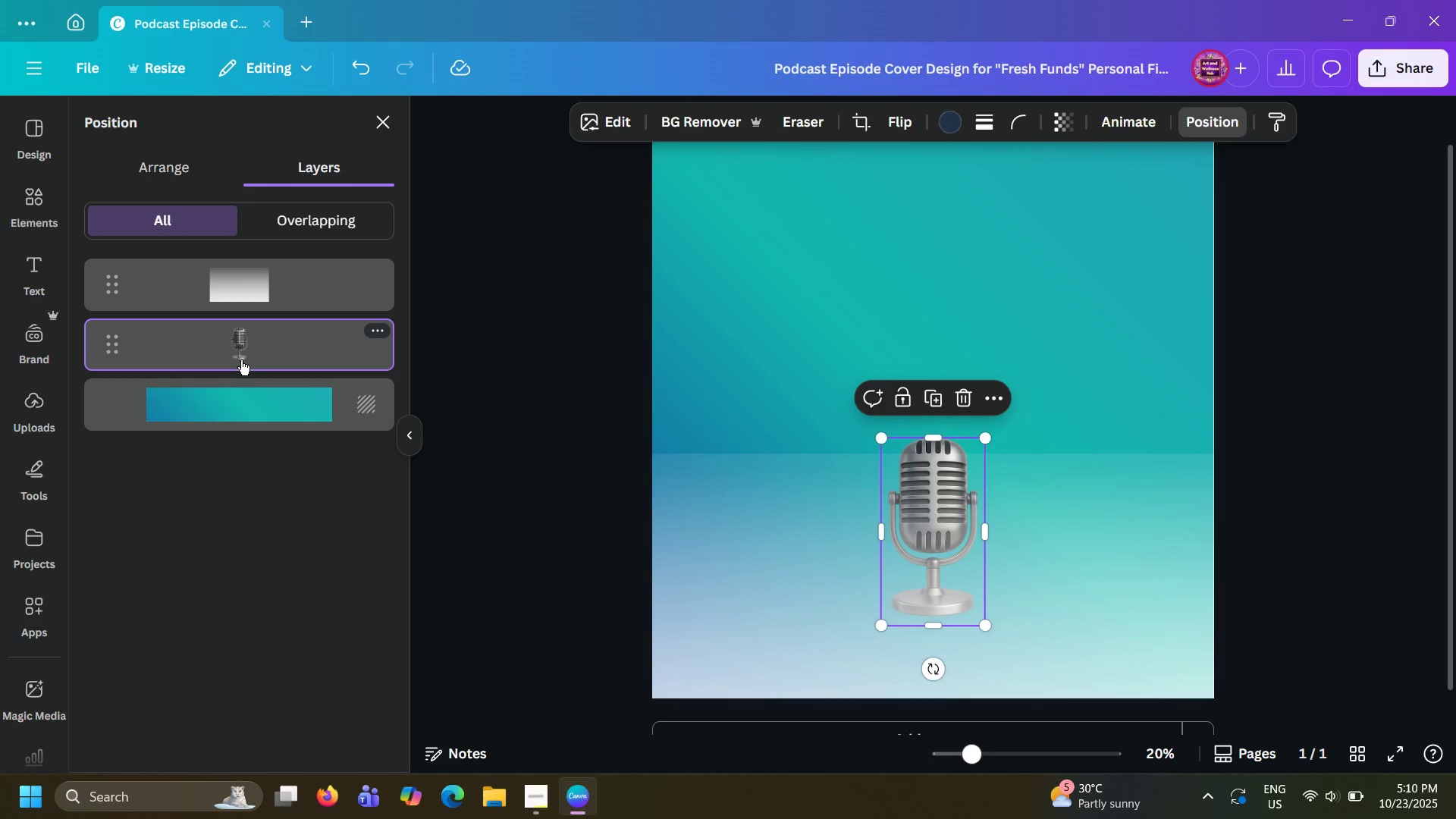 
left_click_drag(start_coordinate=[244, 353], to_coordinate=[268, 268])
 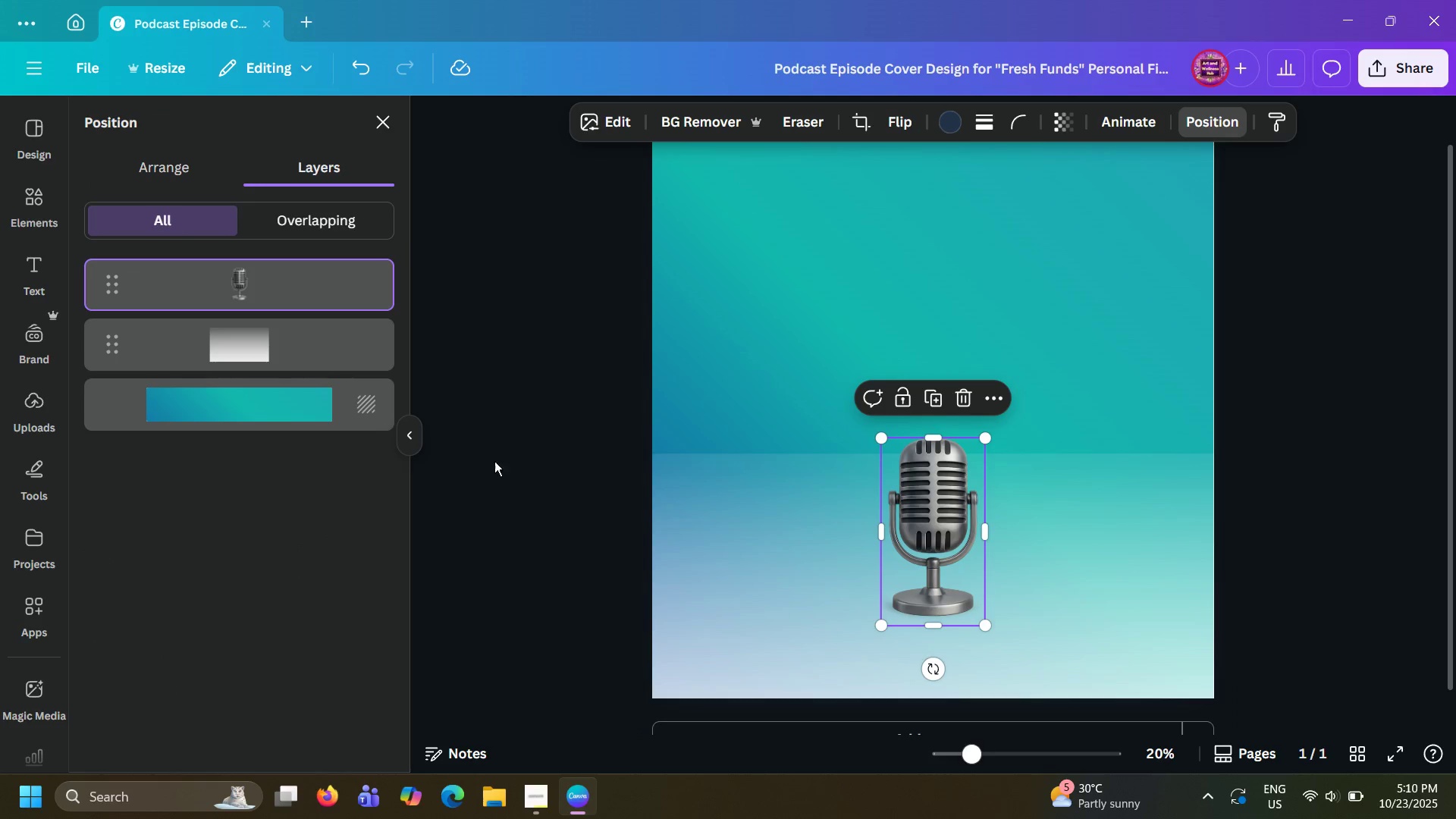 
left_click([476, 462])
 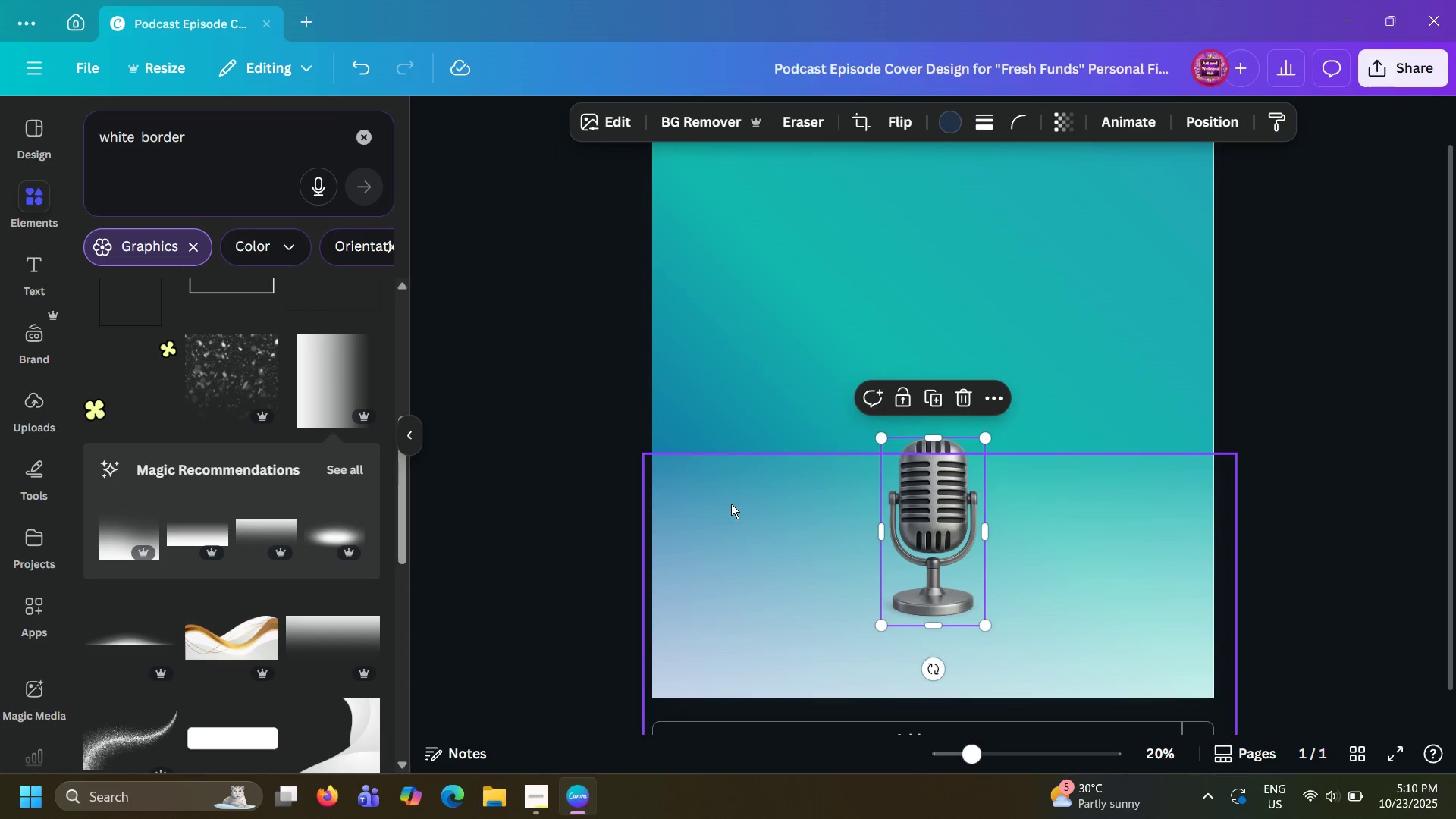 
left_click([731, 504])
 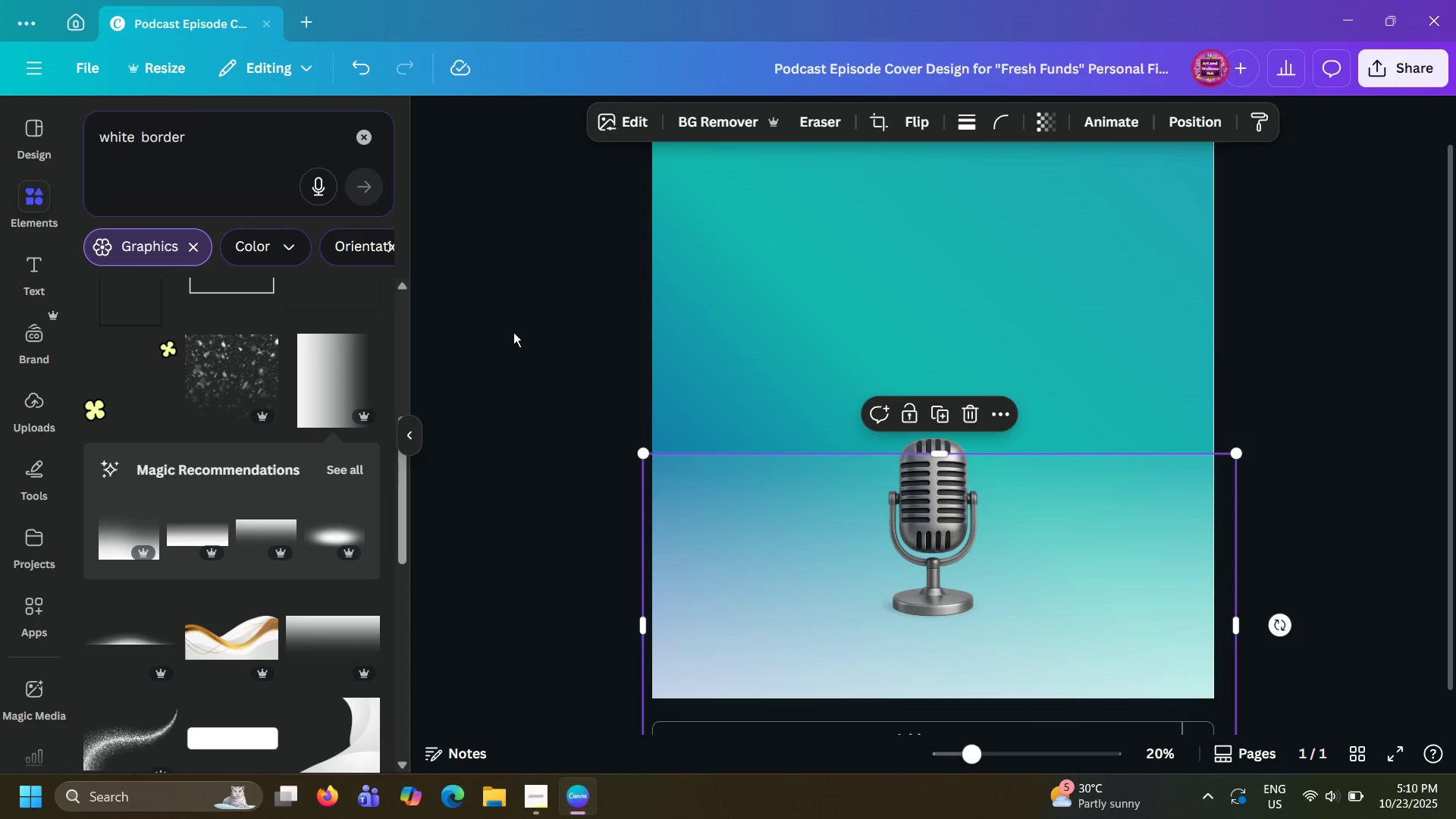 
left_click([513, 332])
 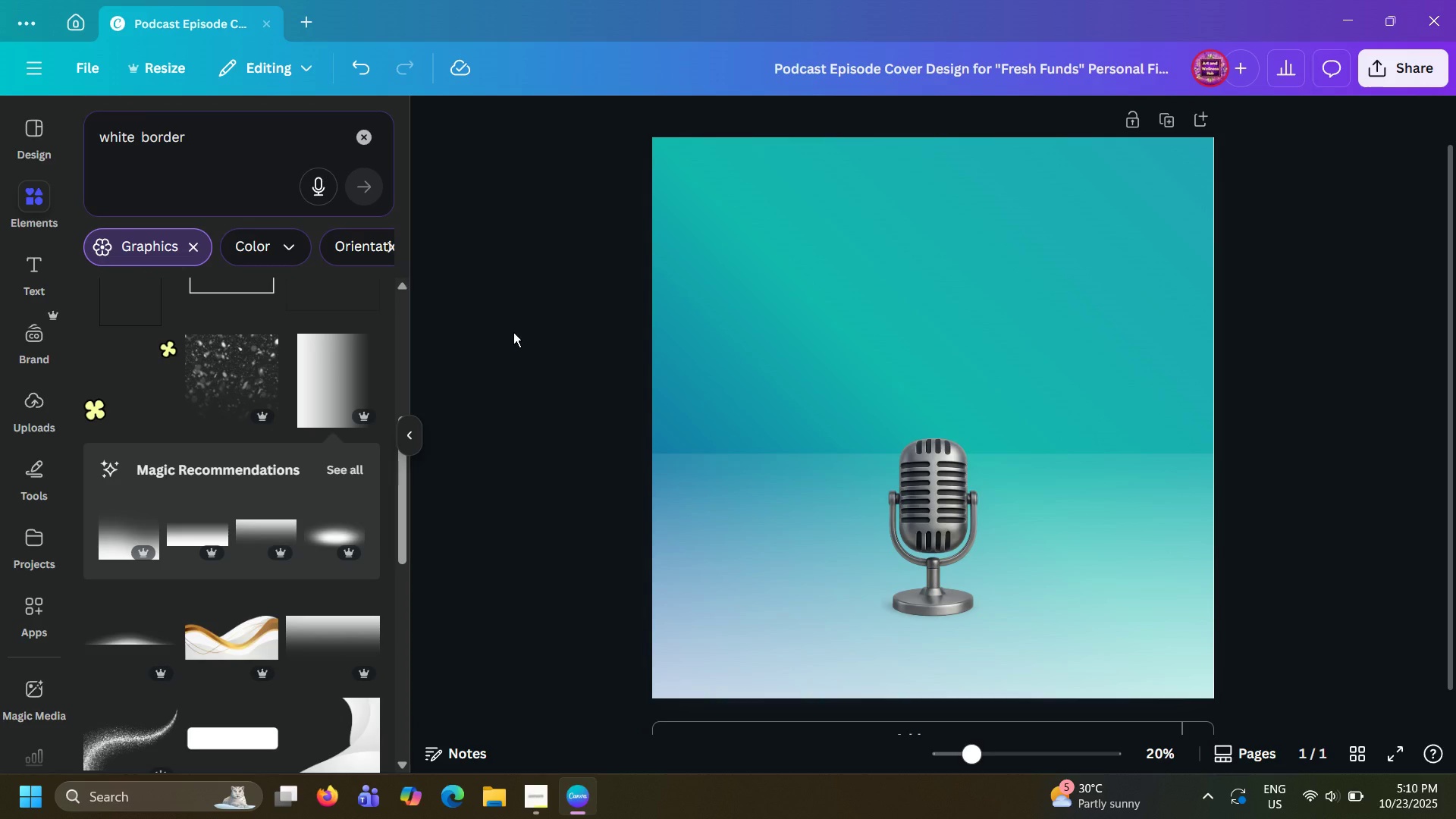 
left_click([513, 332])
 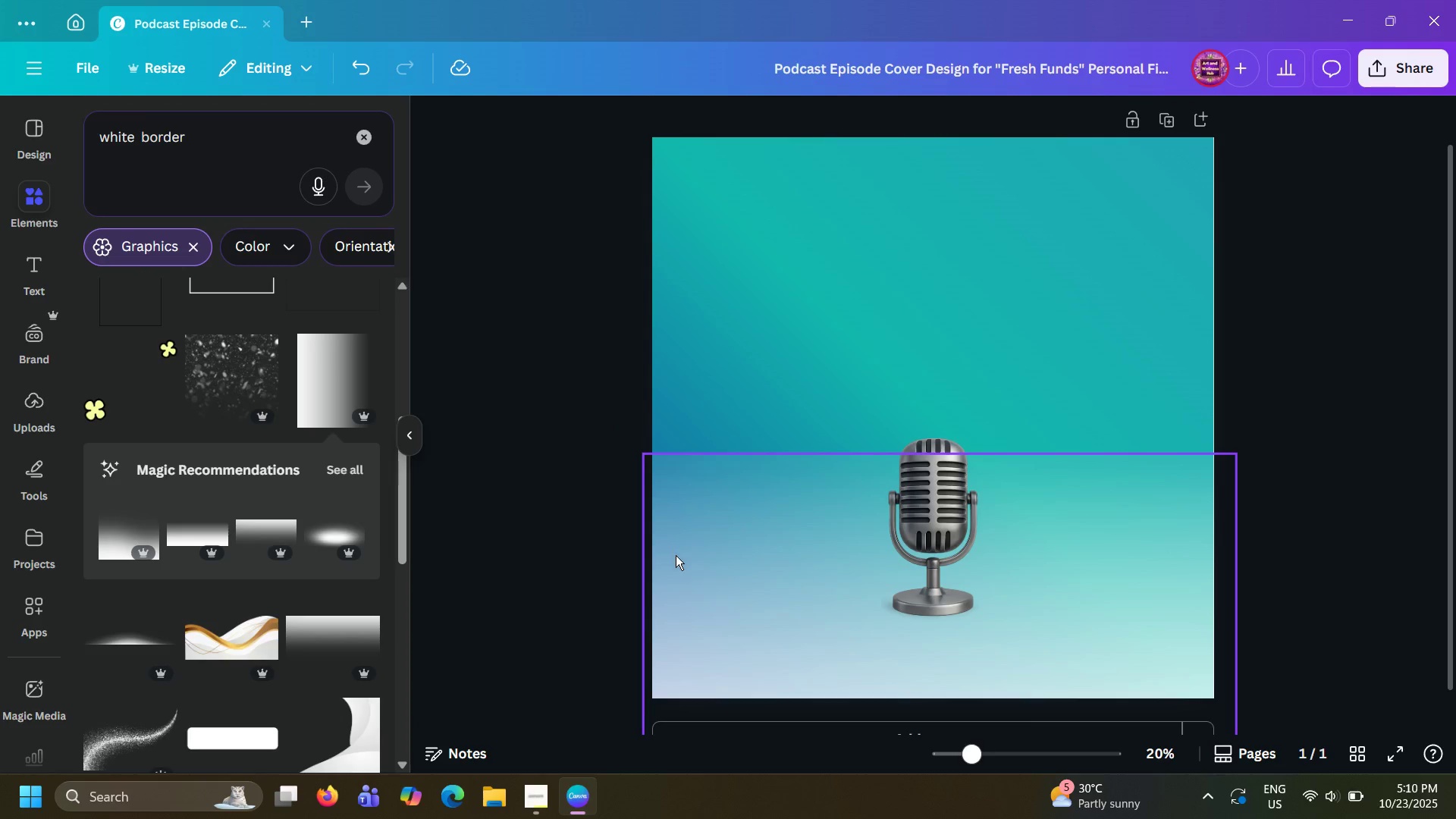 
left_click_drag(start_coordinate=[676, 555], to_coordinate=[675, 610])
 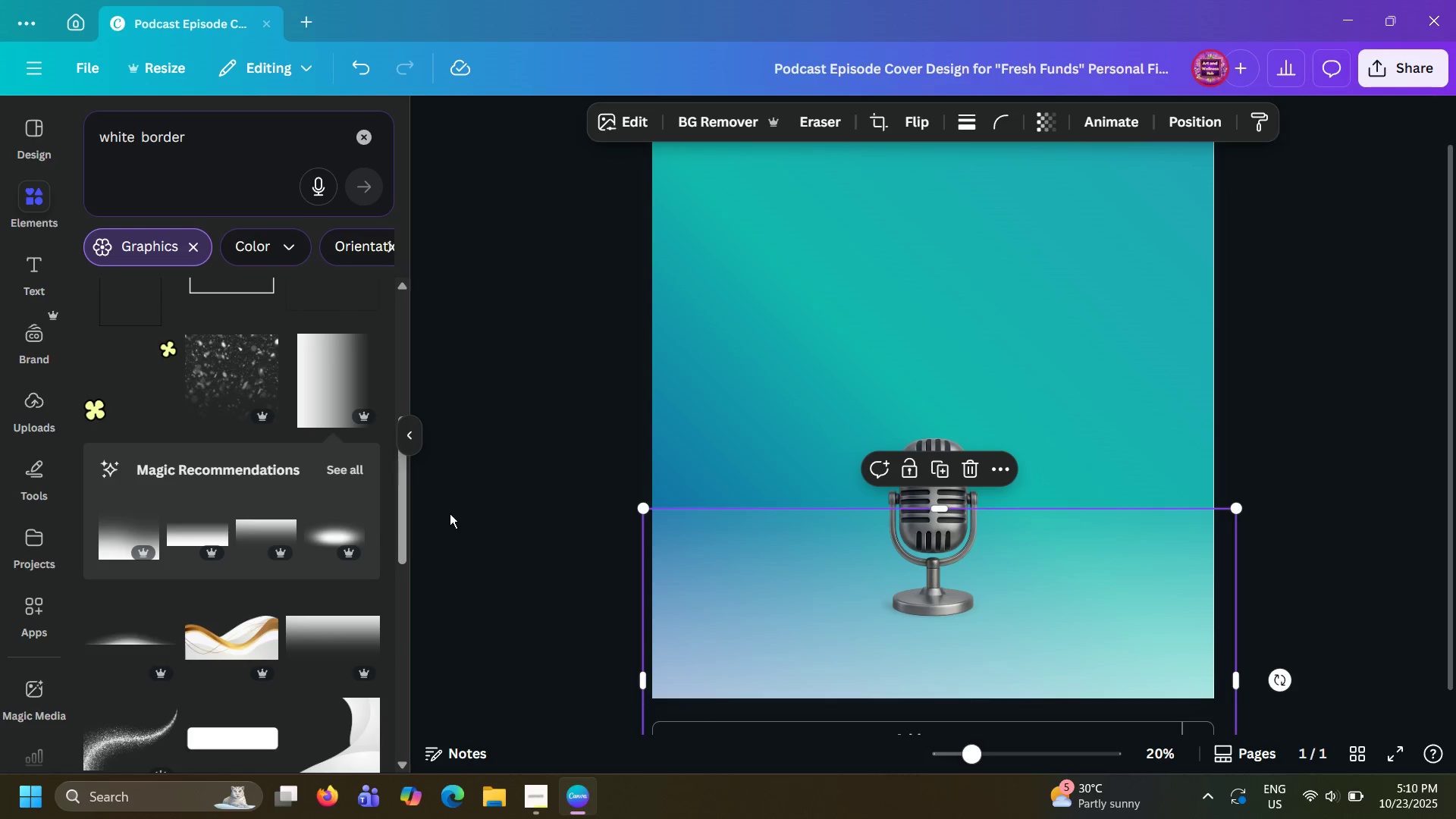 
left_click([450, 513])
 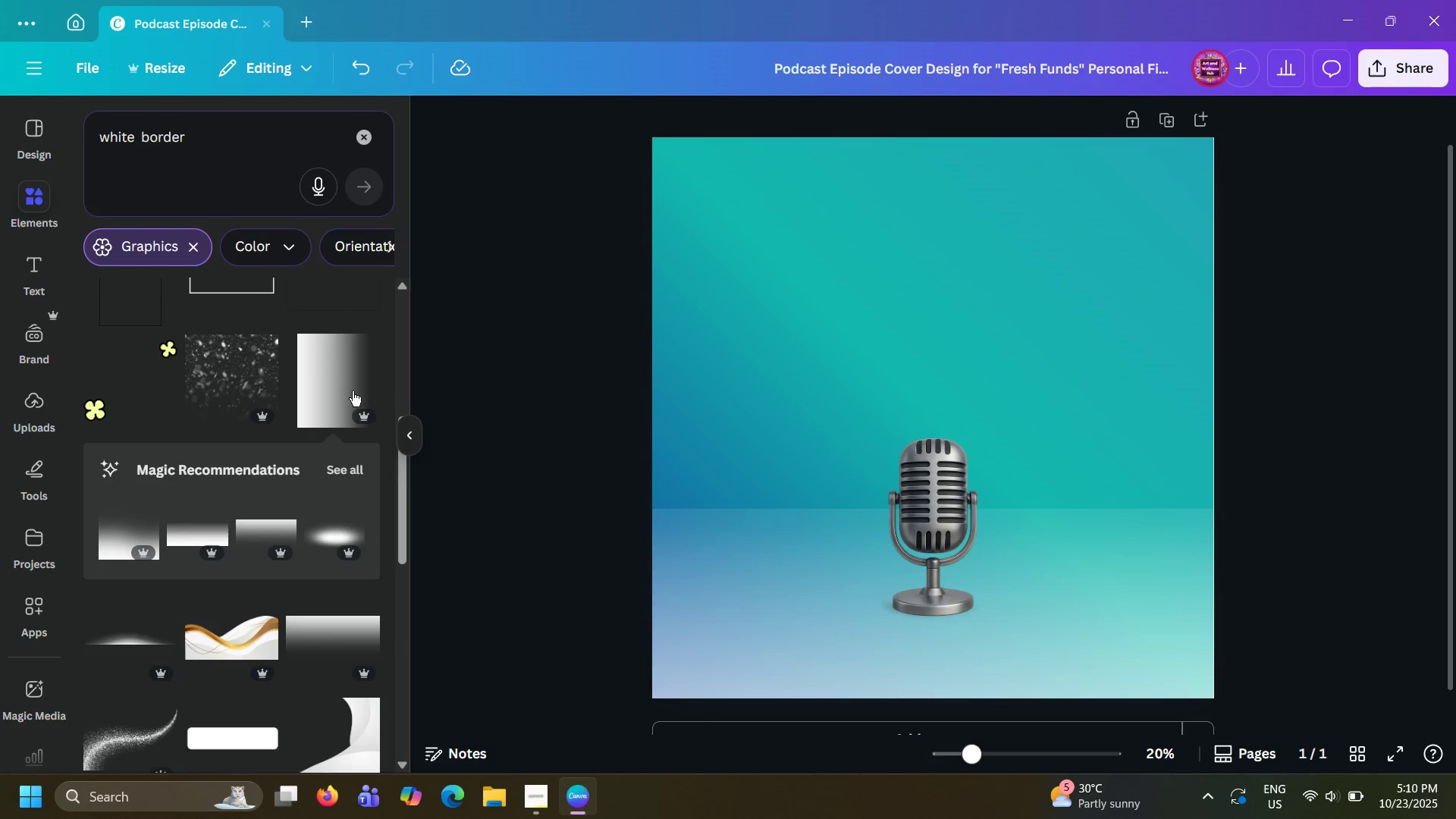 
left_click([318, 369])
 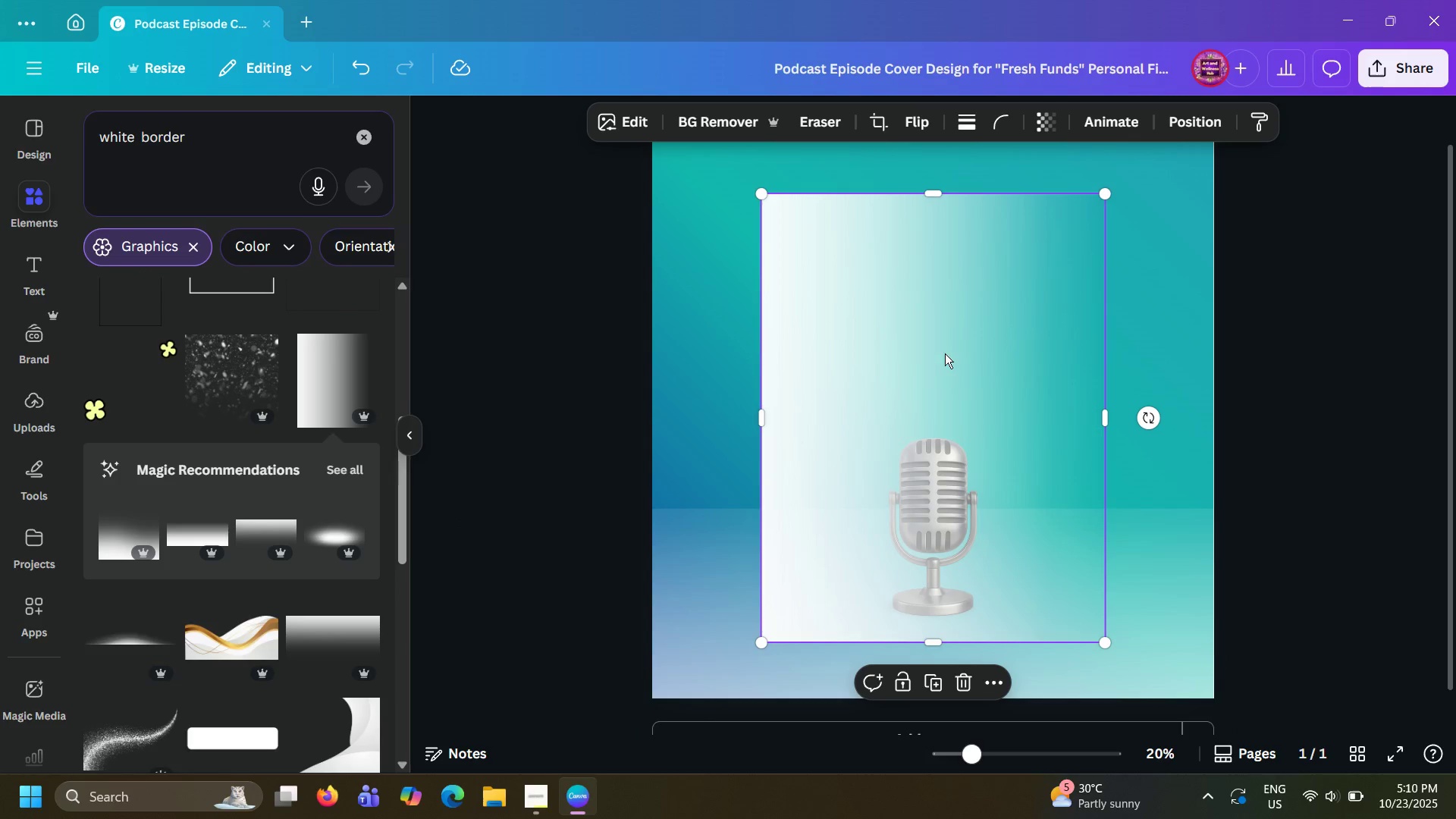 
left_click_drag(start_coordinate=[921, 313], to_coordinate=[691, 358])
 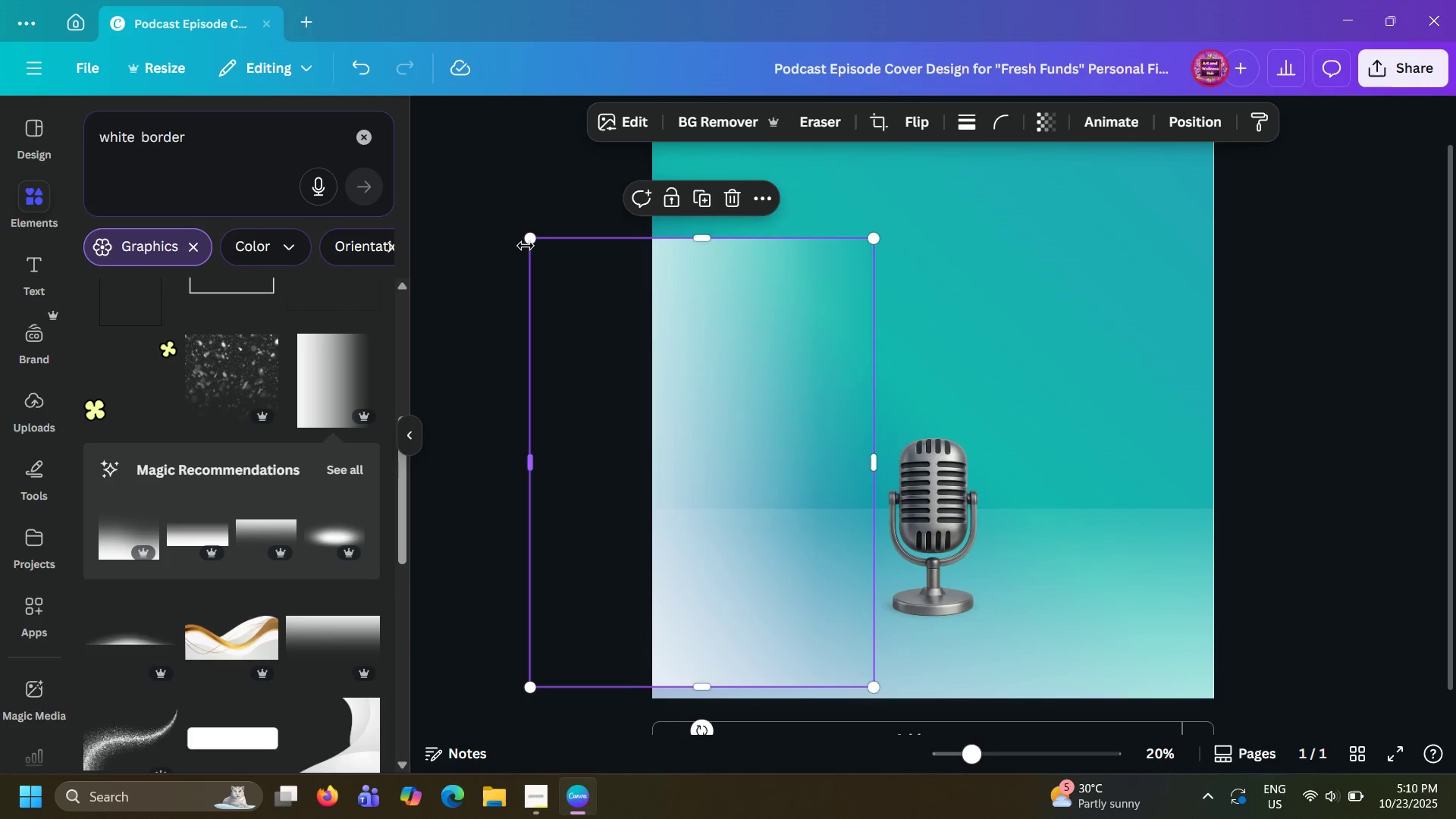 
left_click([526, 246])
 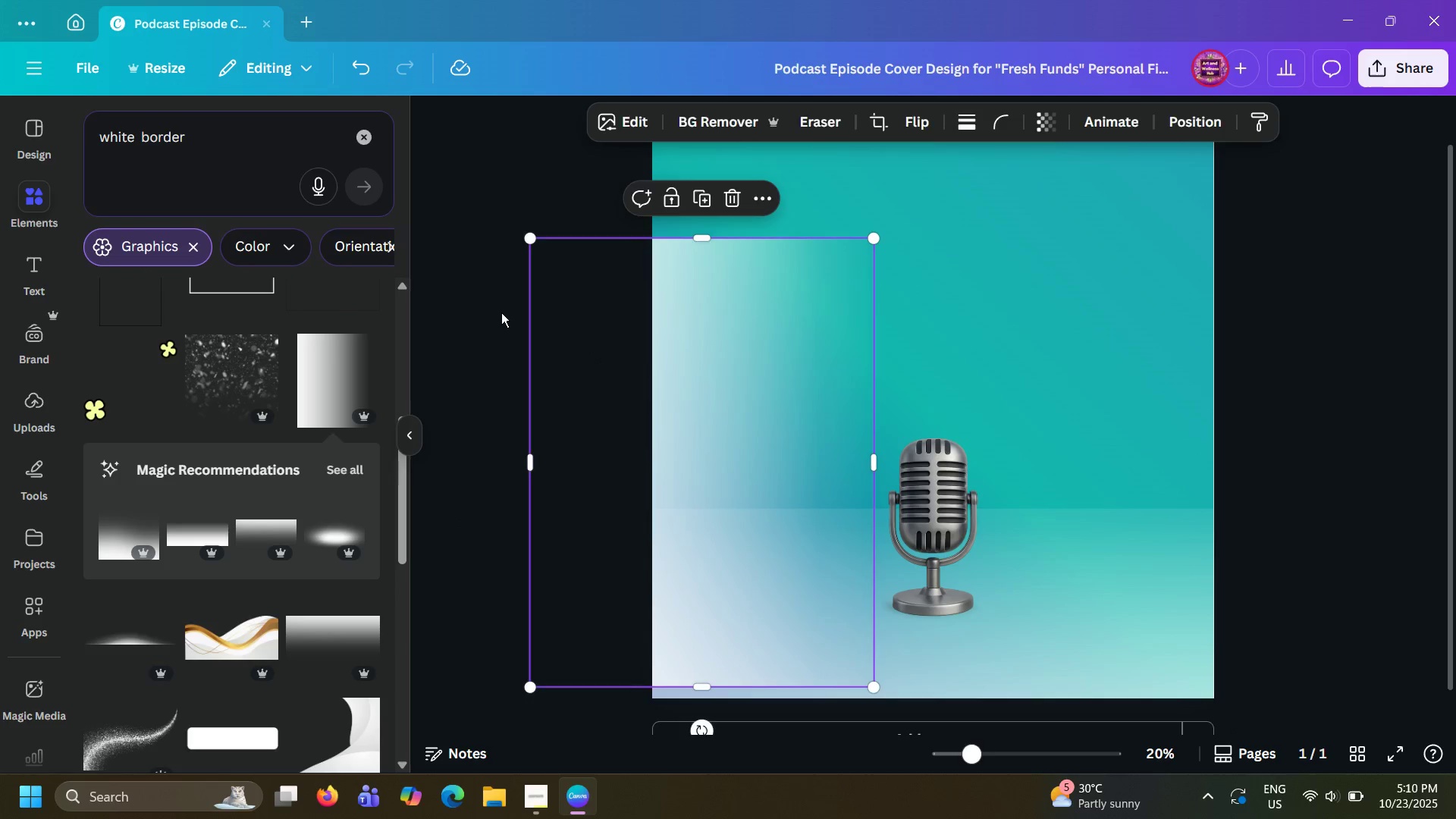 
left_click([501, 312])
 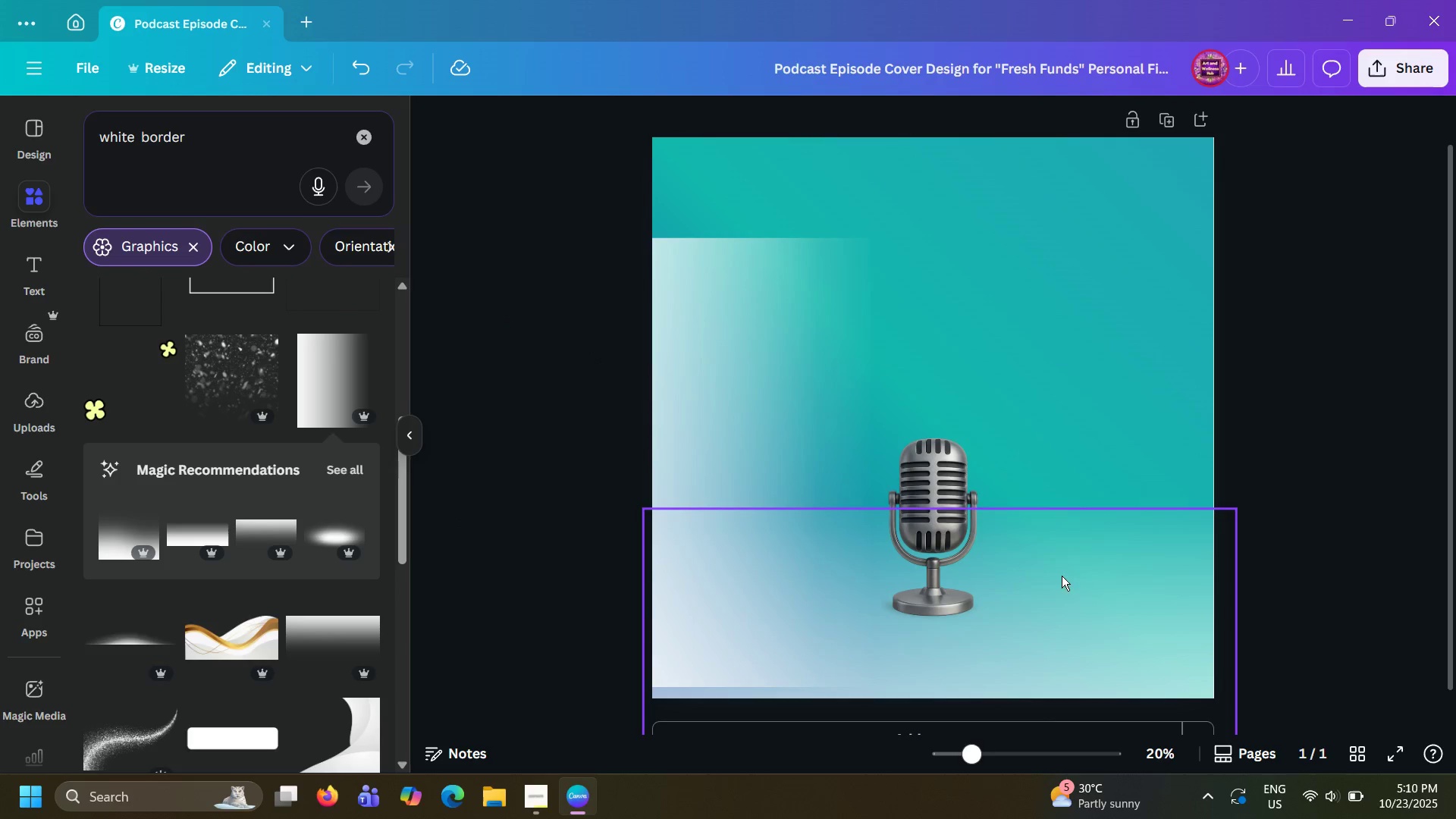 
left_click([1109, 591])
 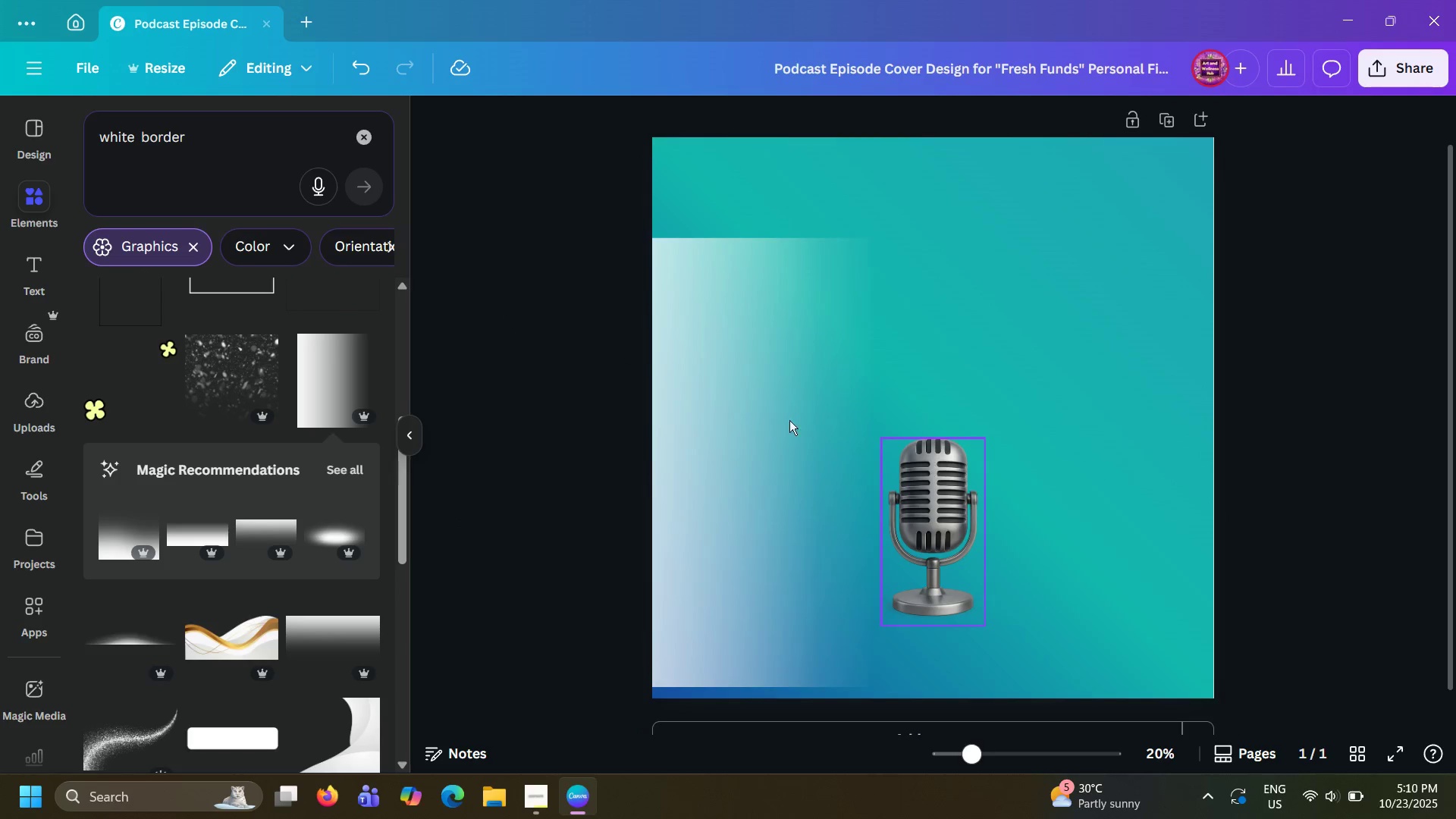 
double_click([761, 397])
 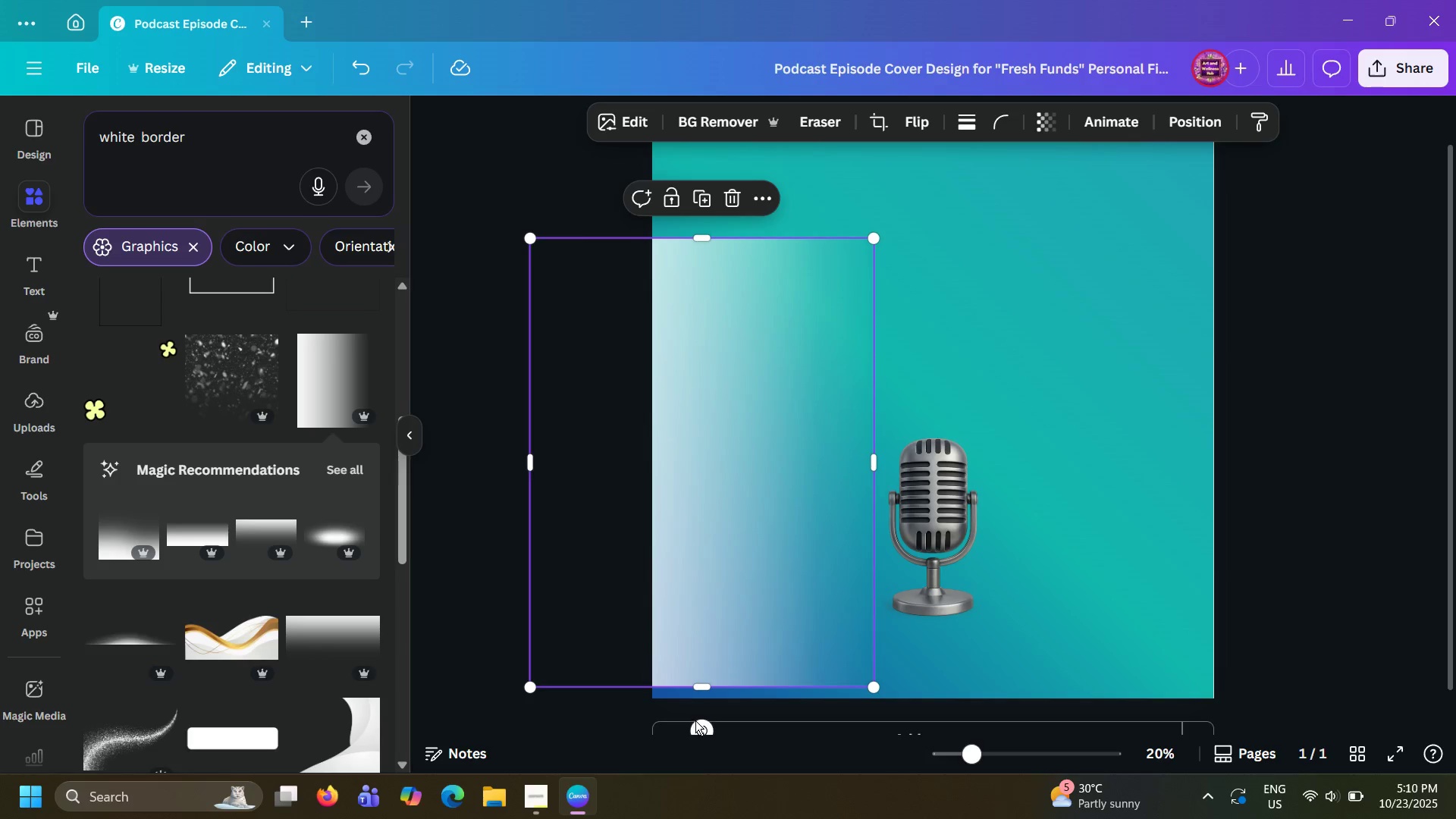 
left_click_drag(start_coordinate=[702, 726], to_coordinate=[1032, 457])
 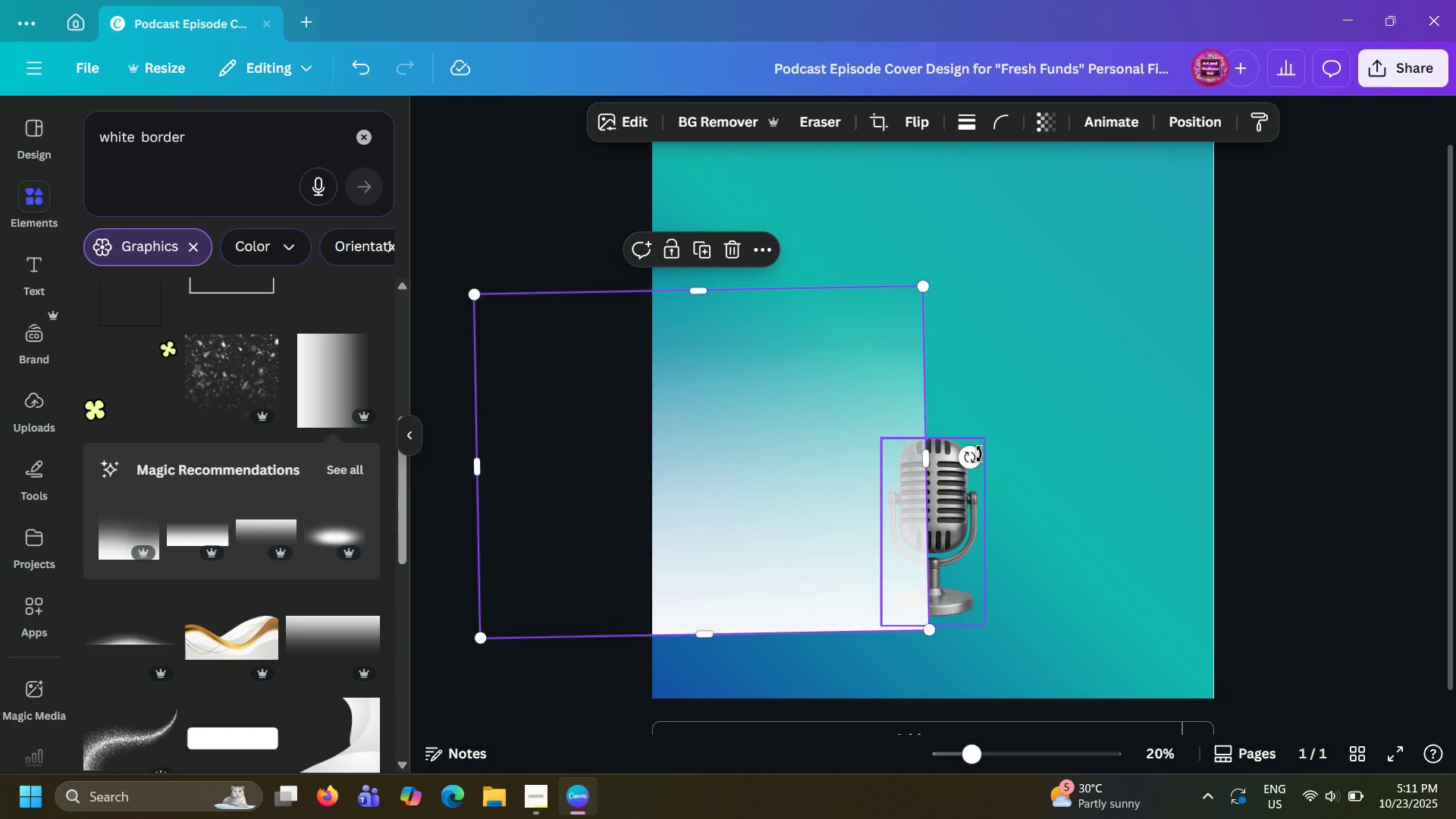 
left_click_drag(start_coordinate=[978, 454], to_coordinate=[977, 460])
 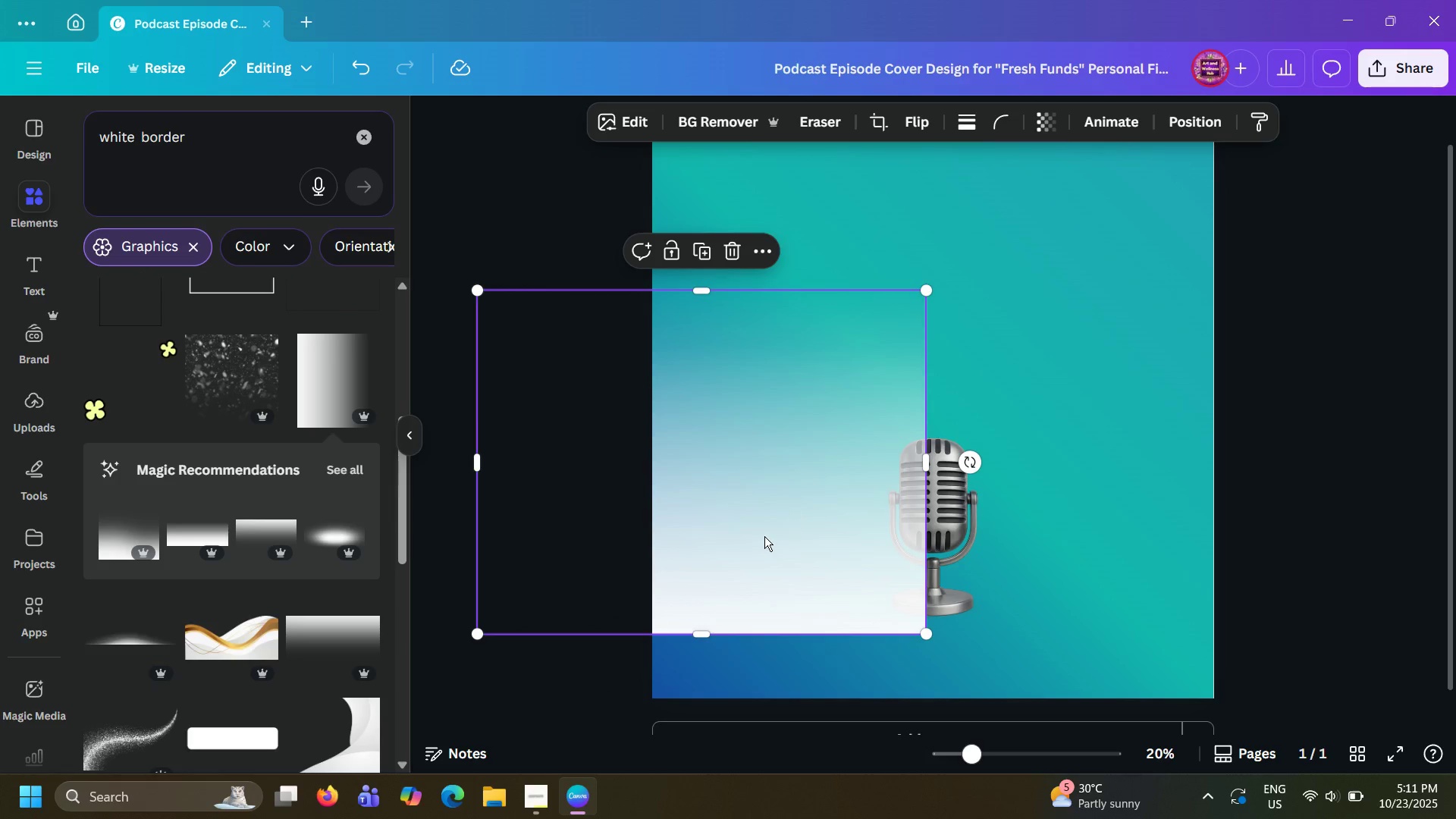 
left_click_drag(start_coordinate=[761, 537], to_coordinate=[938, 683])
 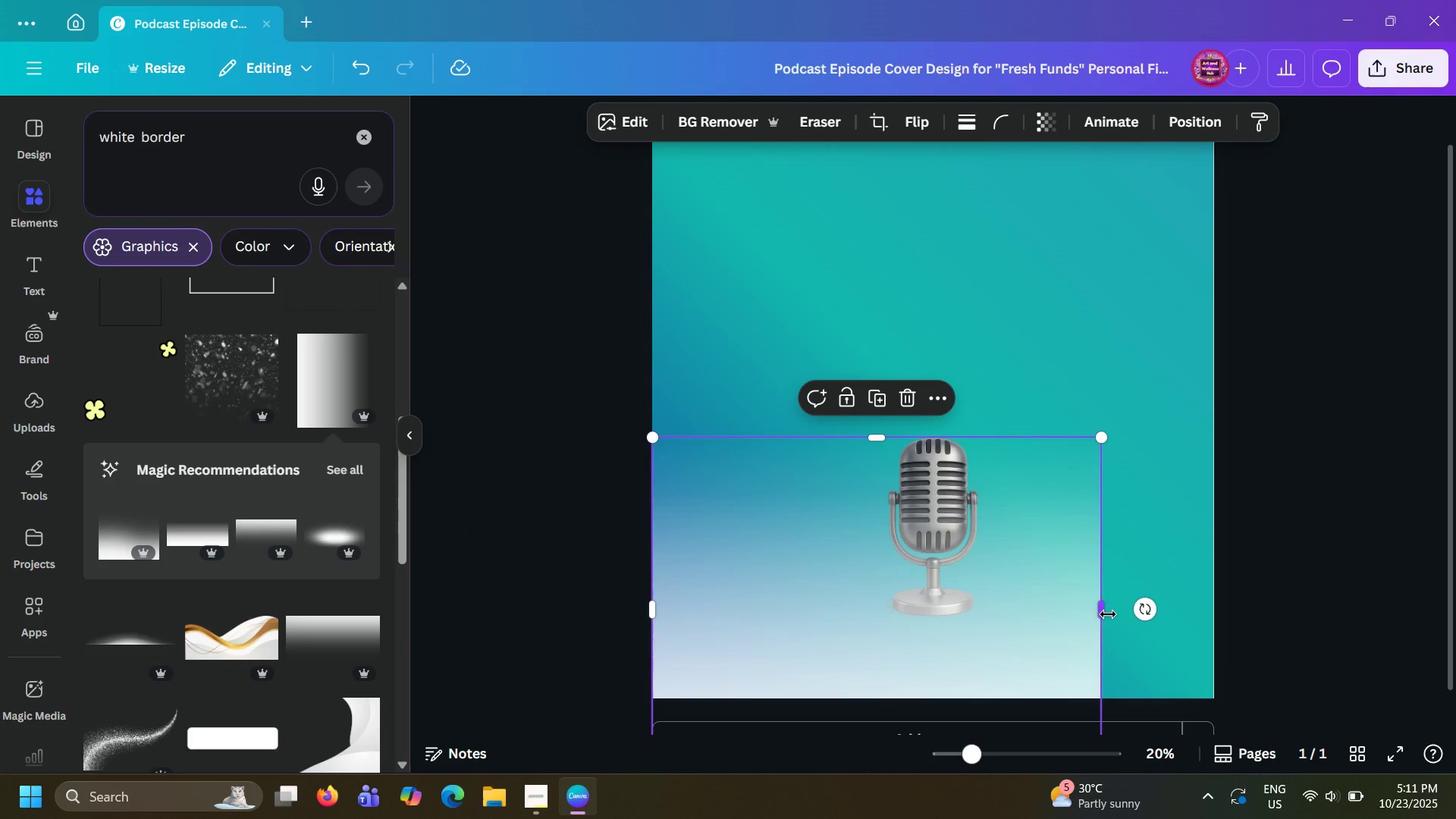 
left_click_drag(start_coordinate=[1108, 610], to_coordinate=[1216, 608])
 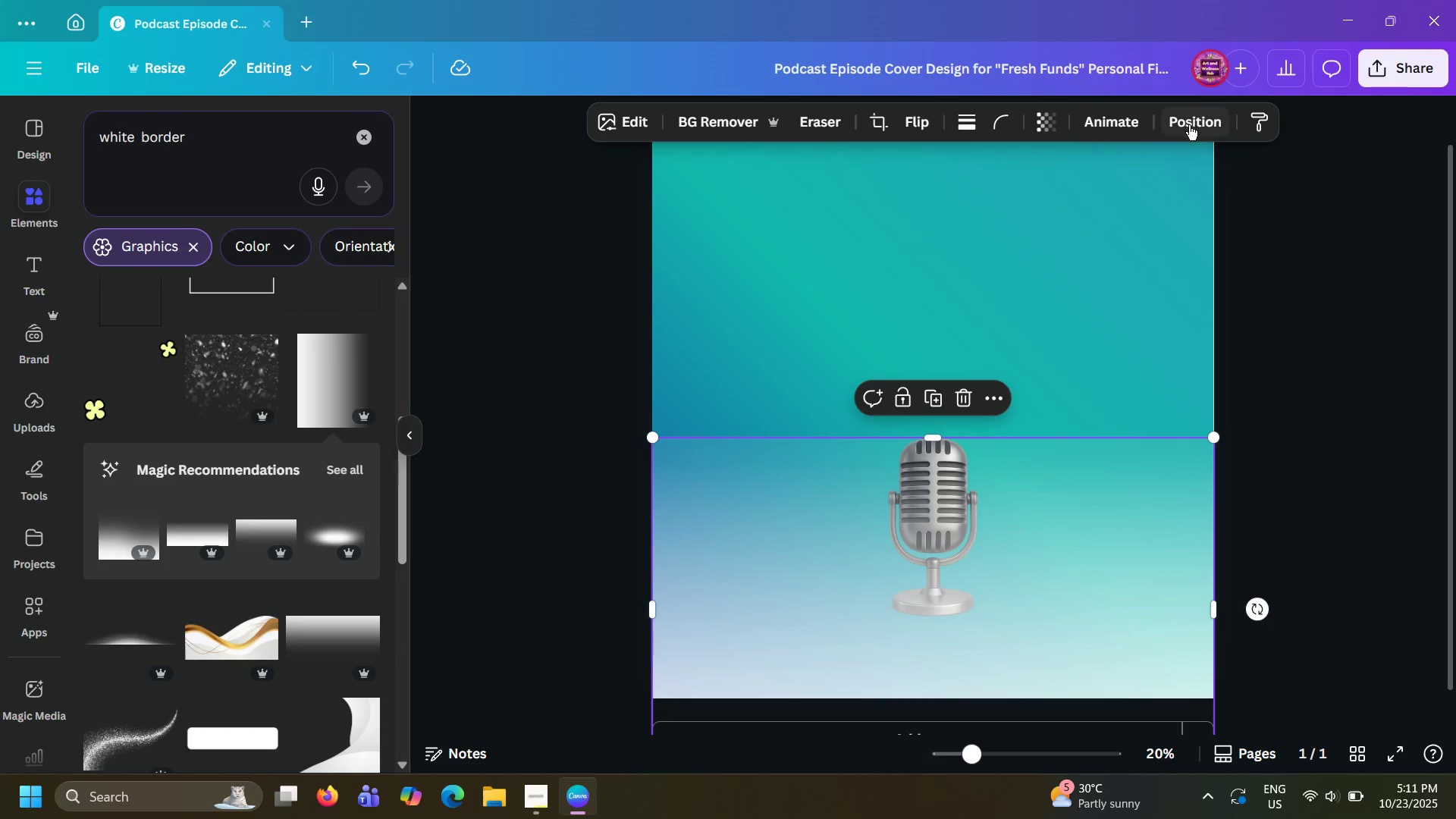 
left_click([1190, 126])
 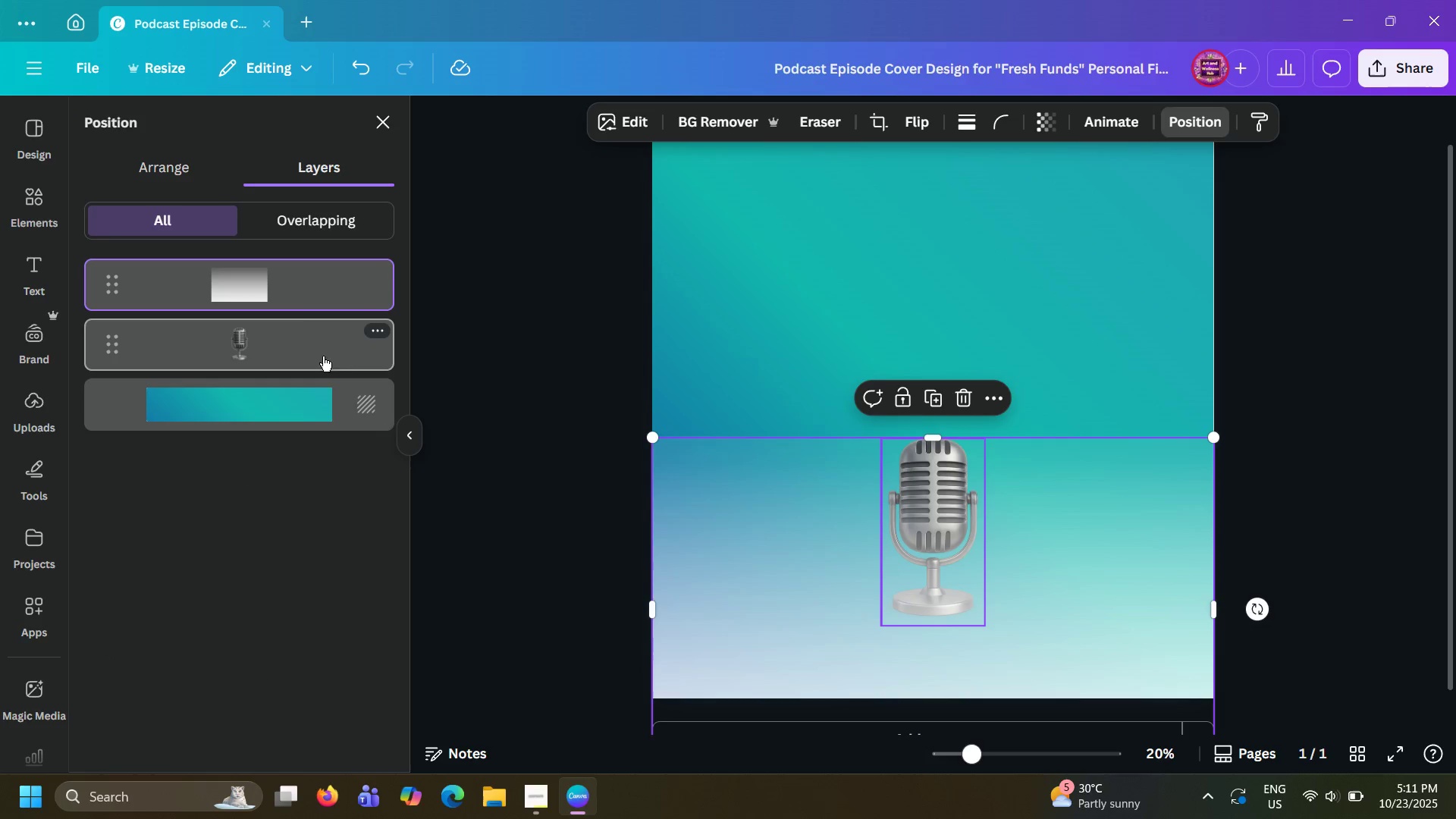 
left_click_drag(start_coordinate=[306, 347], to_coordinate=[299, 284])
 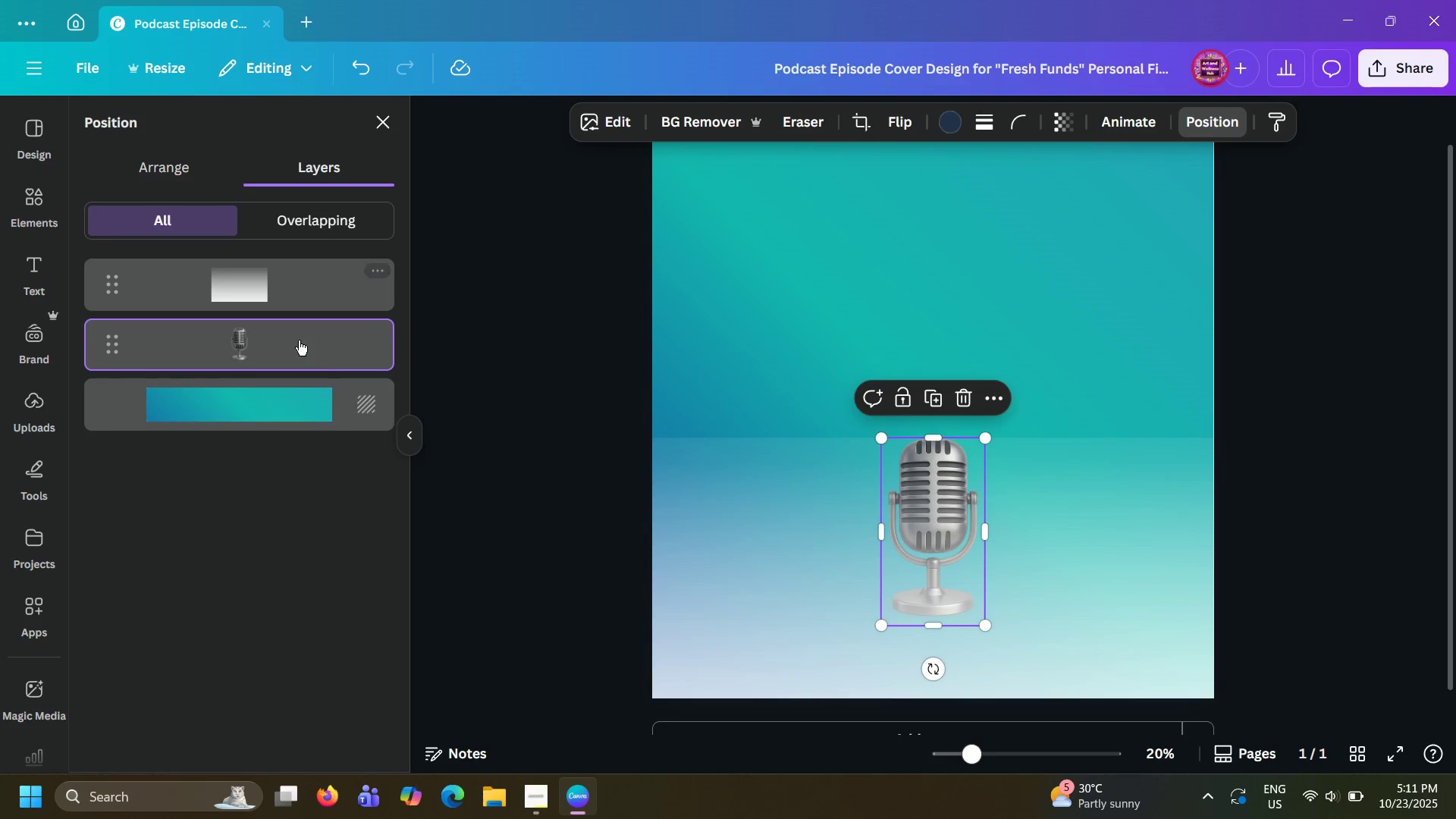 
left_click_drag(start_coordinate=[299, 340], to_coordinate=[309, 257])
 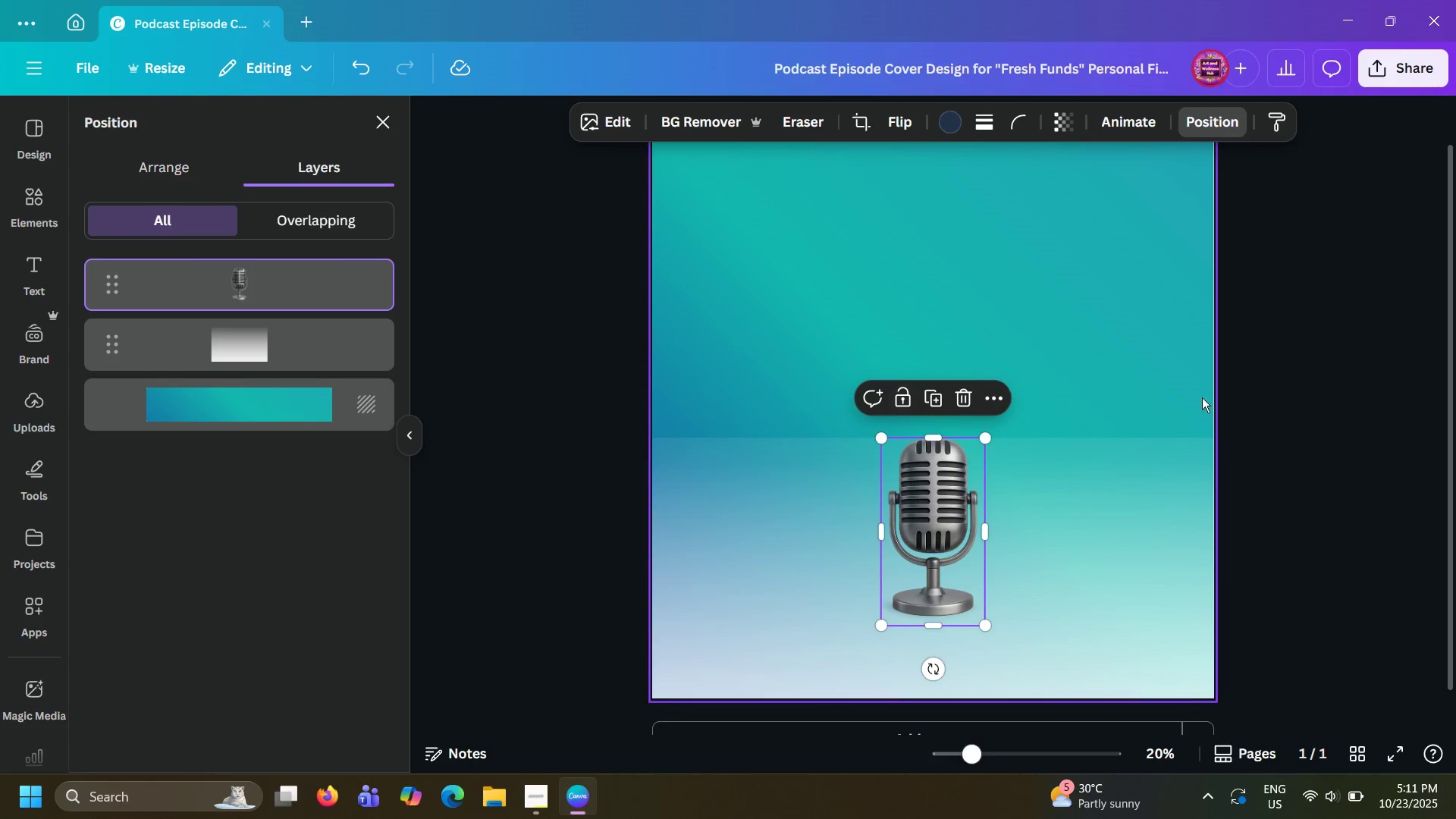 
left_click([1322, 400])
 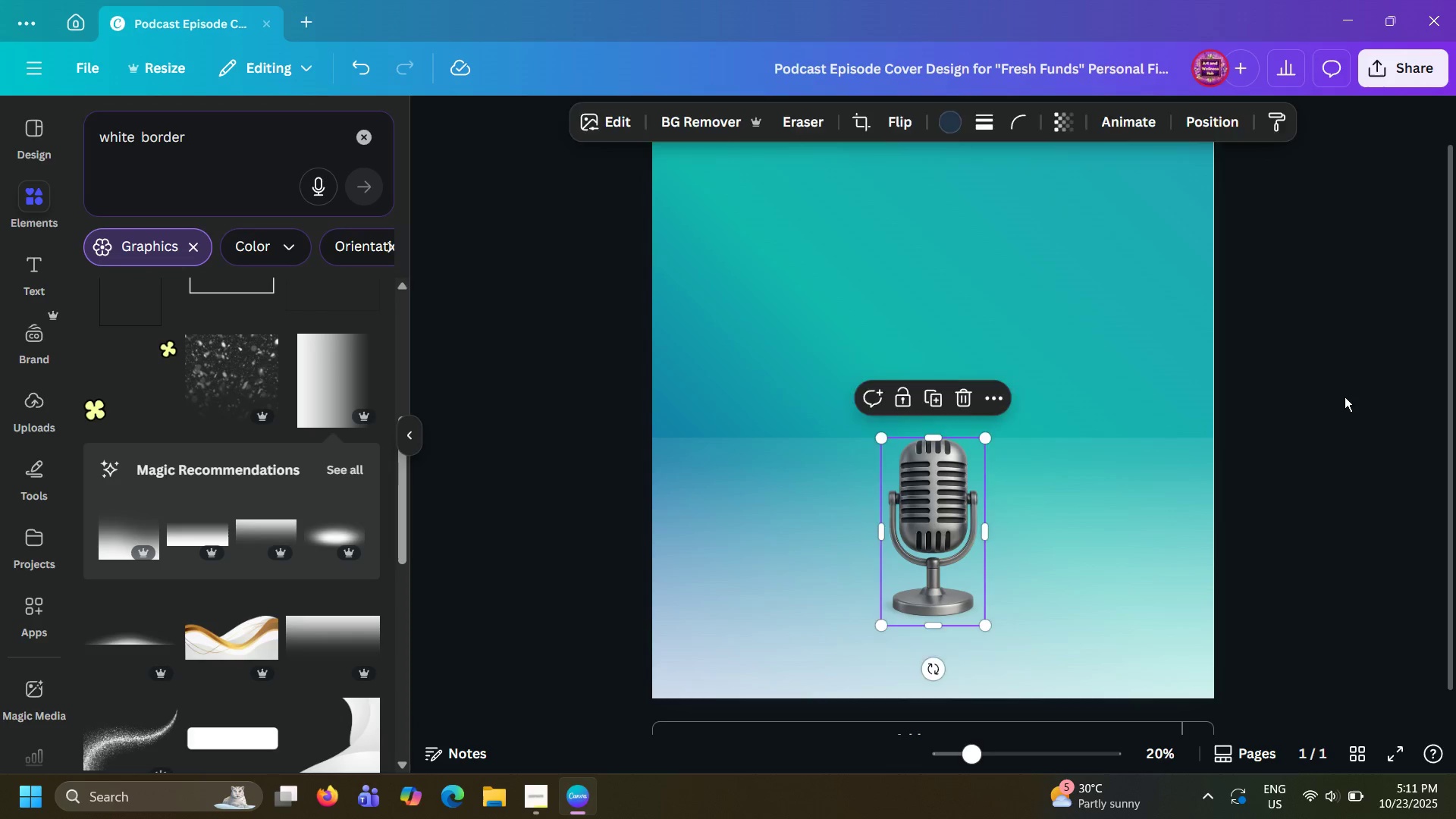 
left_click([1345, 397])
 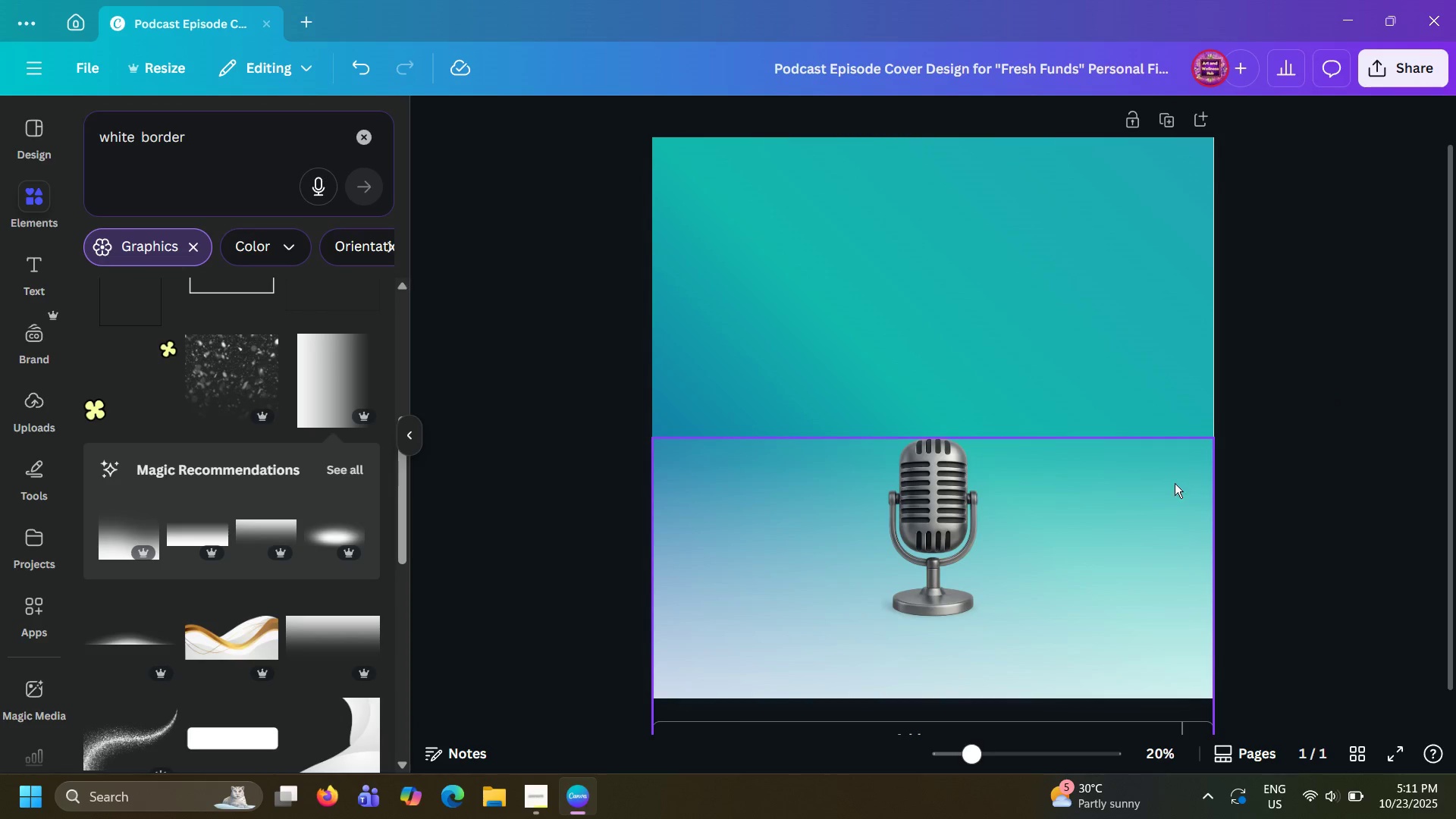 
left_click_drag(start_coordinate=[1145, 531], to_coordinate=[1141, 639])
 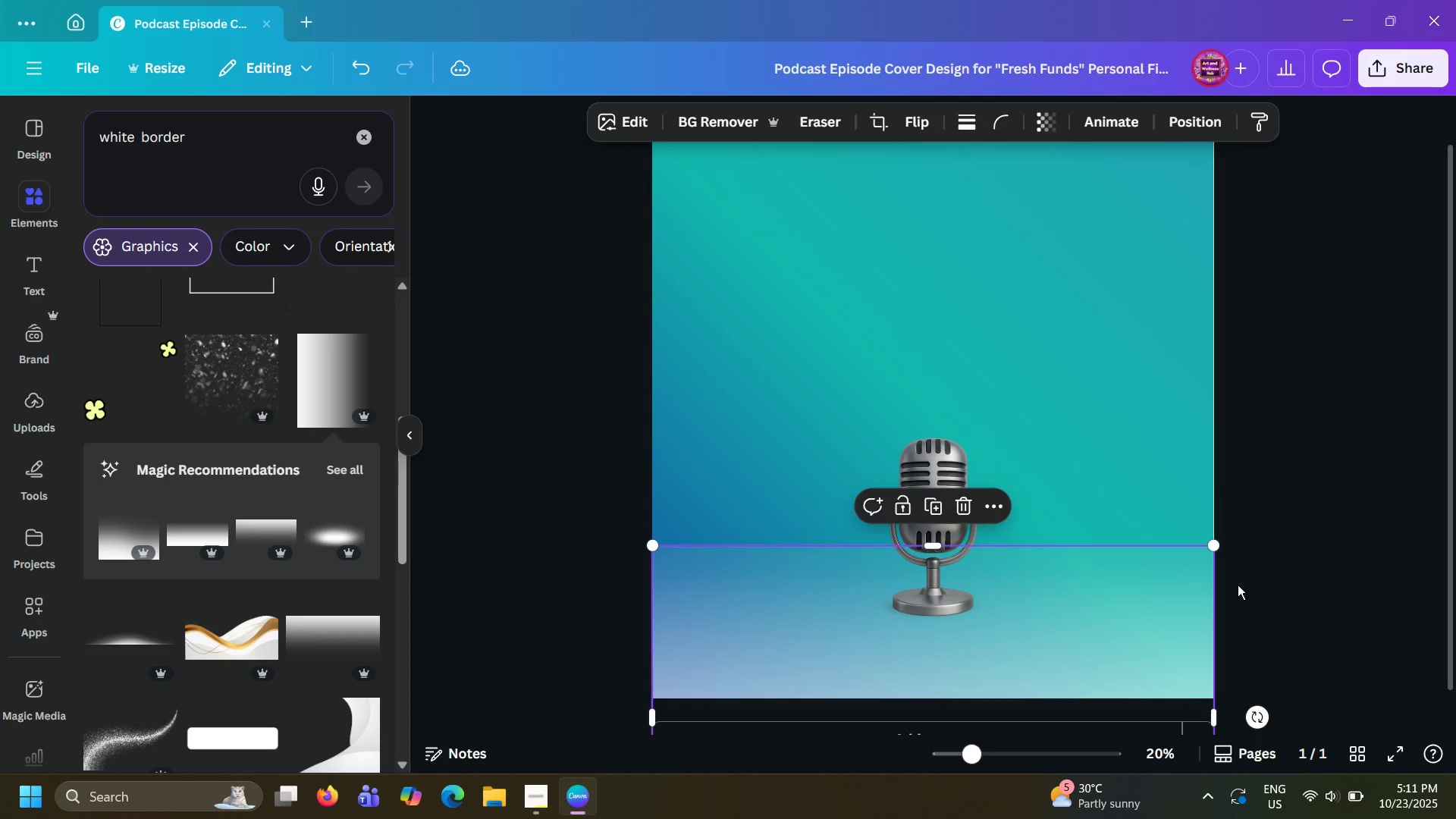 
left_click([1238, 585])
 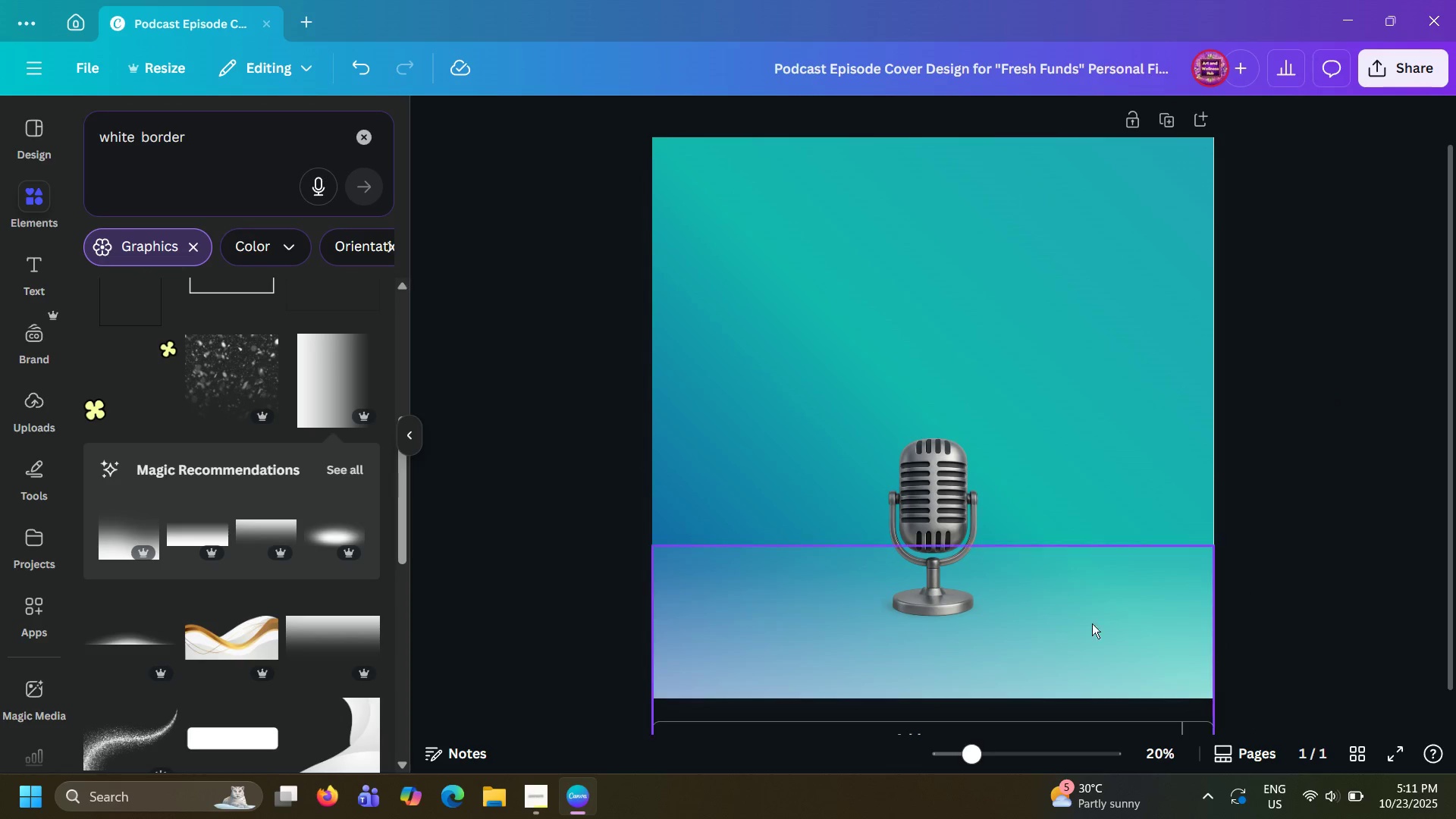 
left_click_drag(start_coordinate=[1065, 626], to_coordinate=[1057, 686])
 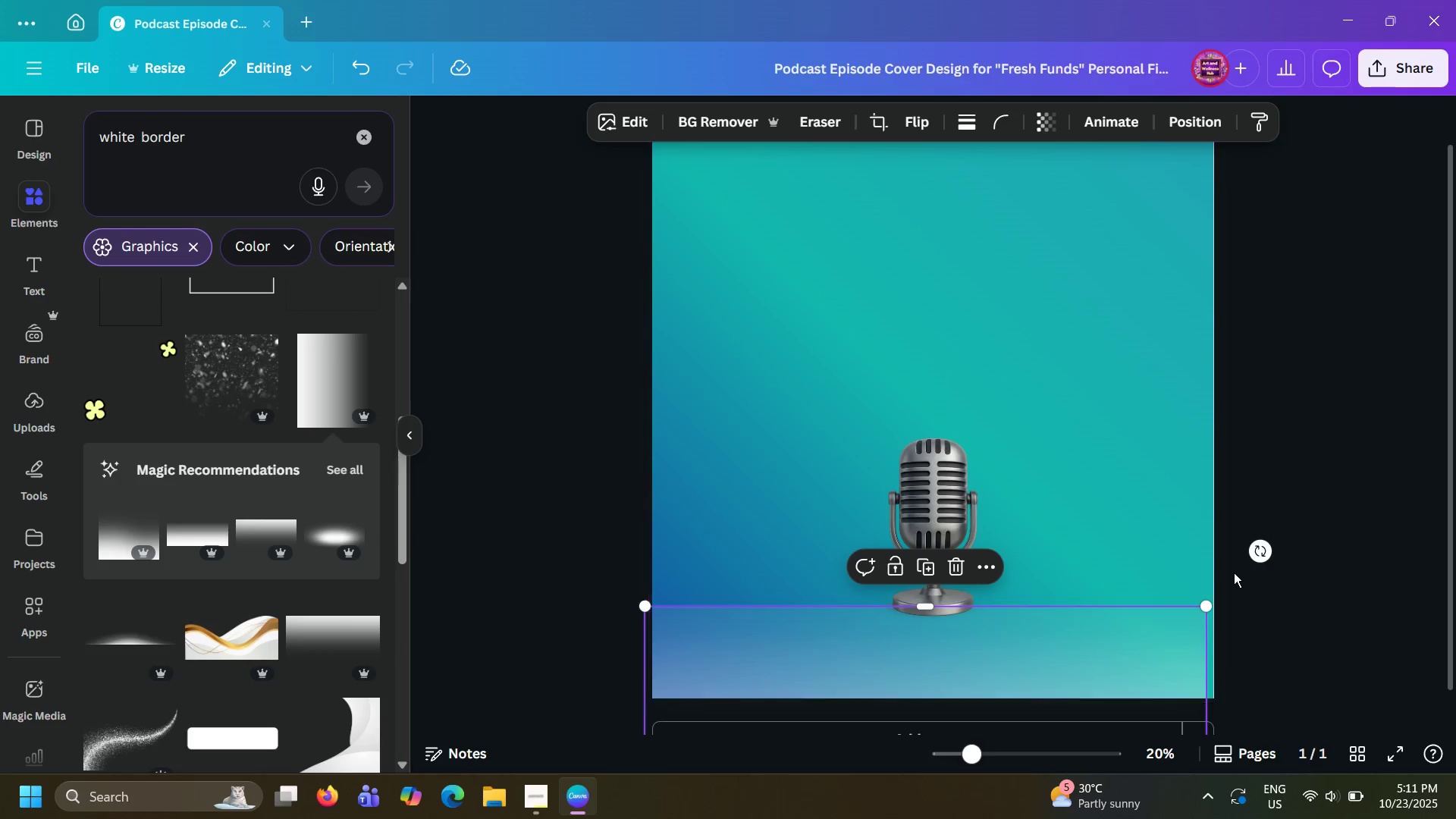 
left_click([1234, 573])
 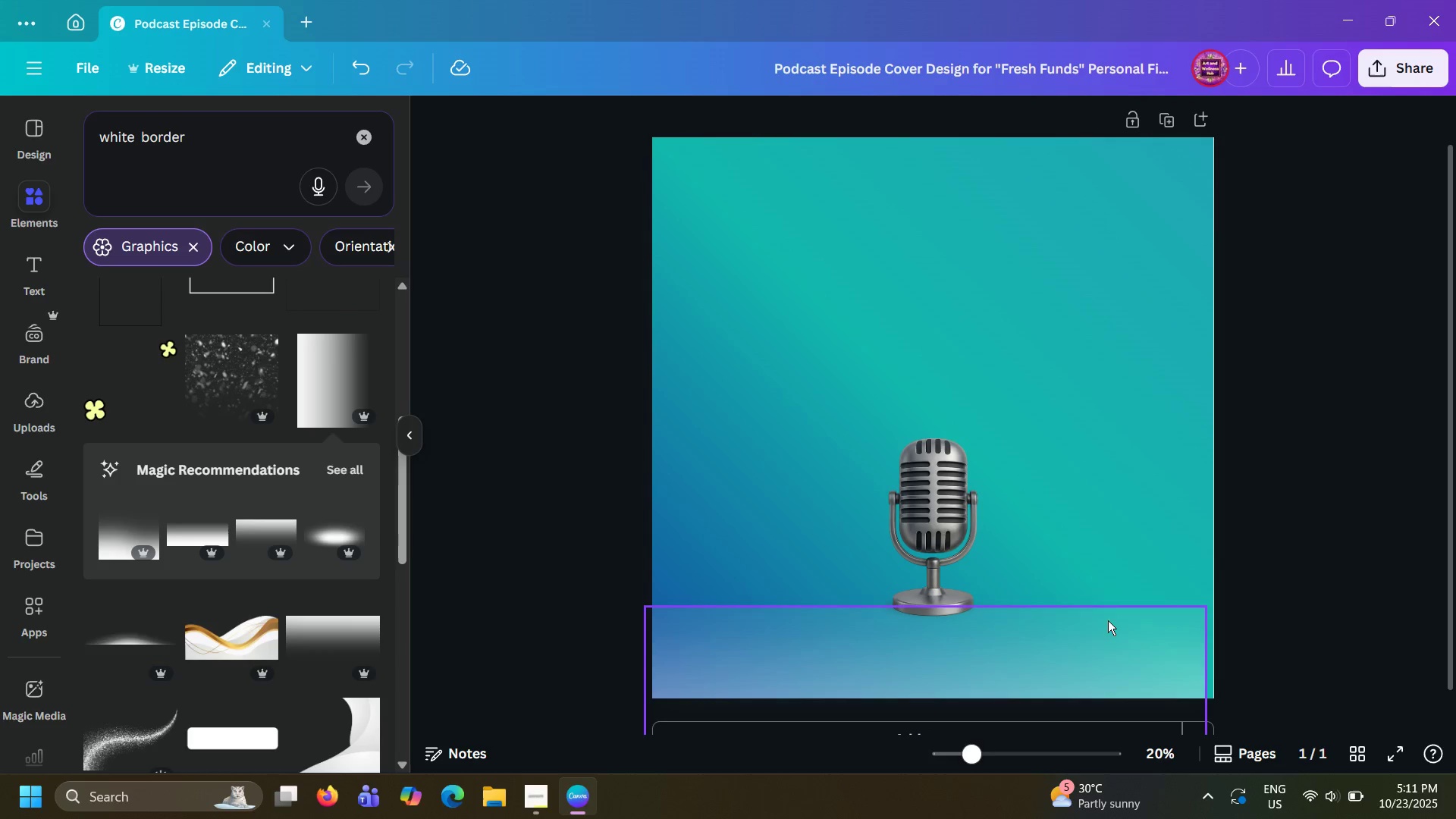 
left_click_drag(start_coordinate=[1075, 643], to_coordinate=[1087, 417])
 